 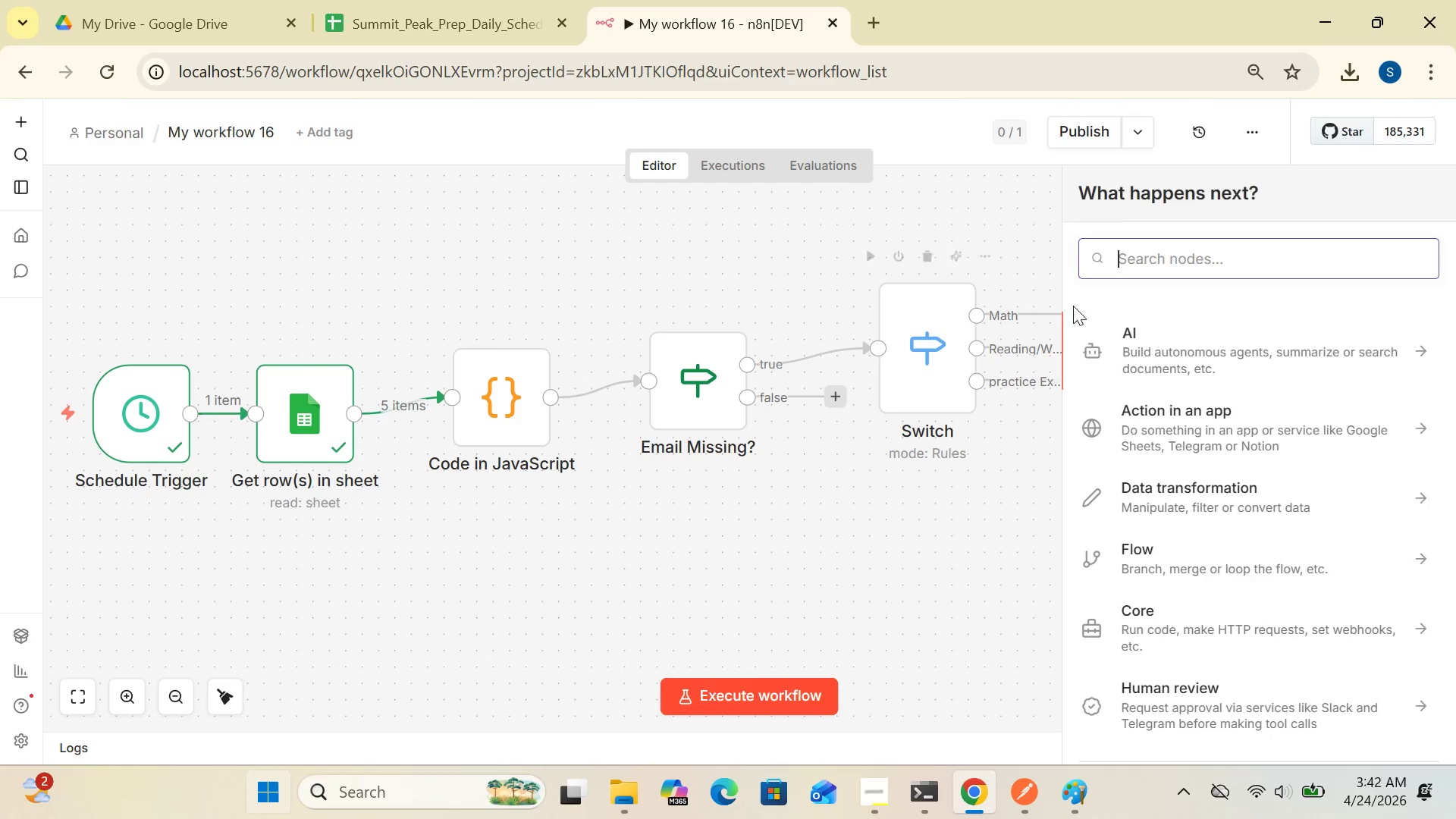 
type(set)
 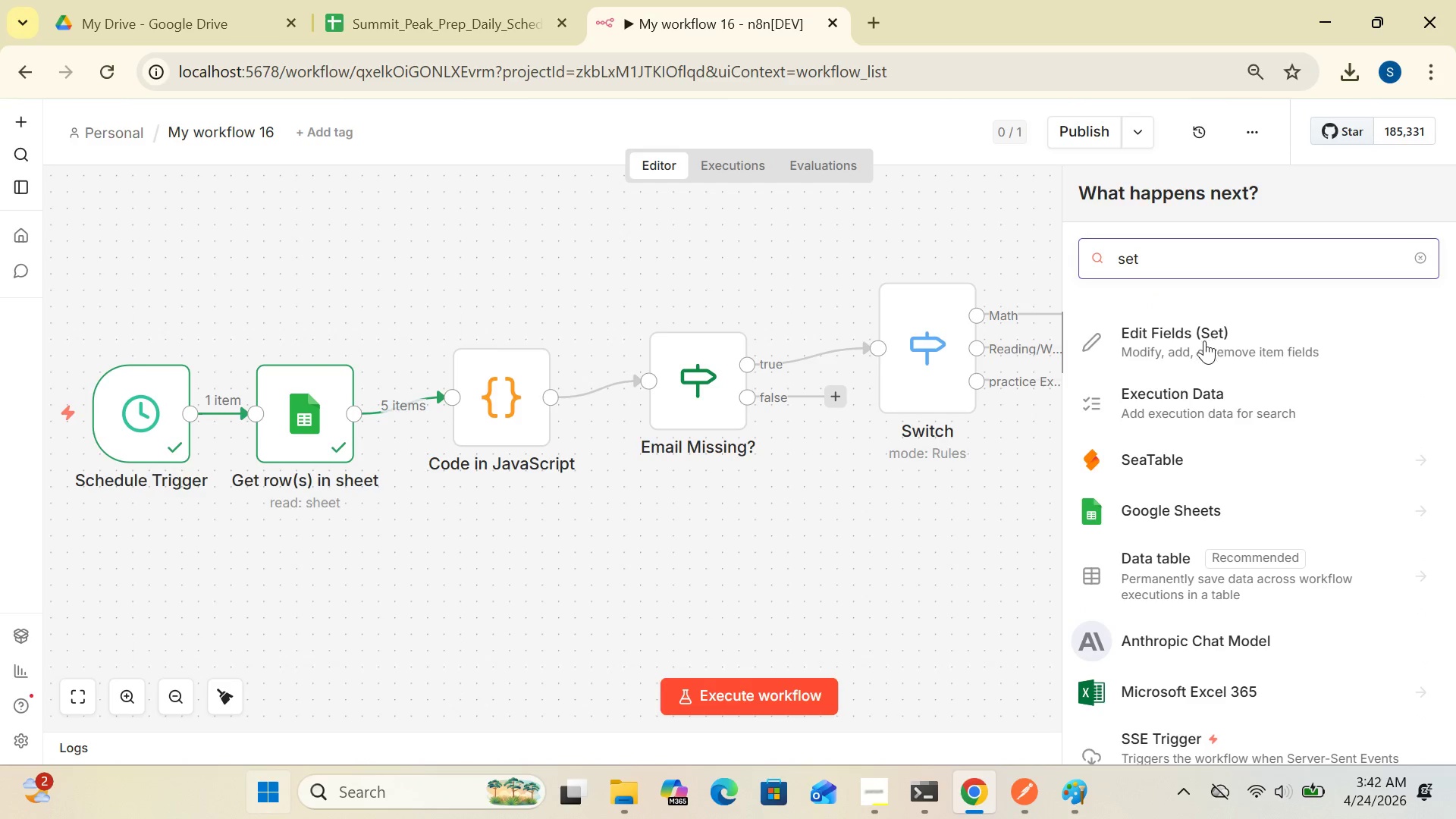 
left_click([1198, 340])
 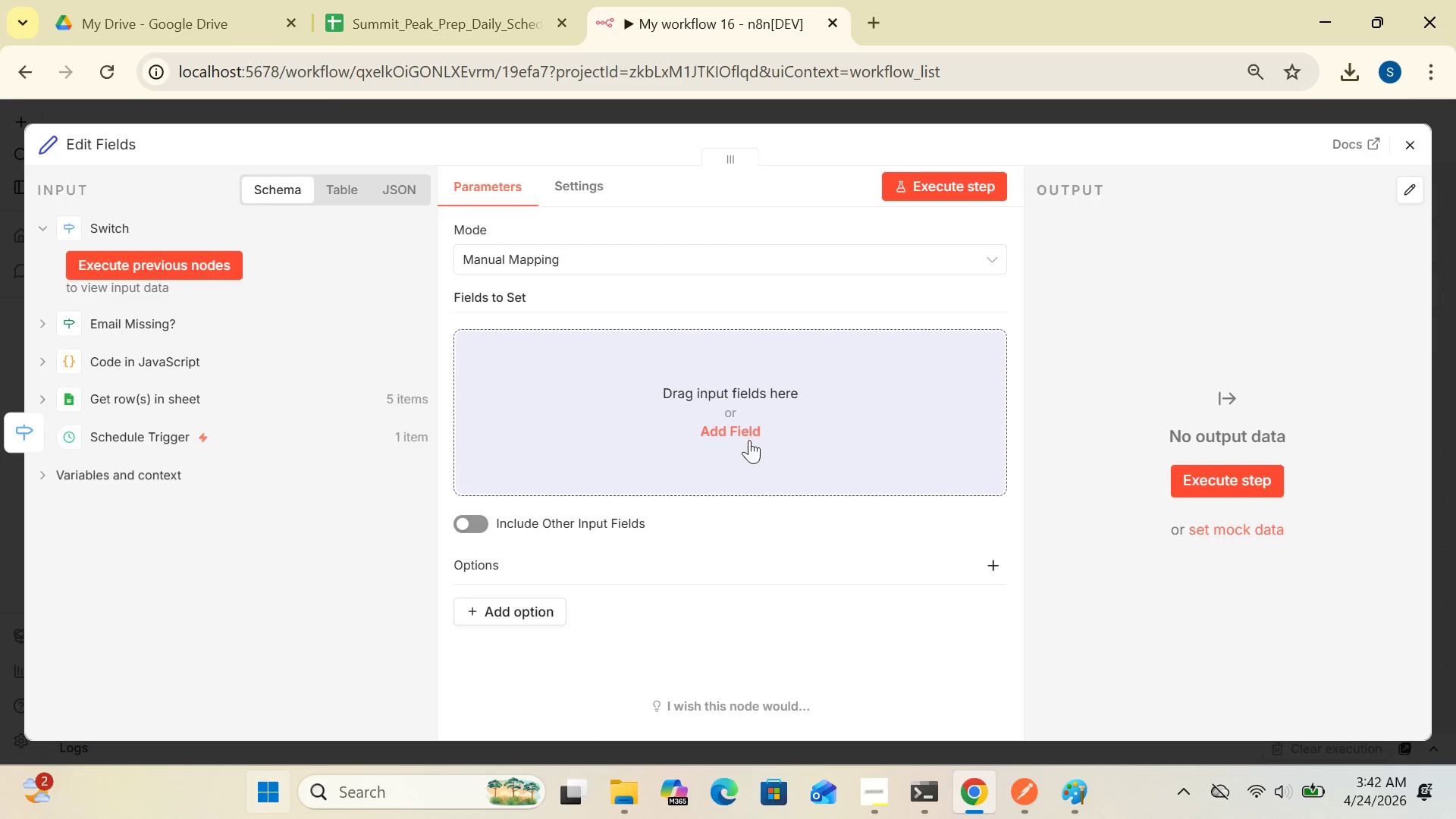 
left_click([739, 425])
 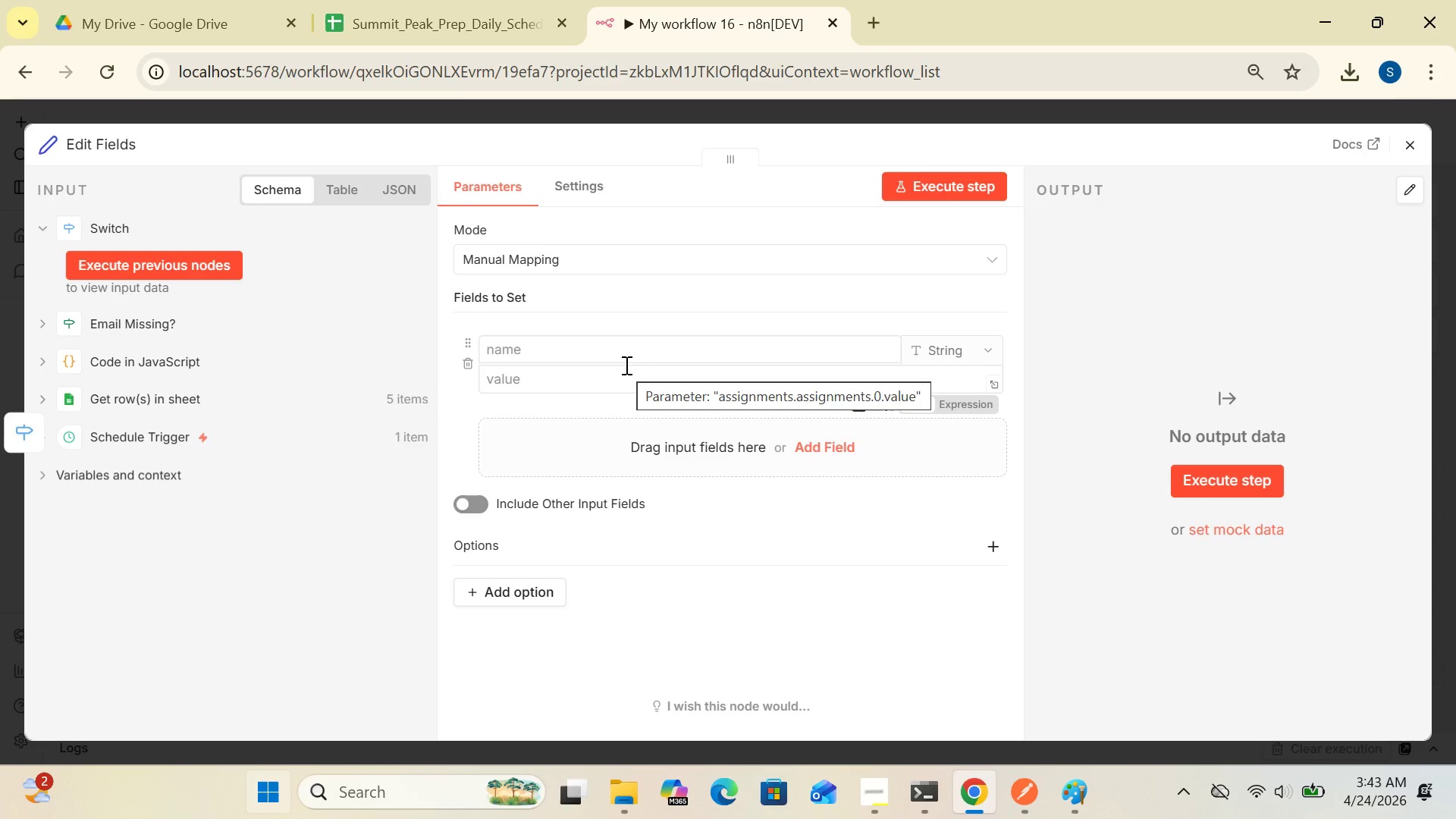 
wait(59.08)
 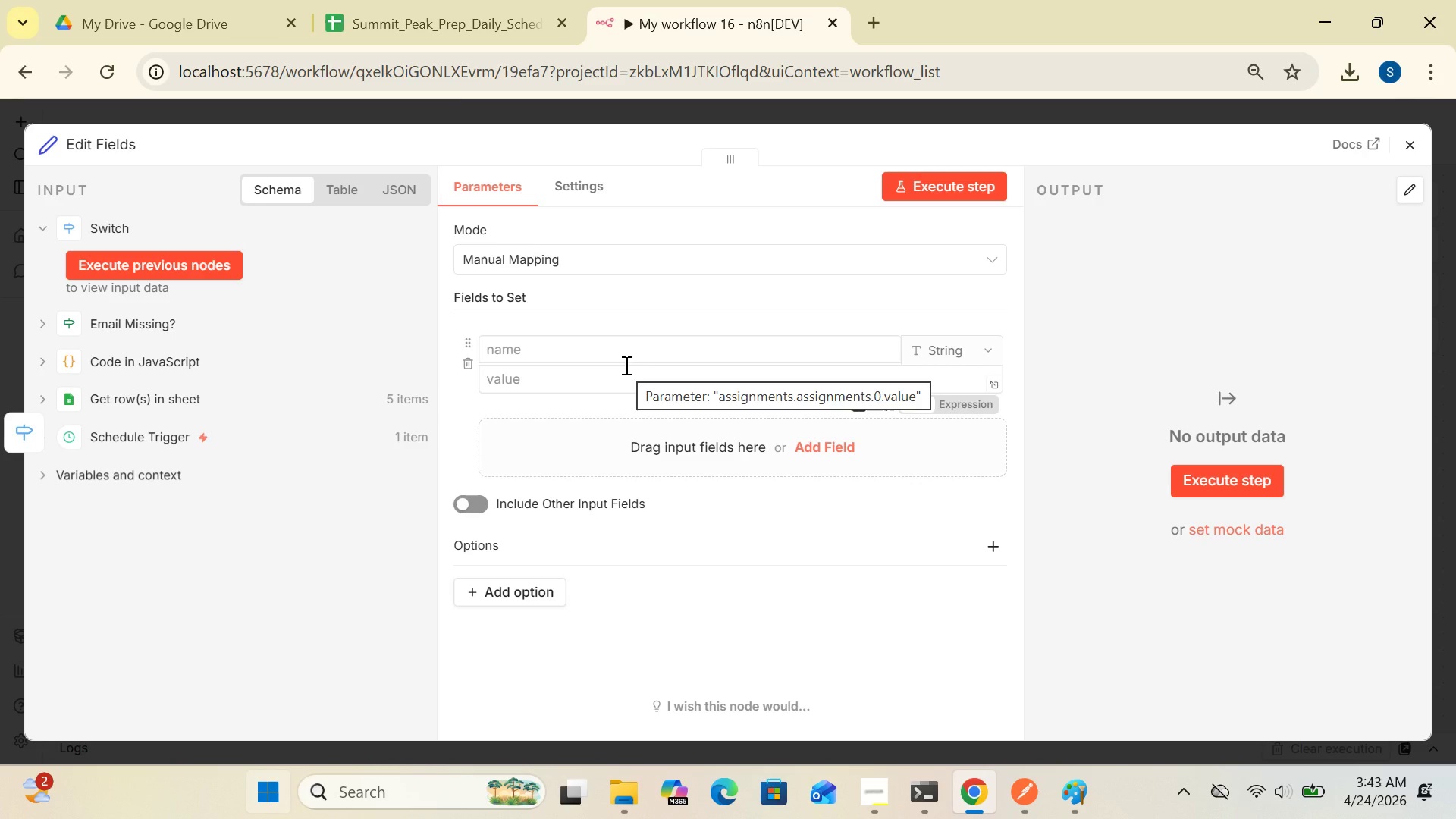 
left_click([1403, 142])
 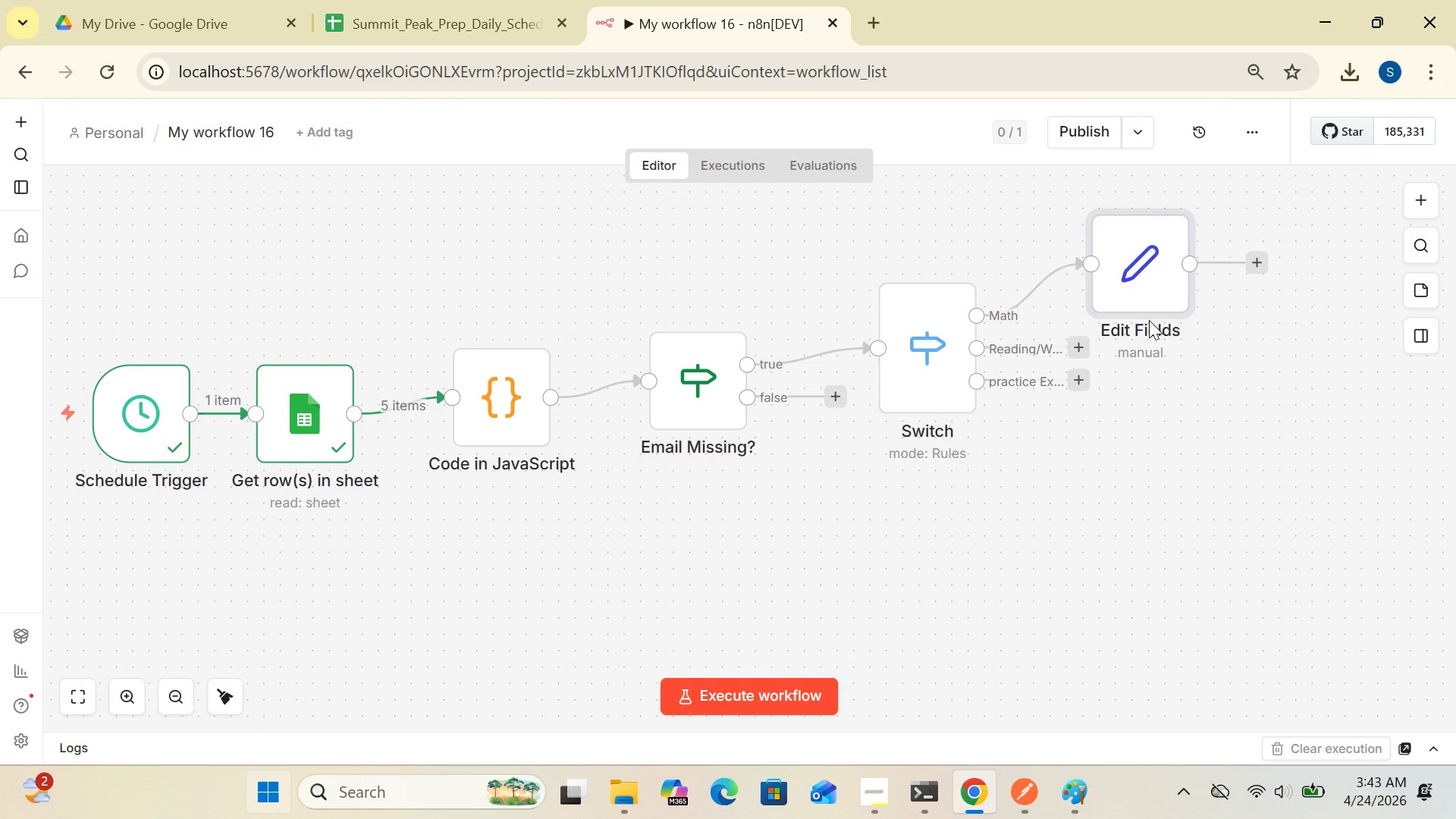 
wait(11.61)
 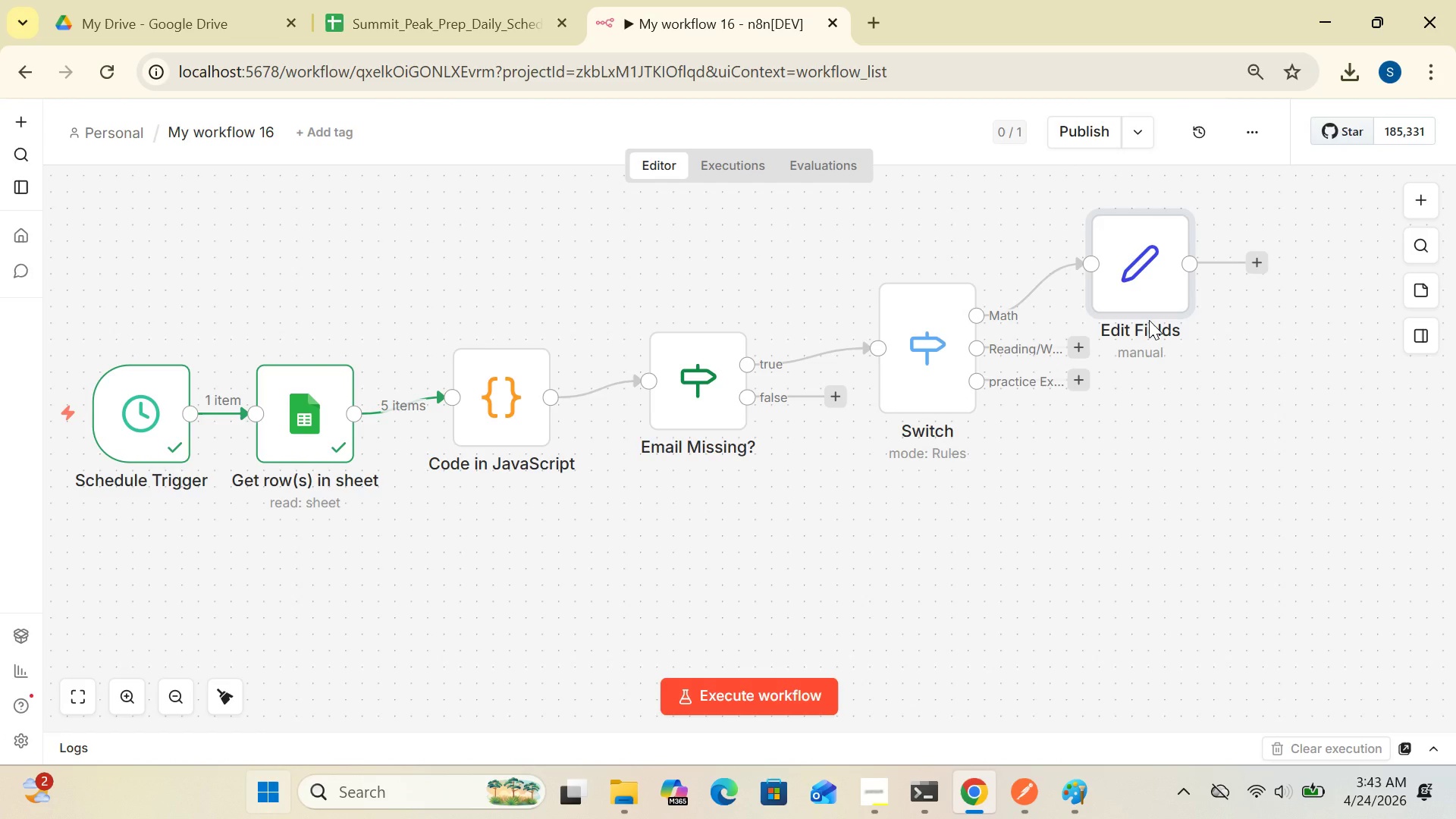 
double_click([1151, 267])
 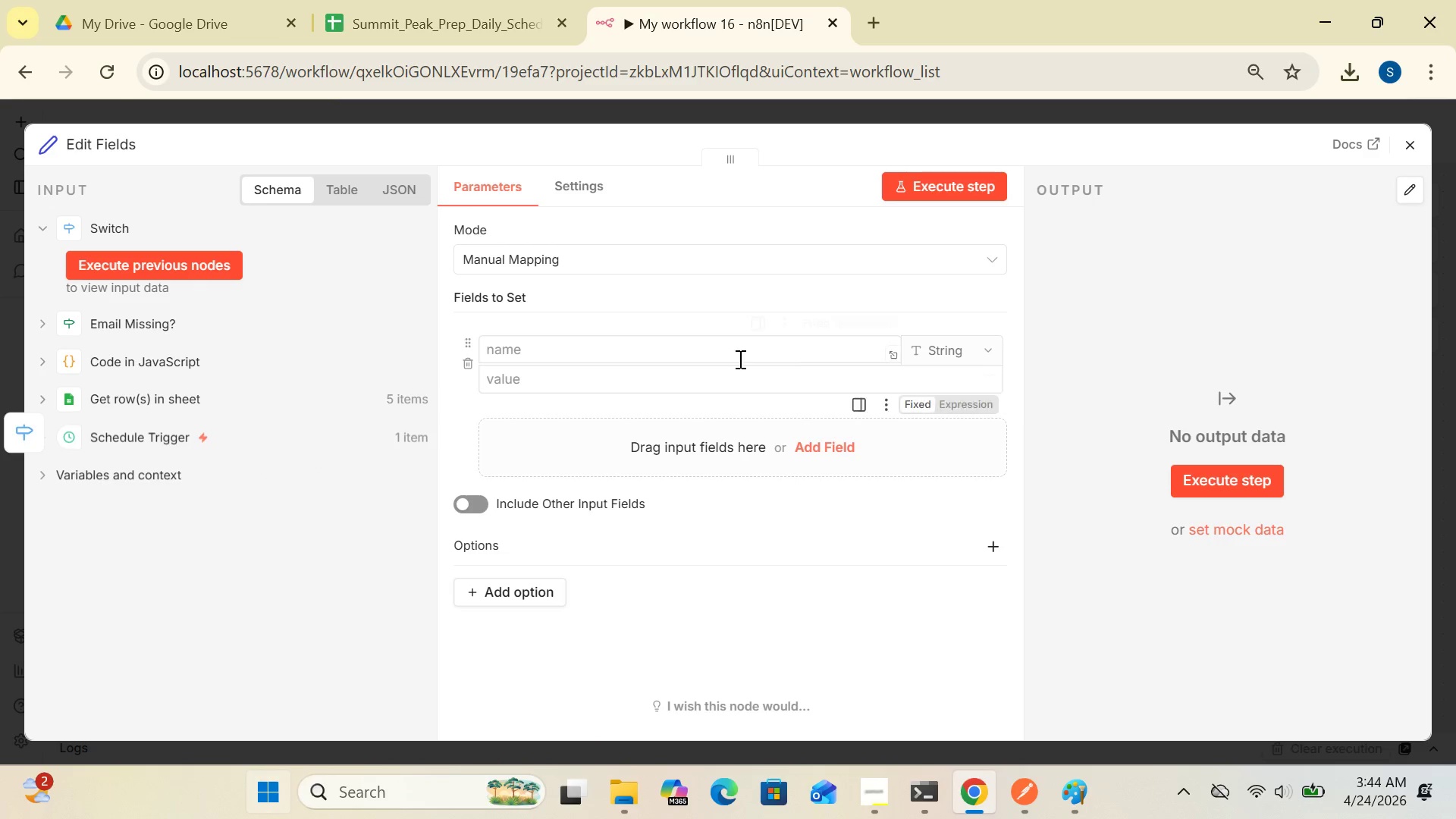 
left_click([639, 347])
 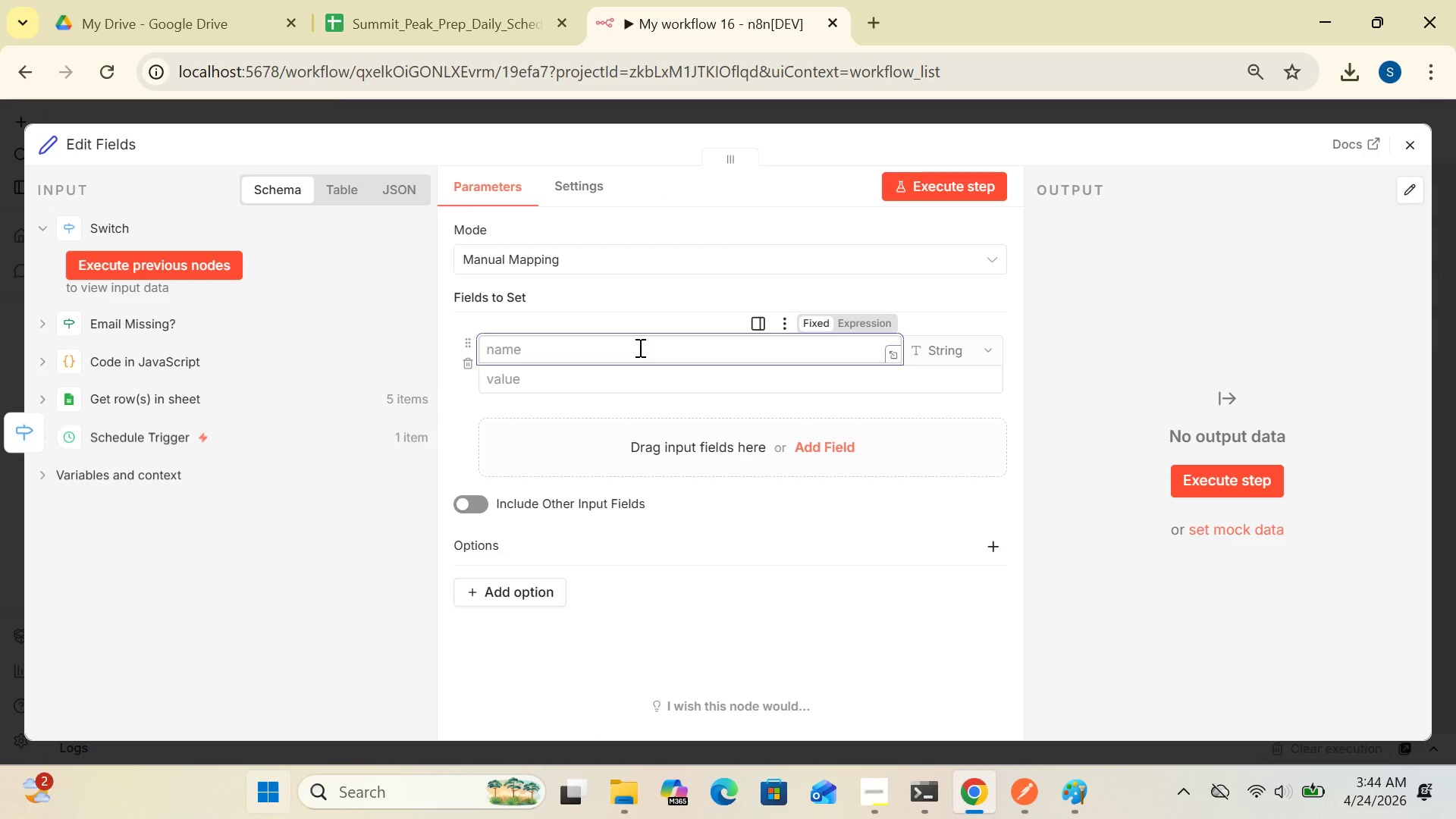 
type(message_subject)
 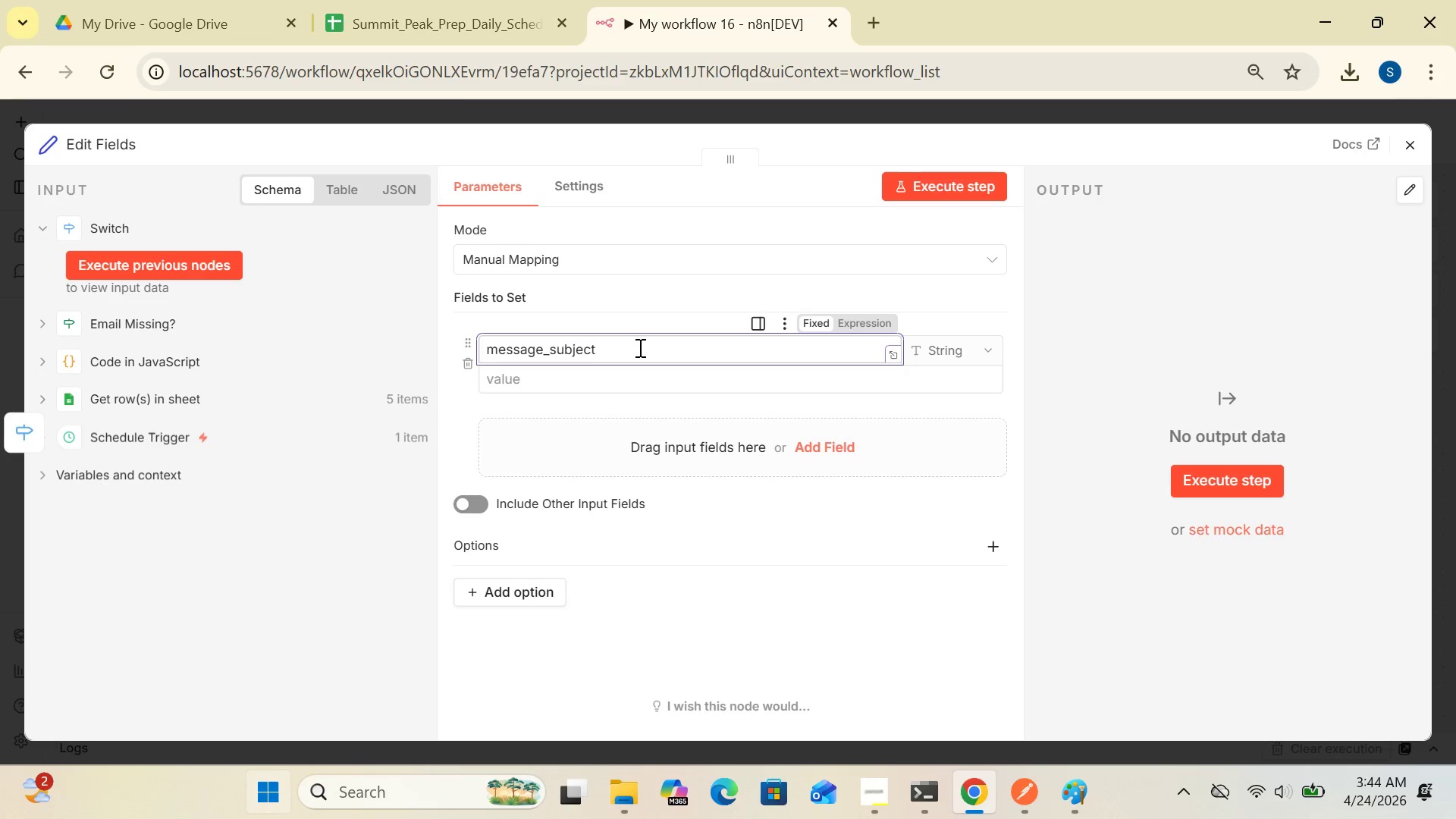 
wait(5.44)
 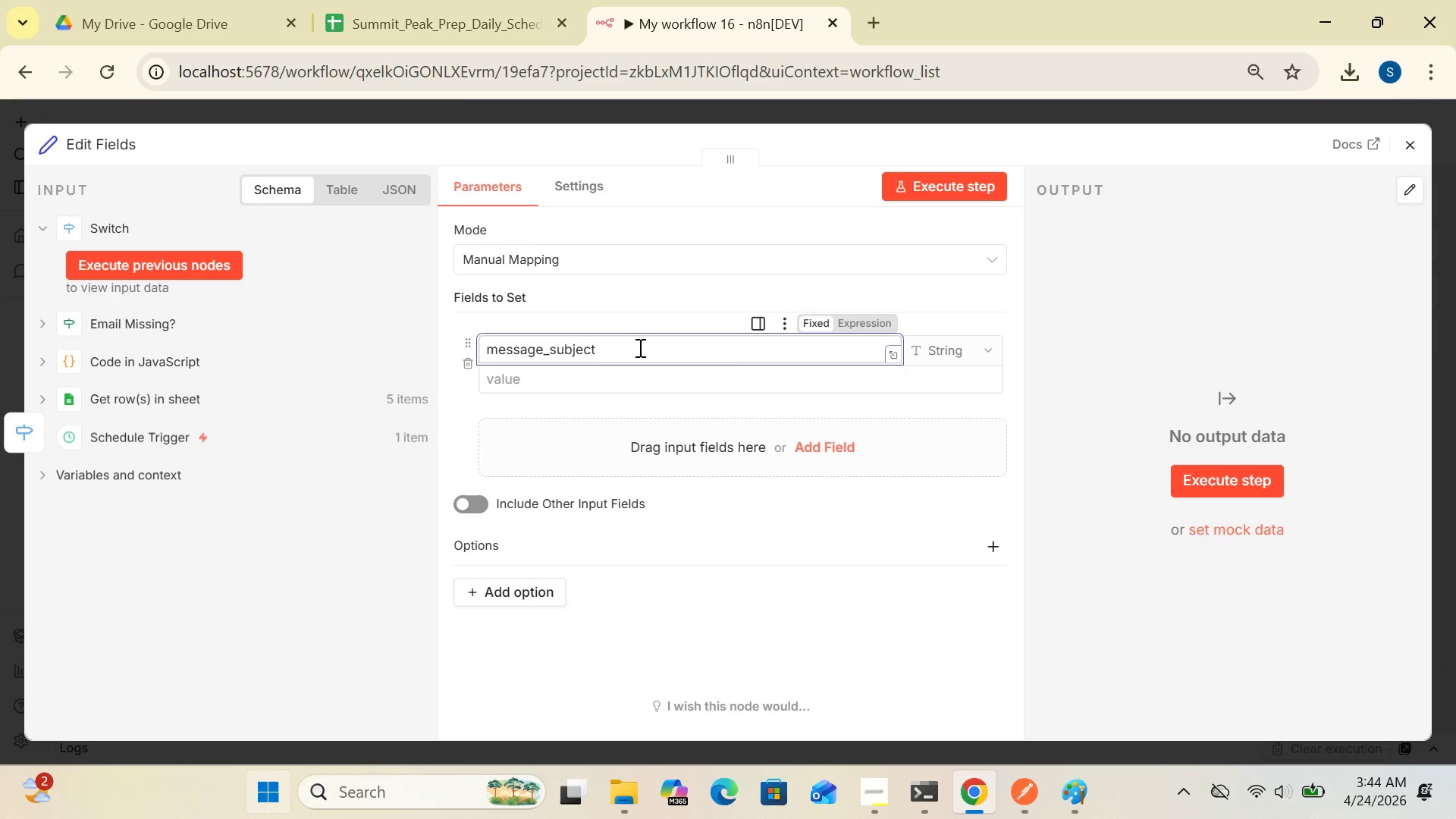 
type(Reminder;)
key(Backspace)
type(:)
 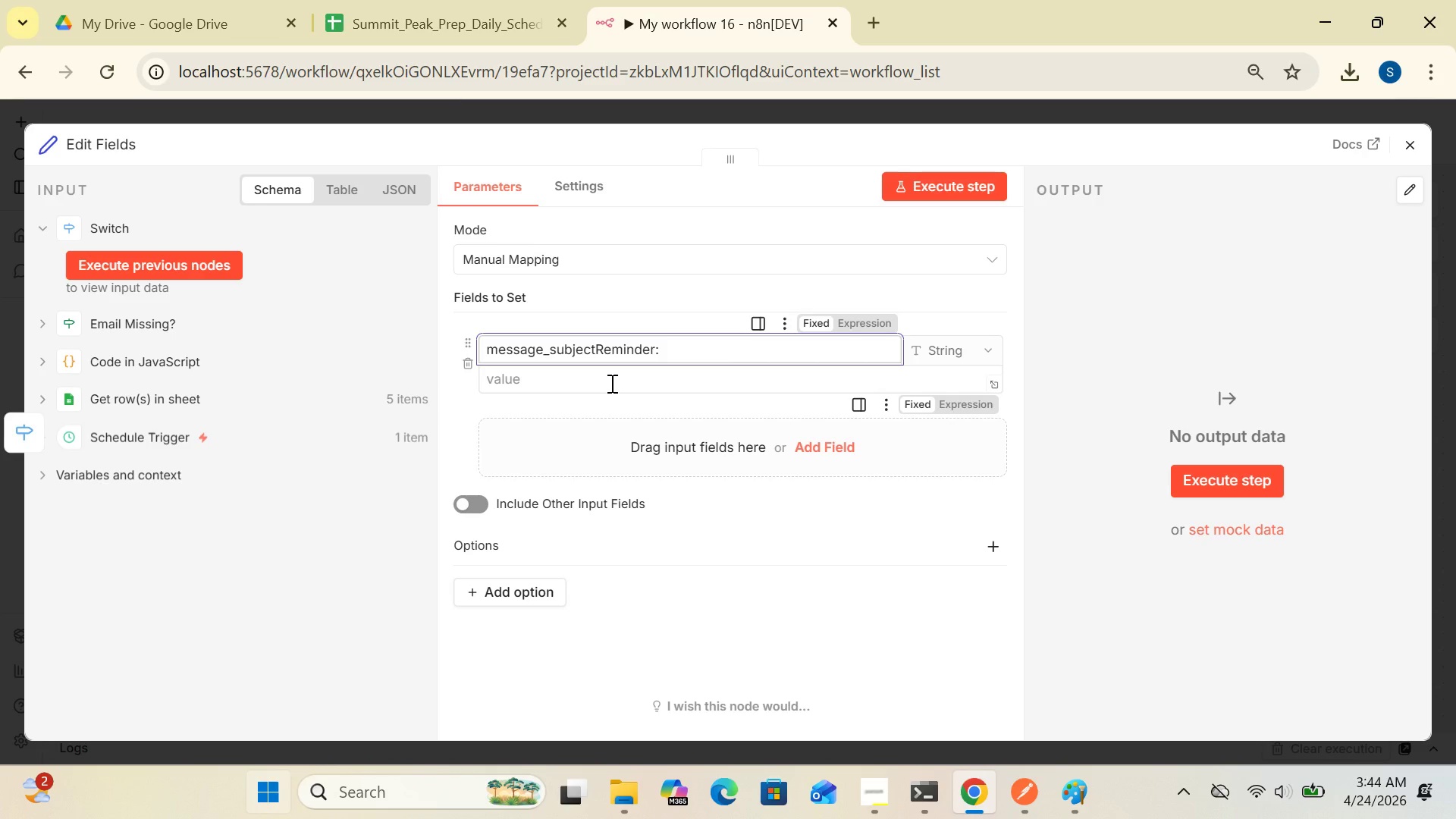 
type( Your)
 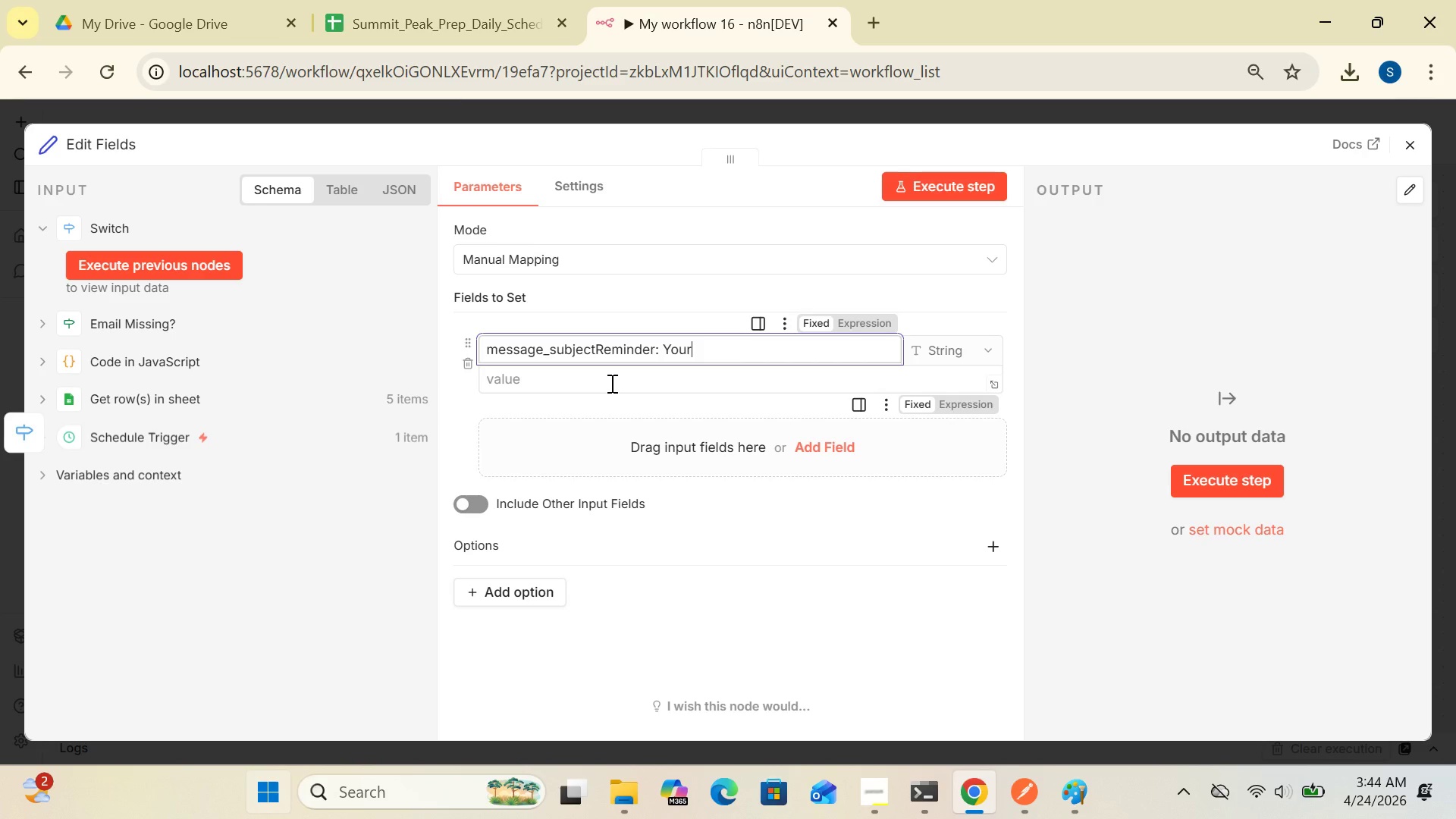 
type( Math Session)
 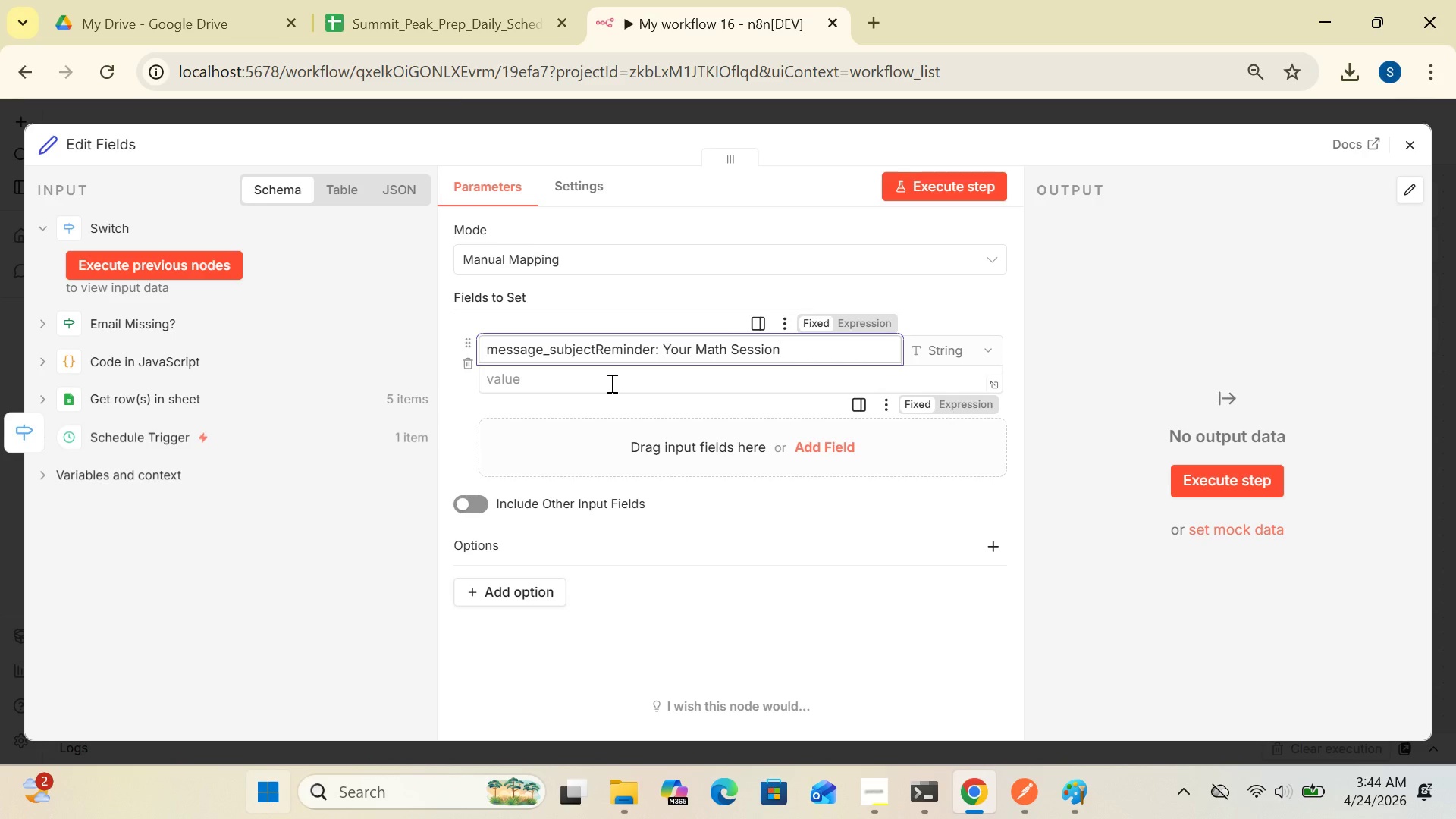 
type( is in 2 houre)
key(Backspace)
type(s!)
 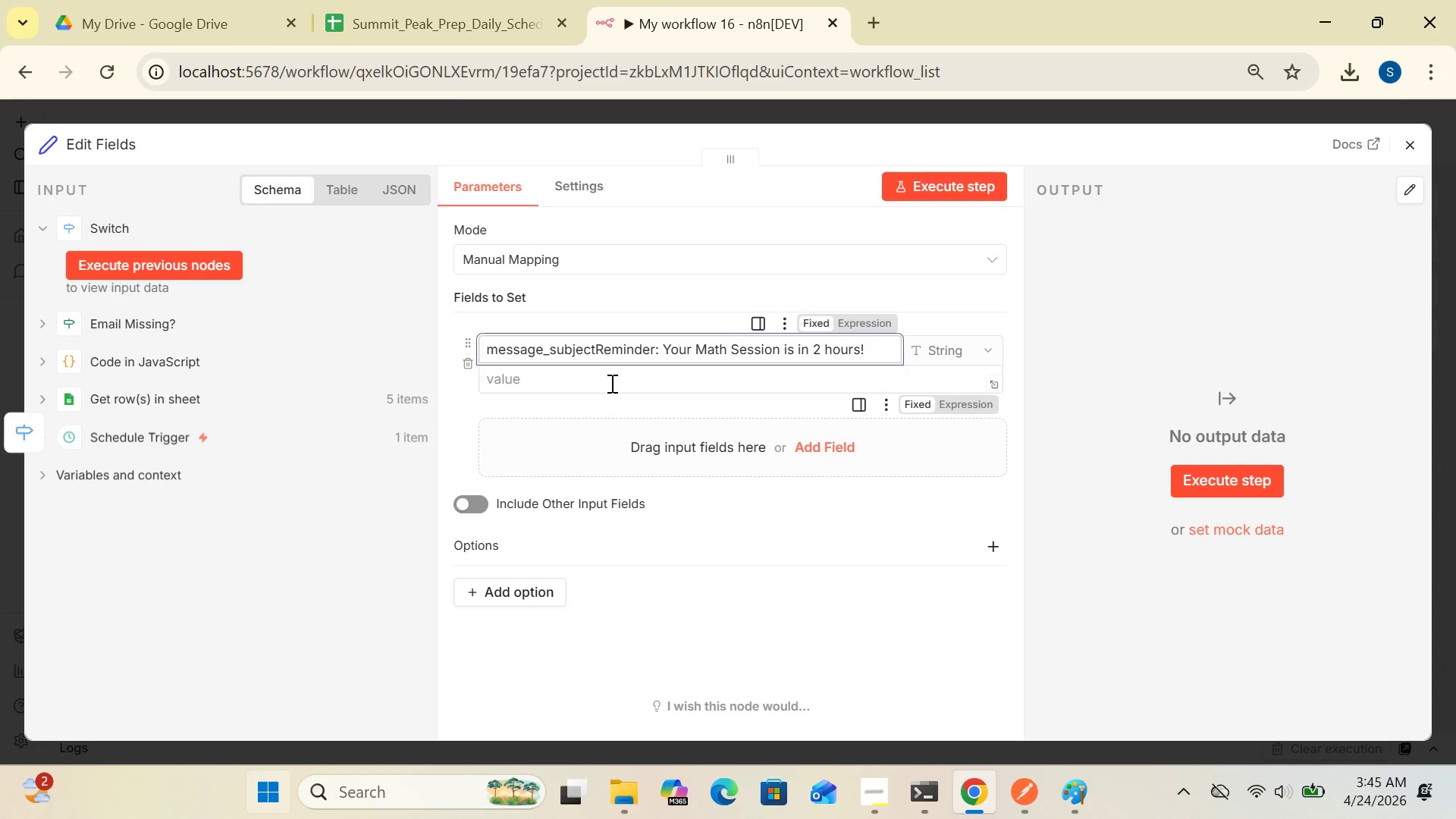 
wait(30.86)
 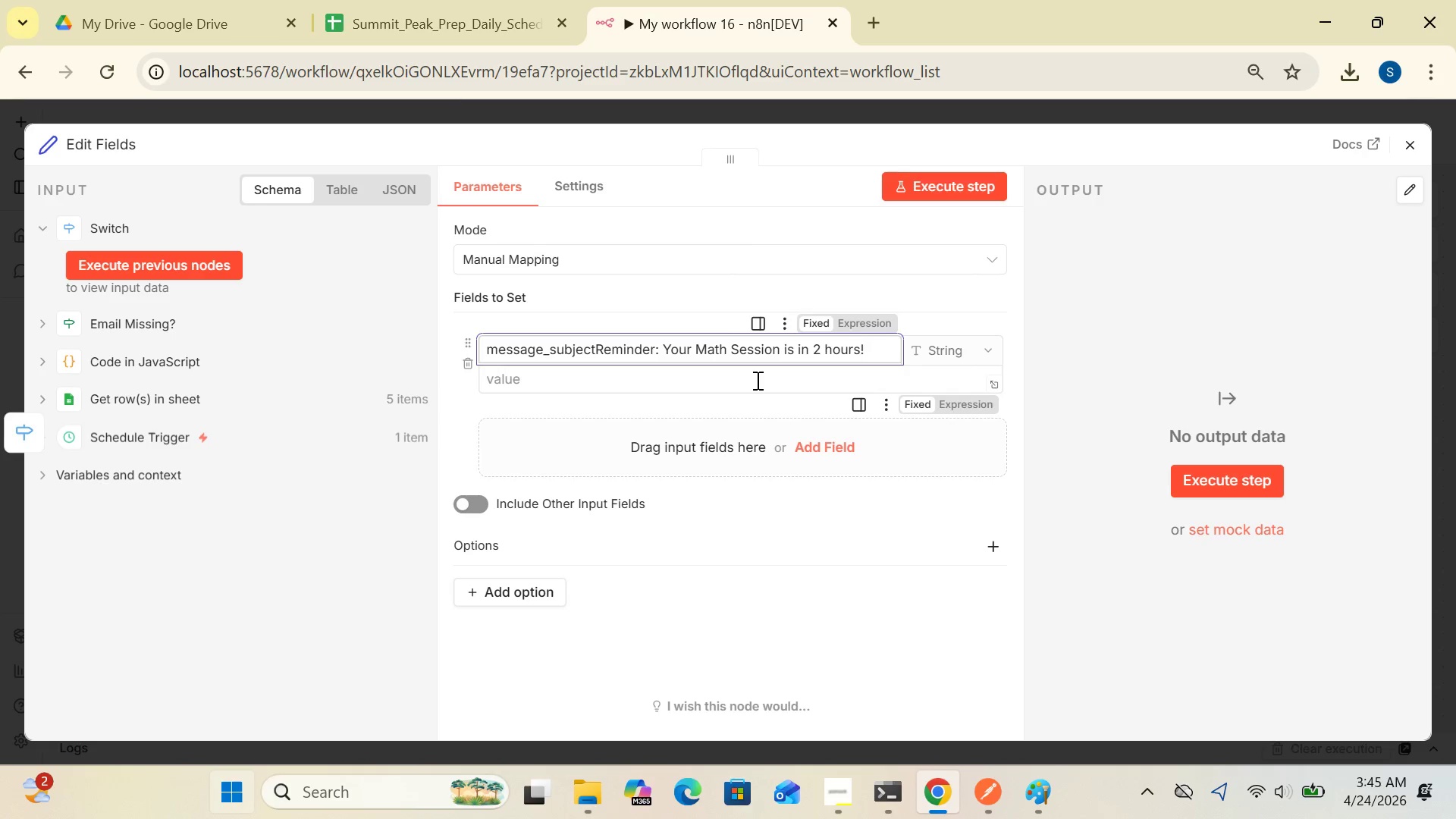 
left_click_drag(start_coordinate=[864, 346], to_coordinate=[595, 346])
 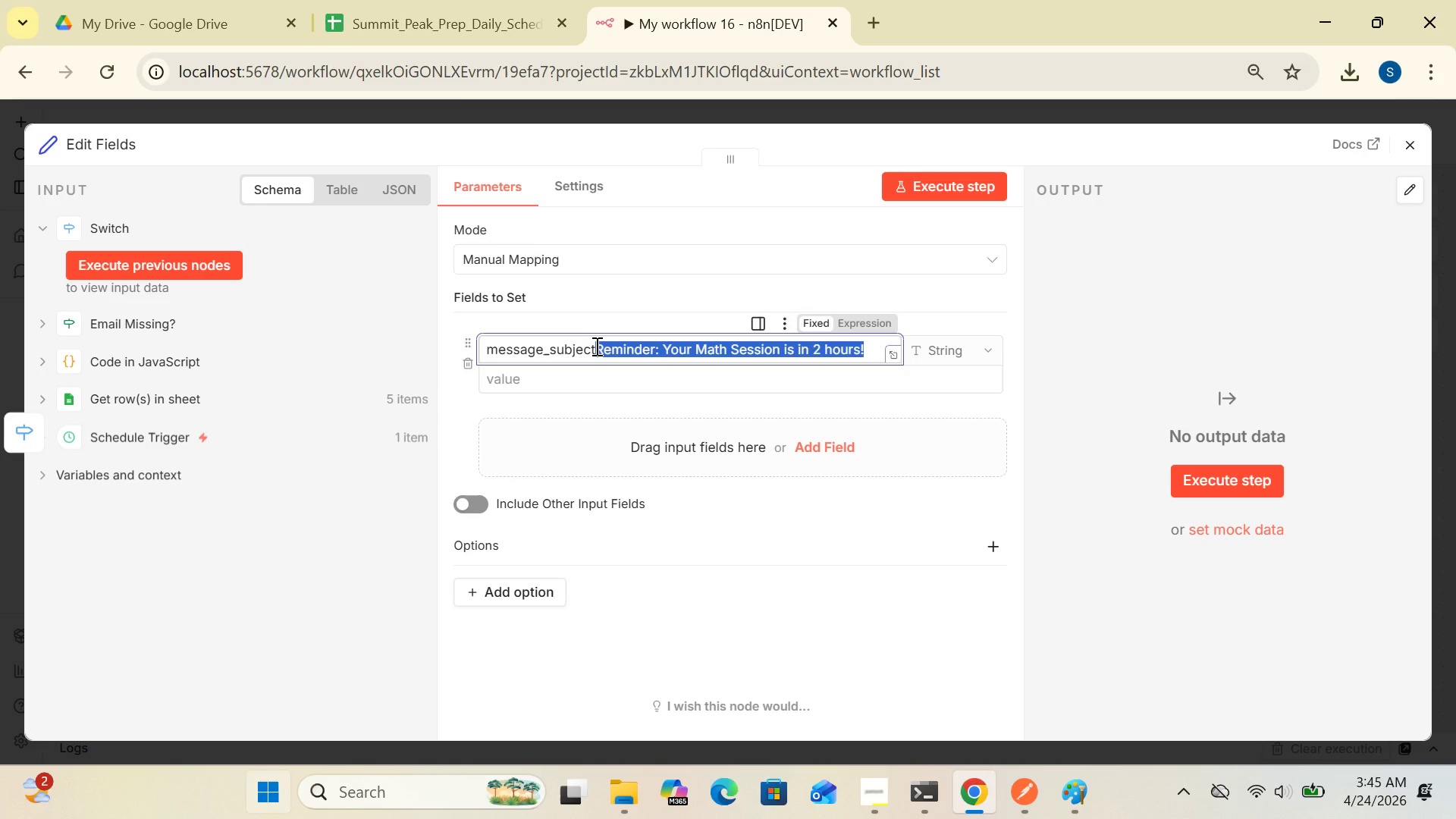 
hold_key(key=ControlLeft, duration=0.89)
 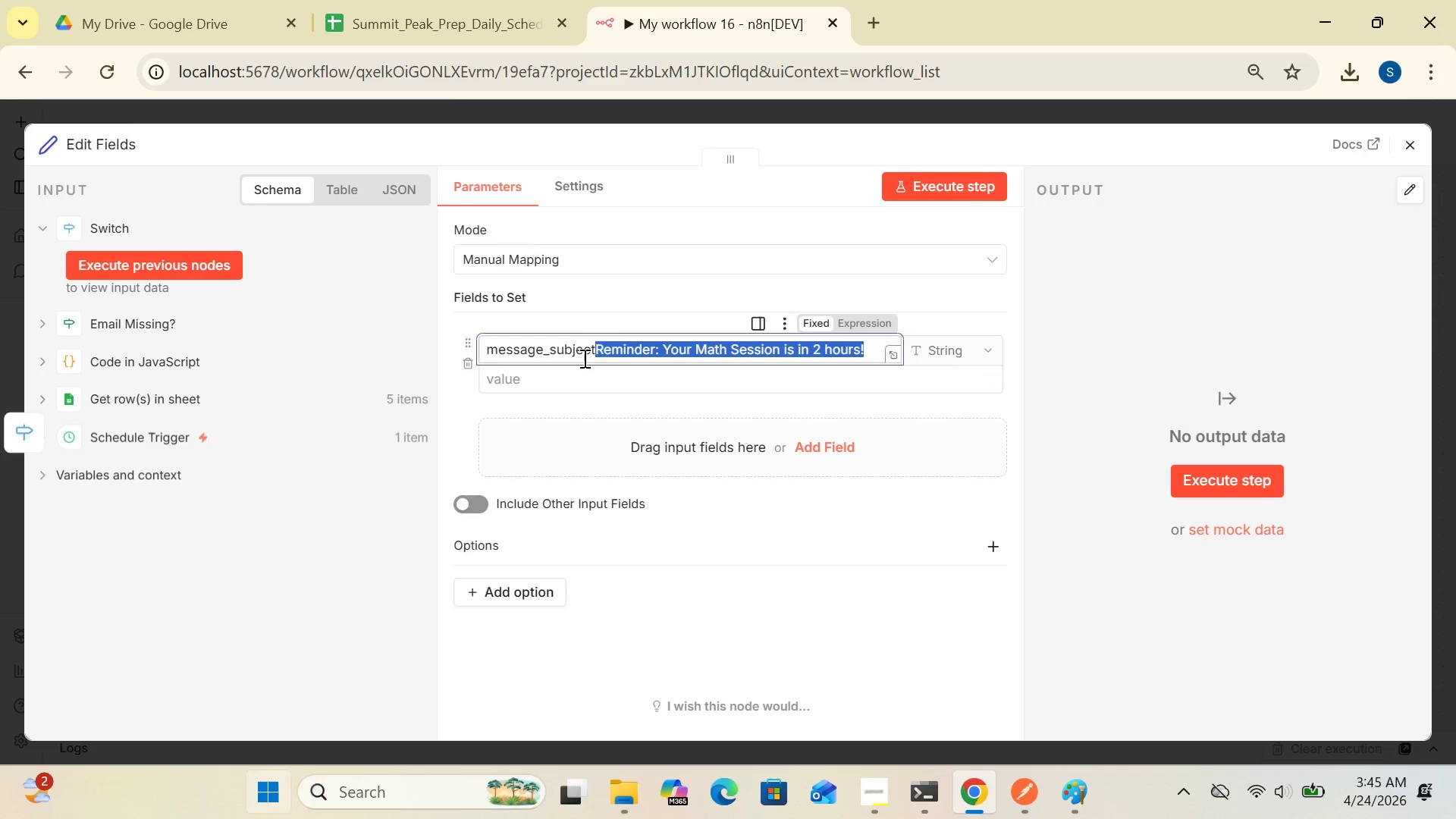 
hold_key(key=C, duration=0.33)
 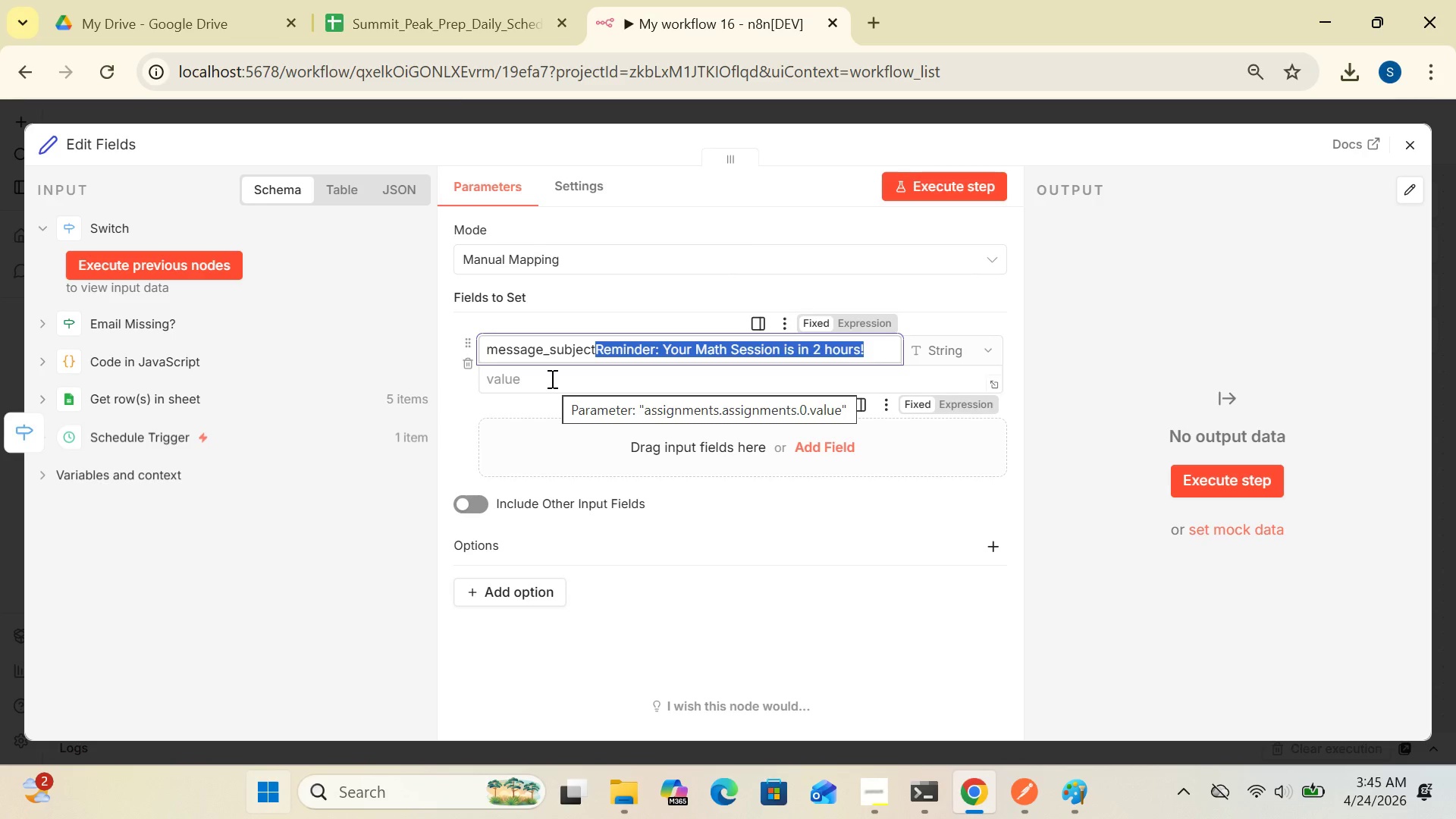 
left_click([551, 378])
 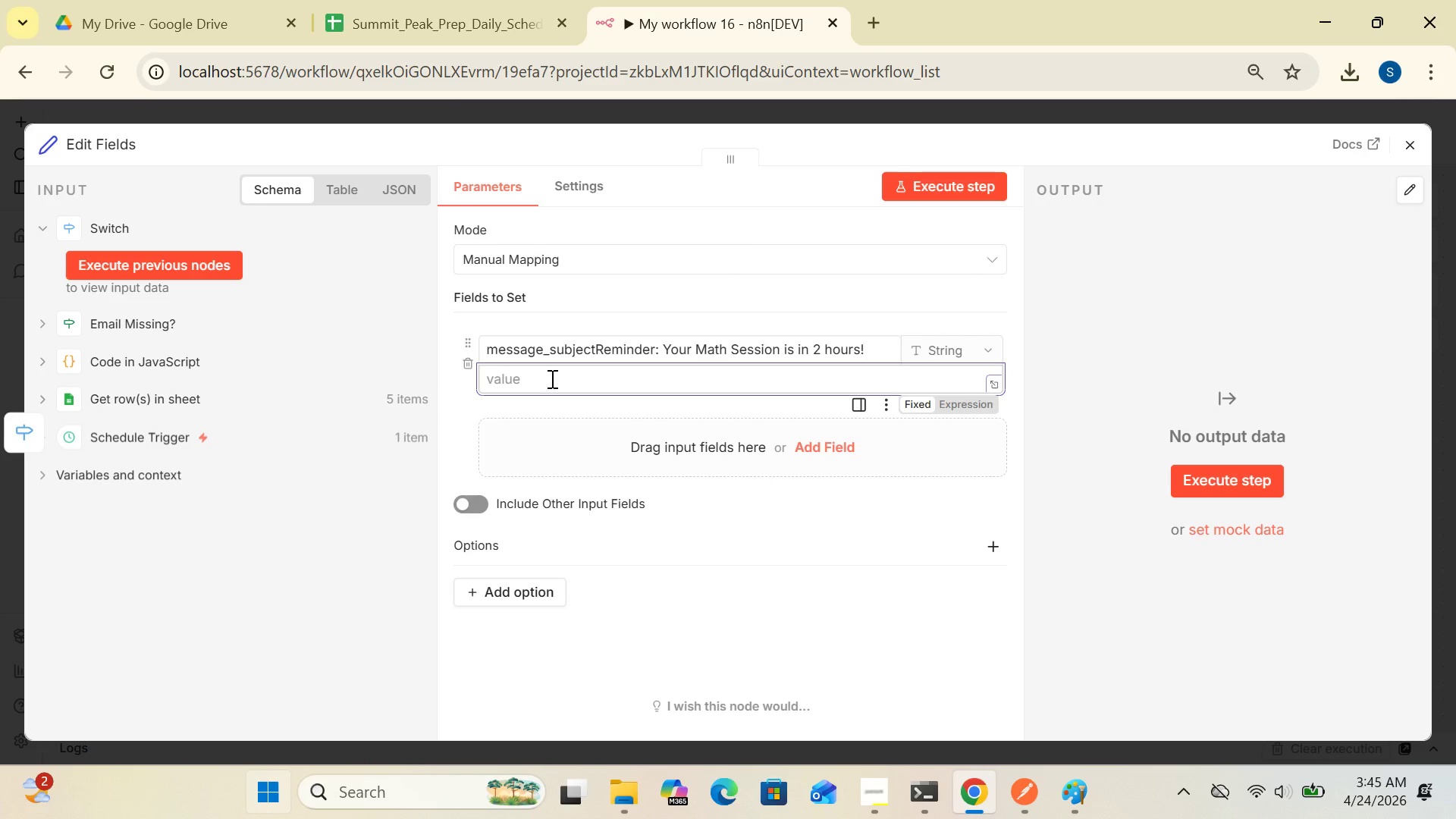 
key(Control+V)
 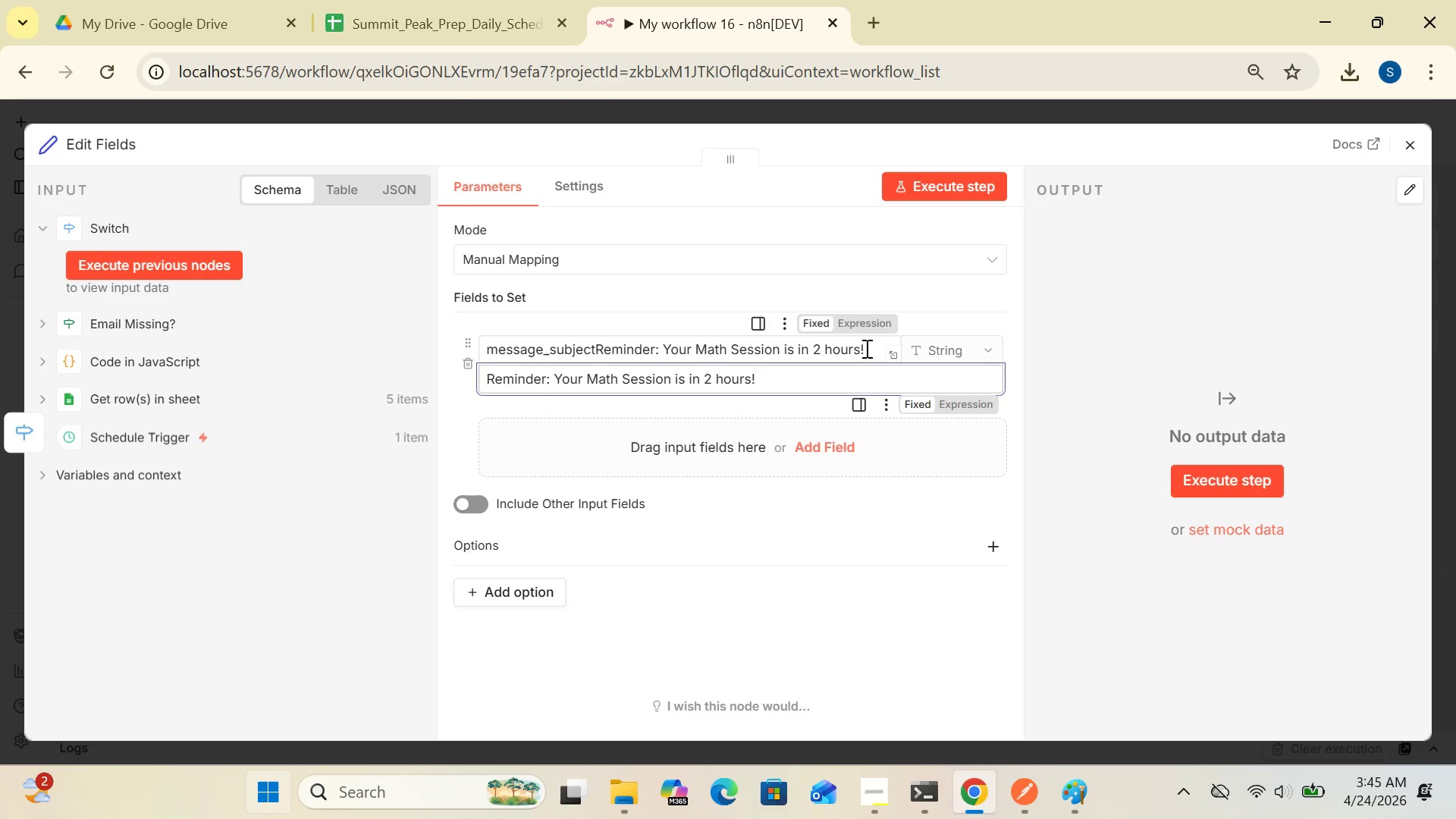 
left_click_drag(start_coordinate=[869, 348], to_coordinate=[598, 347])
 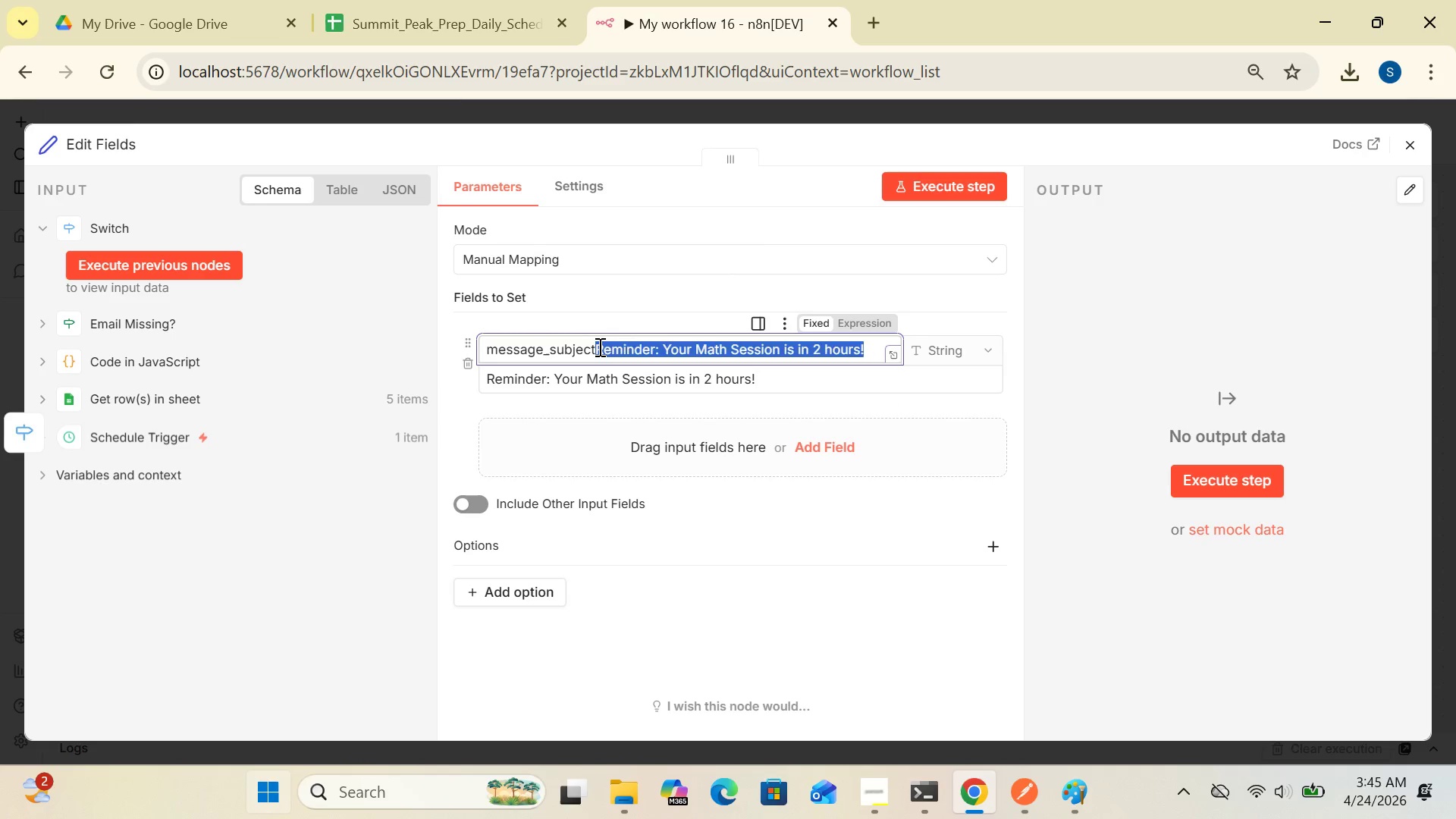 
key(Delete)
 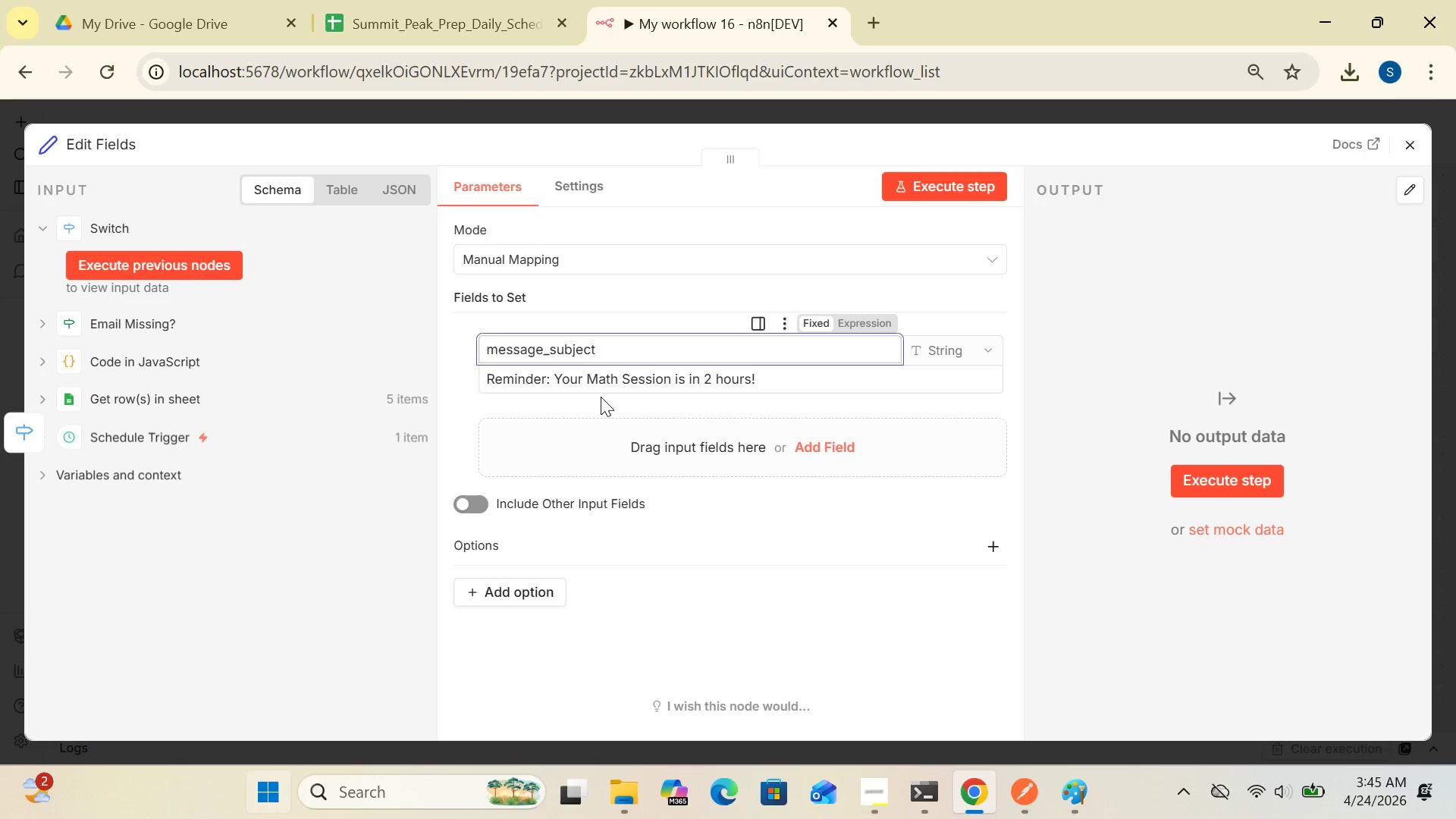 
wait(9.17)
 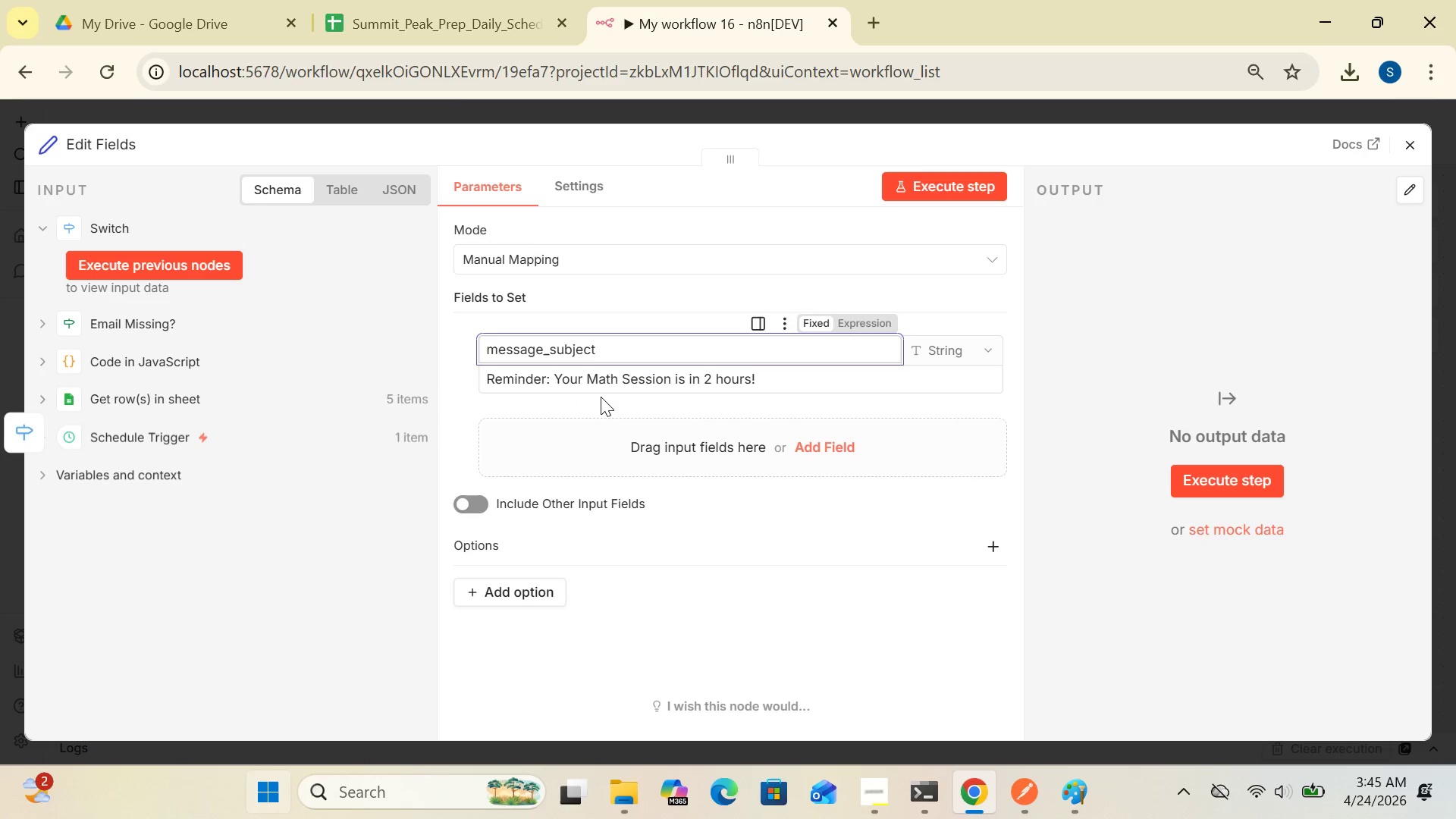 
left_click([817, 449])
 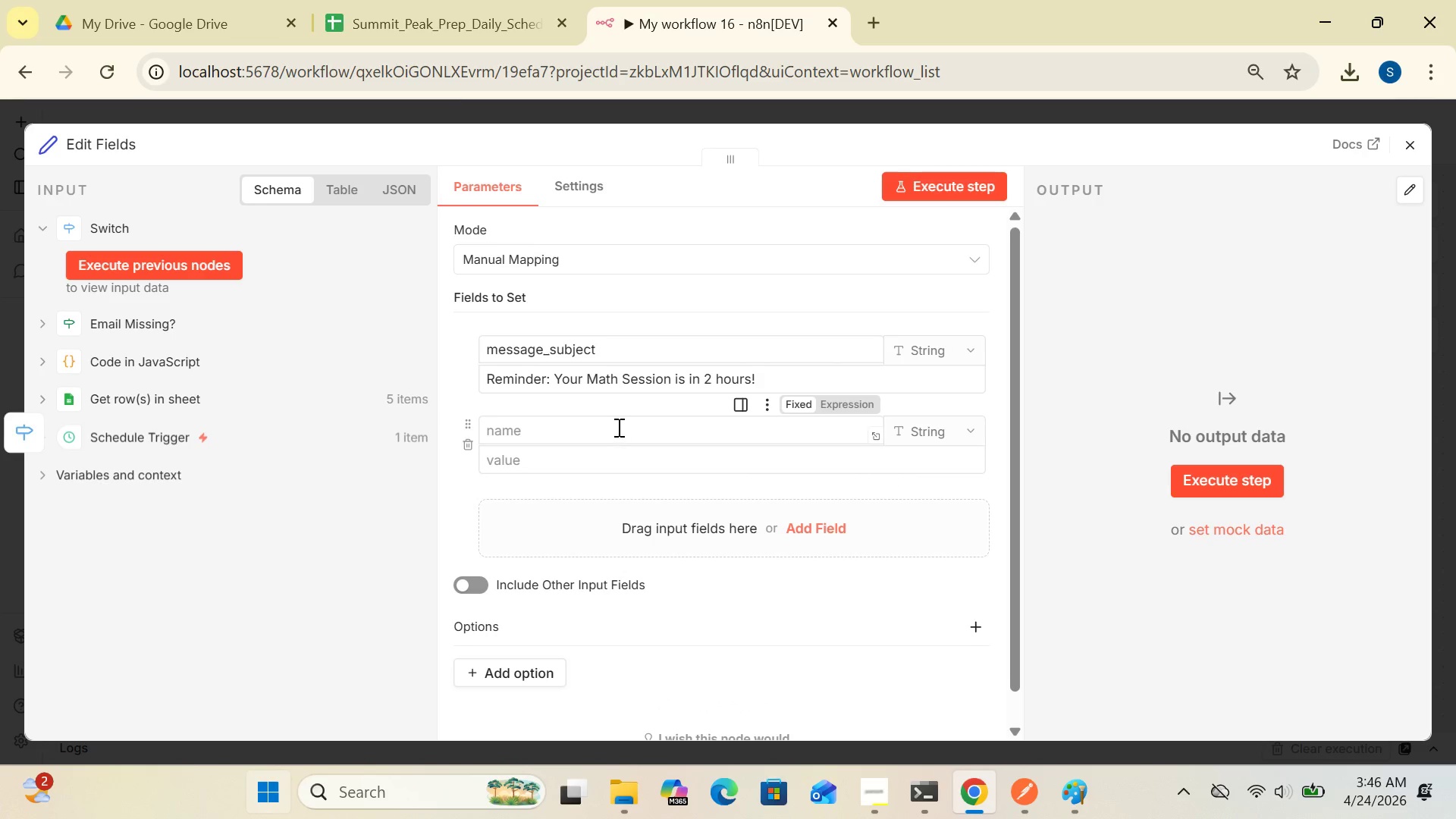 
left_click([616, 427])
 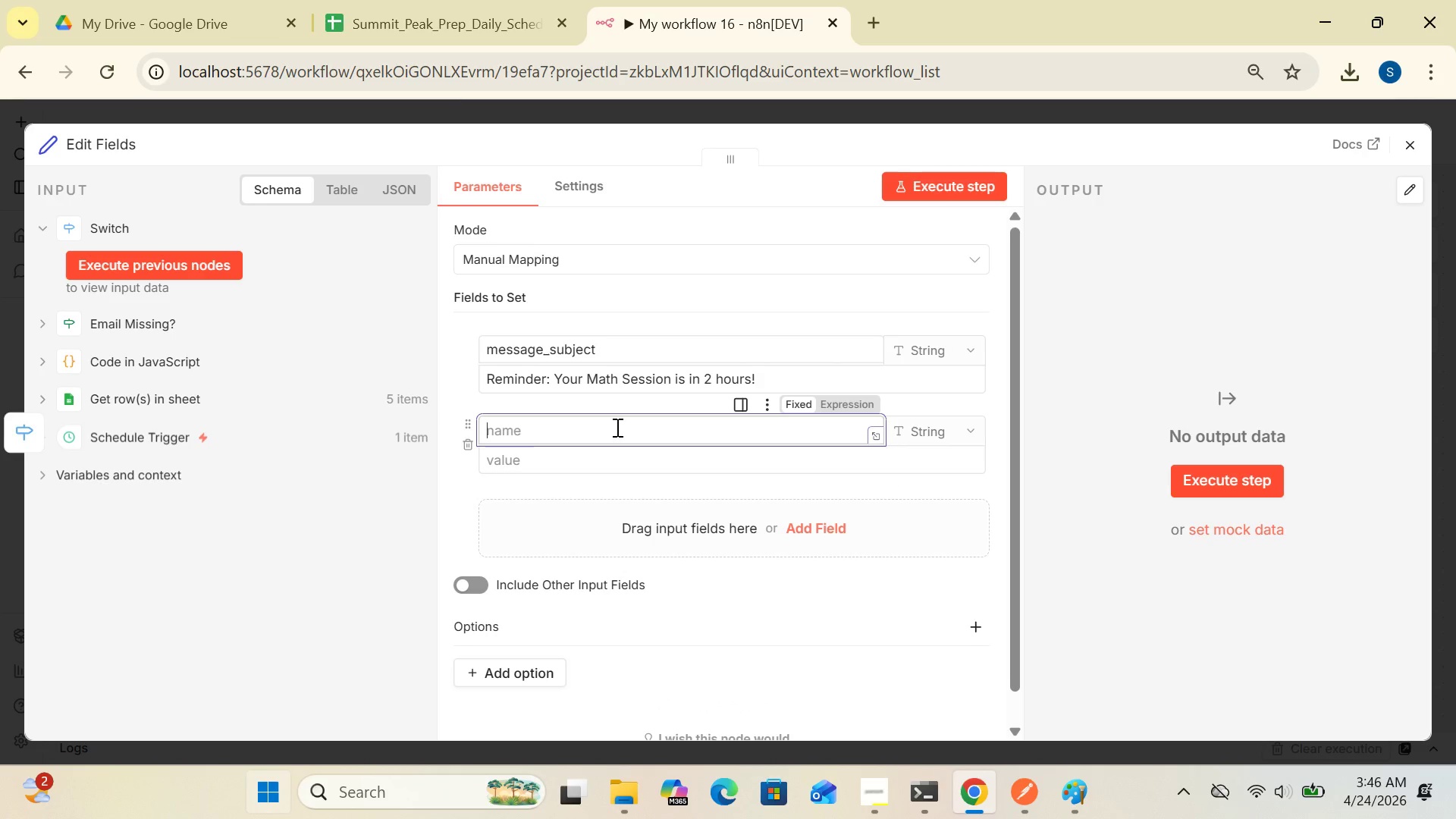 
type(message_body)
 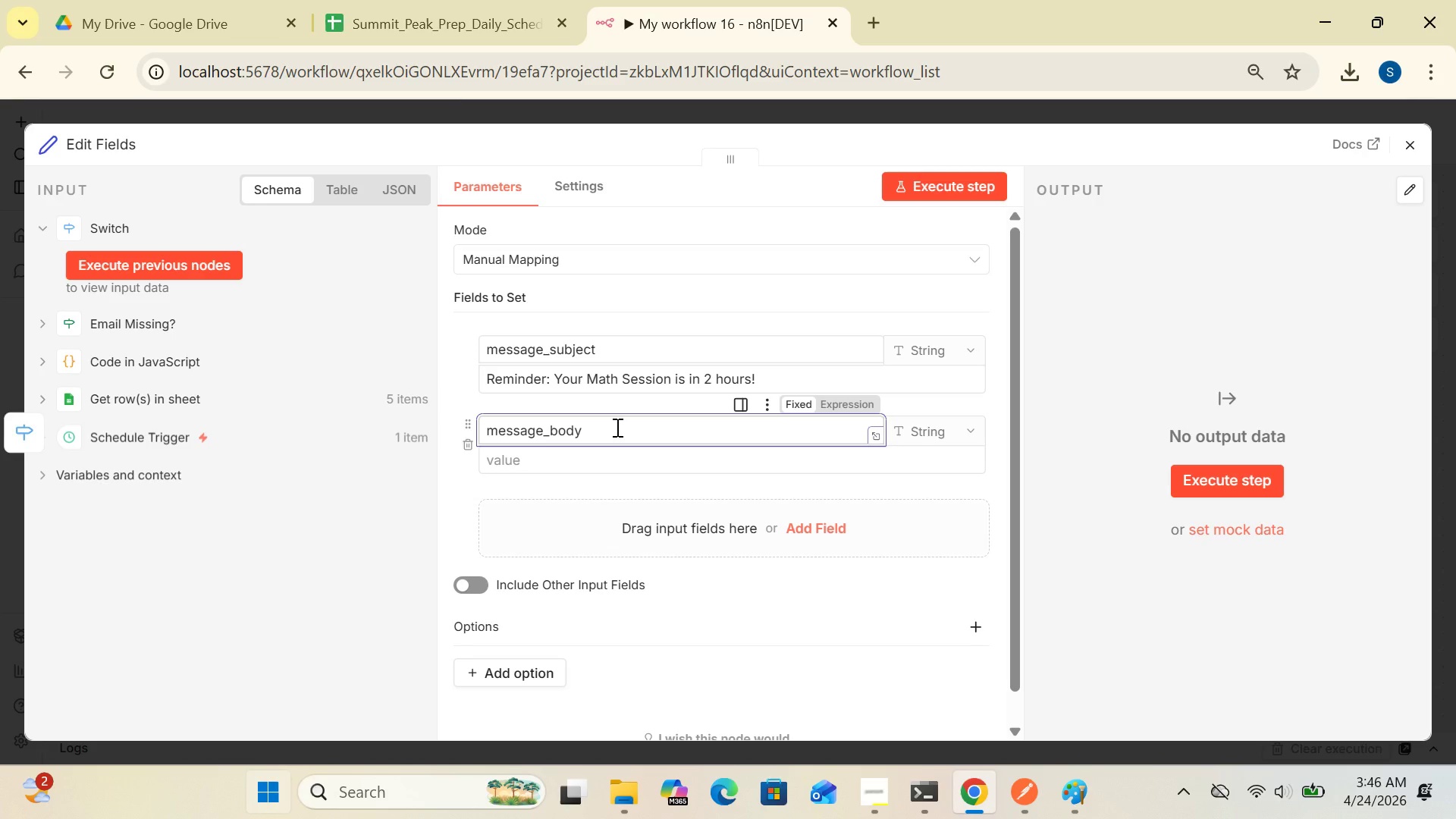 
left_click_drag(start_coordinate=[1015, 447], to_coordinate=[1025, 510])
 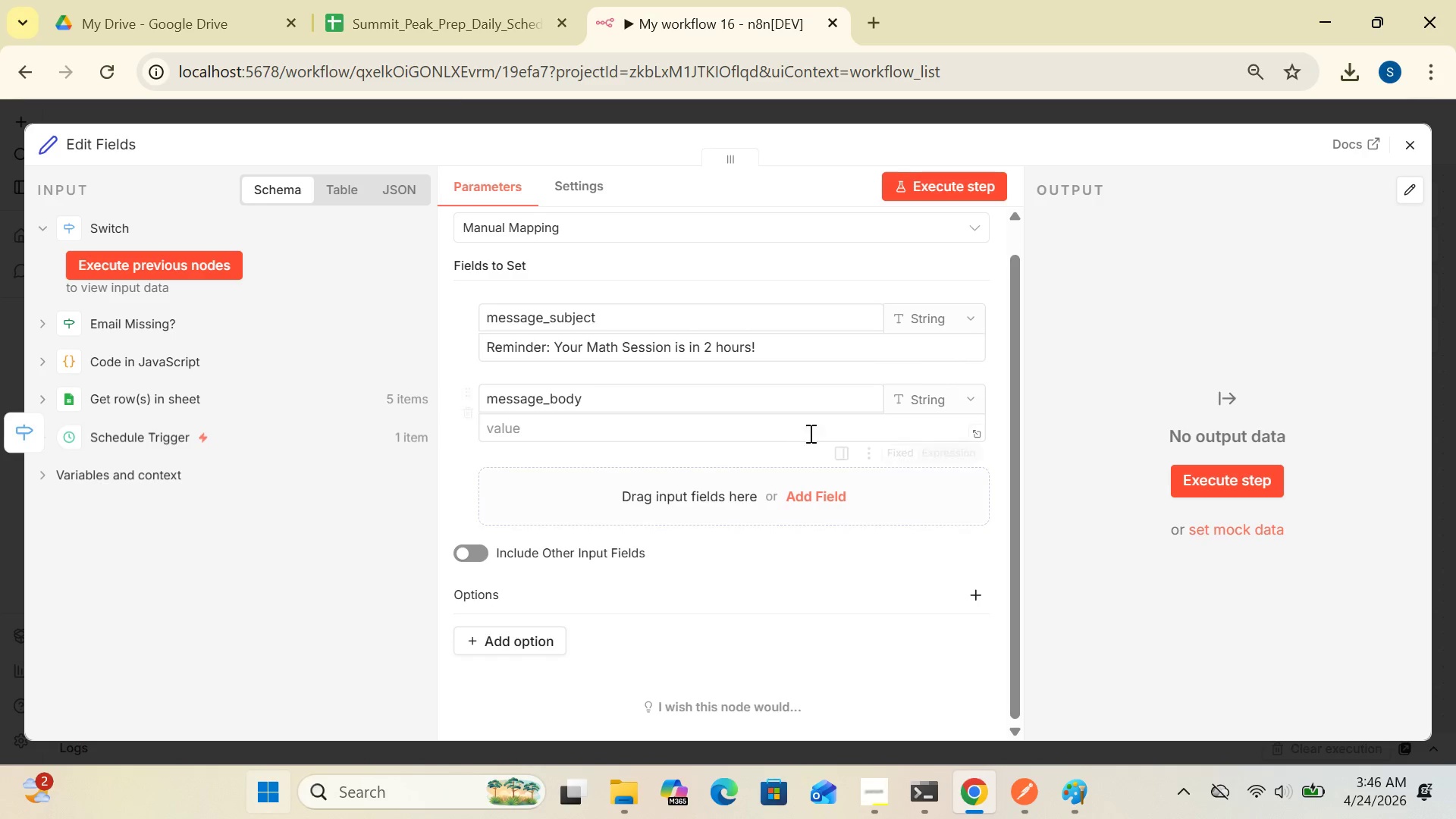 
left_click([818, 429])
 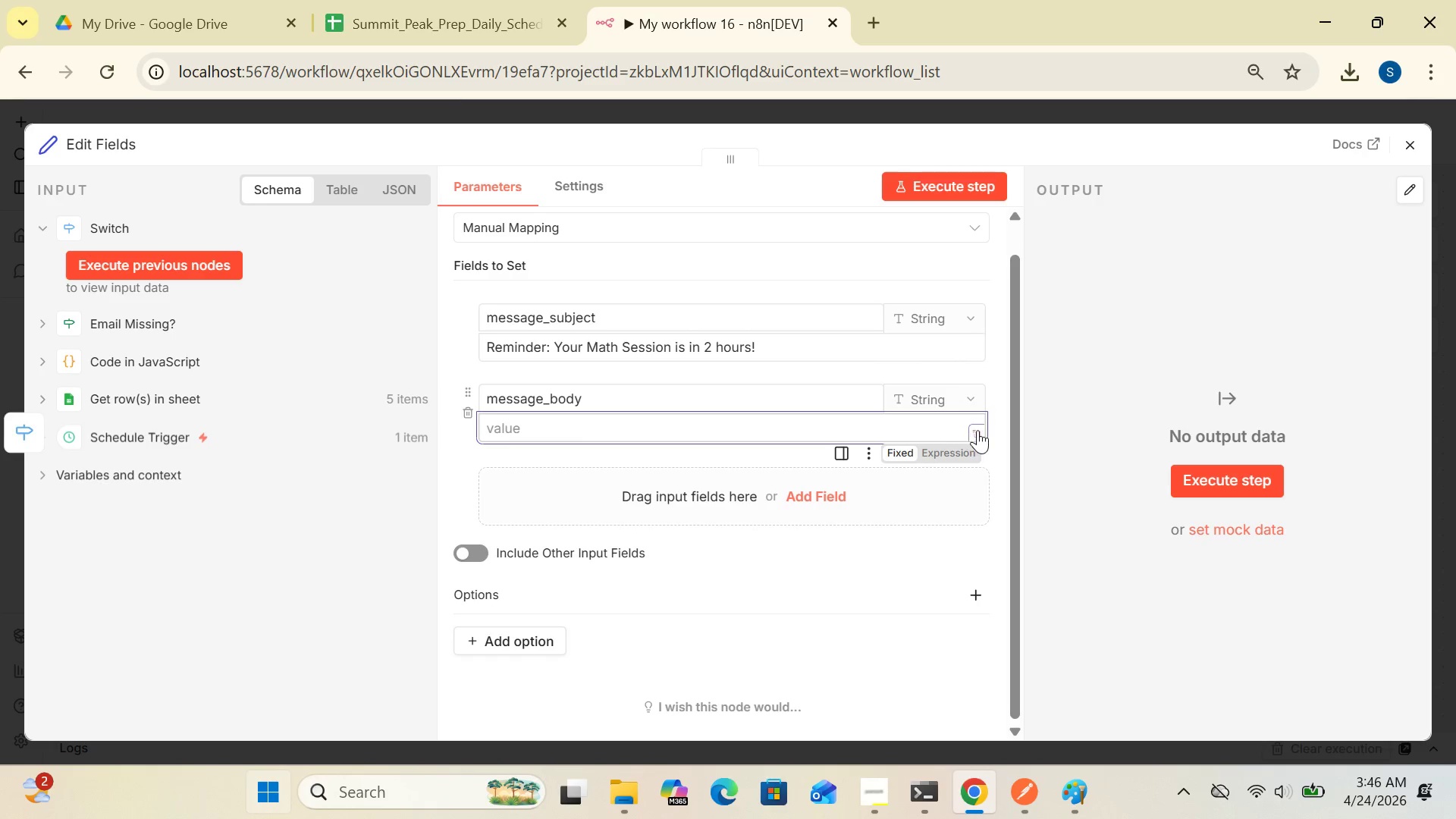 
left_click([979, 429])
 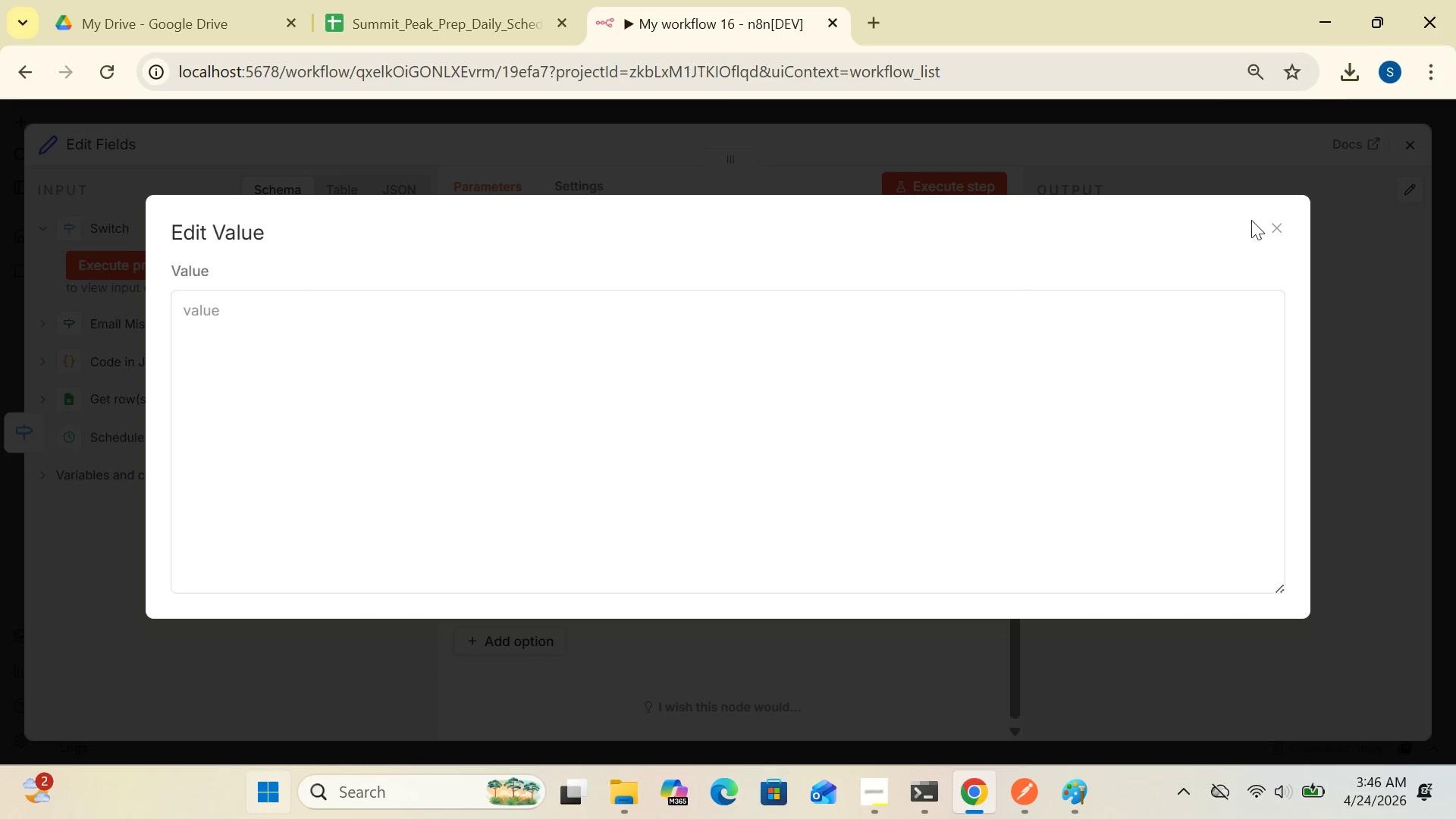 
left_click([1280, 219])
 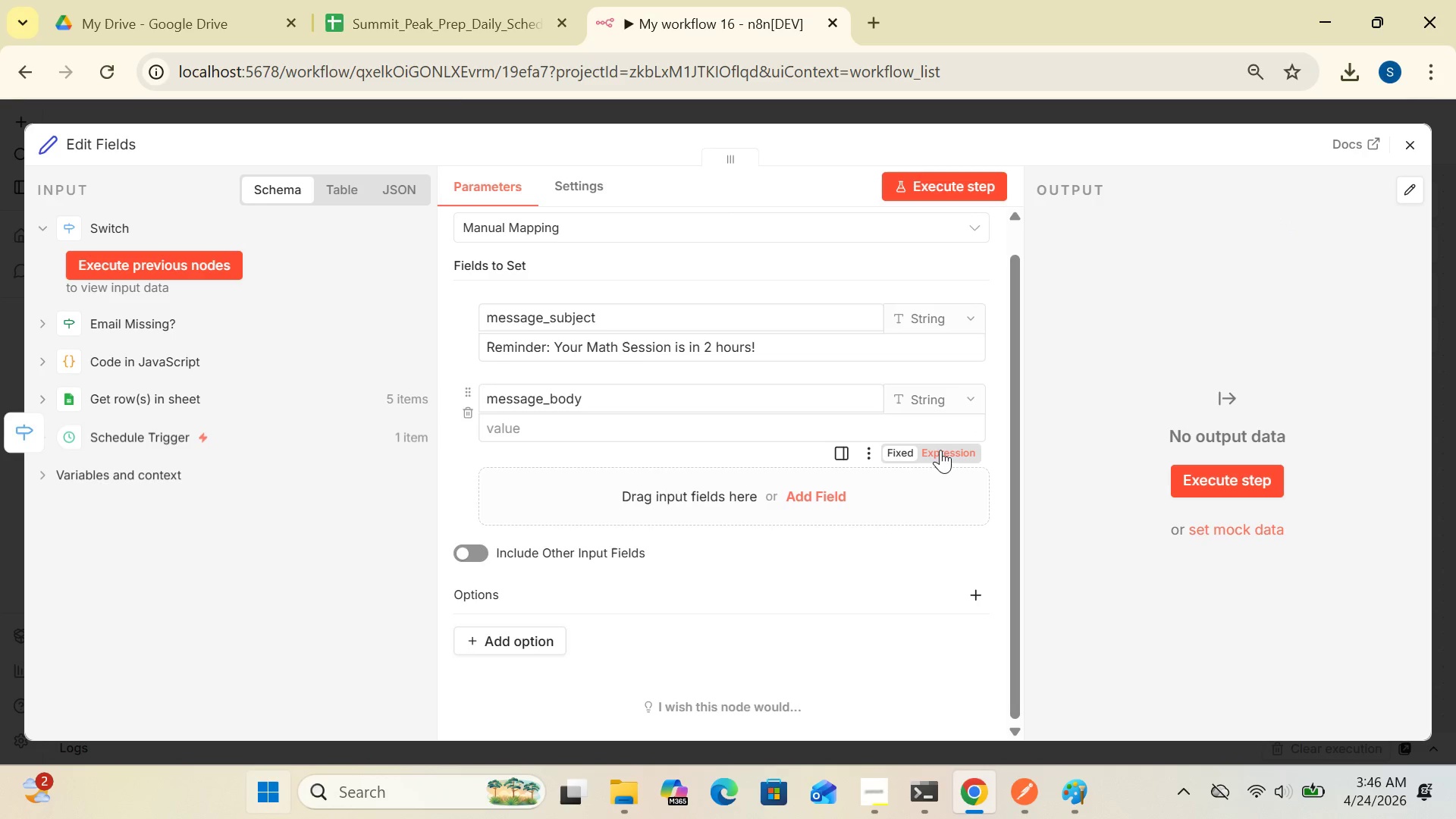 
left_click([941, 453])
 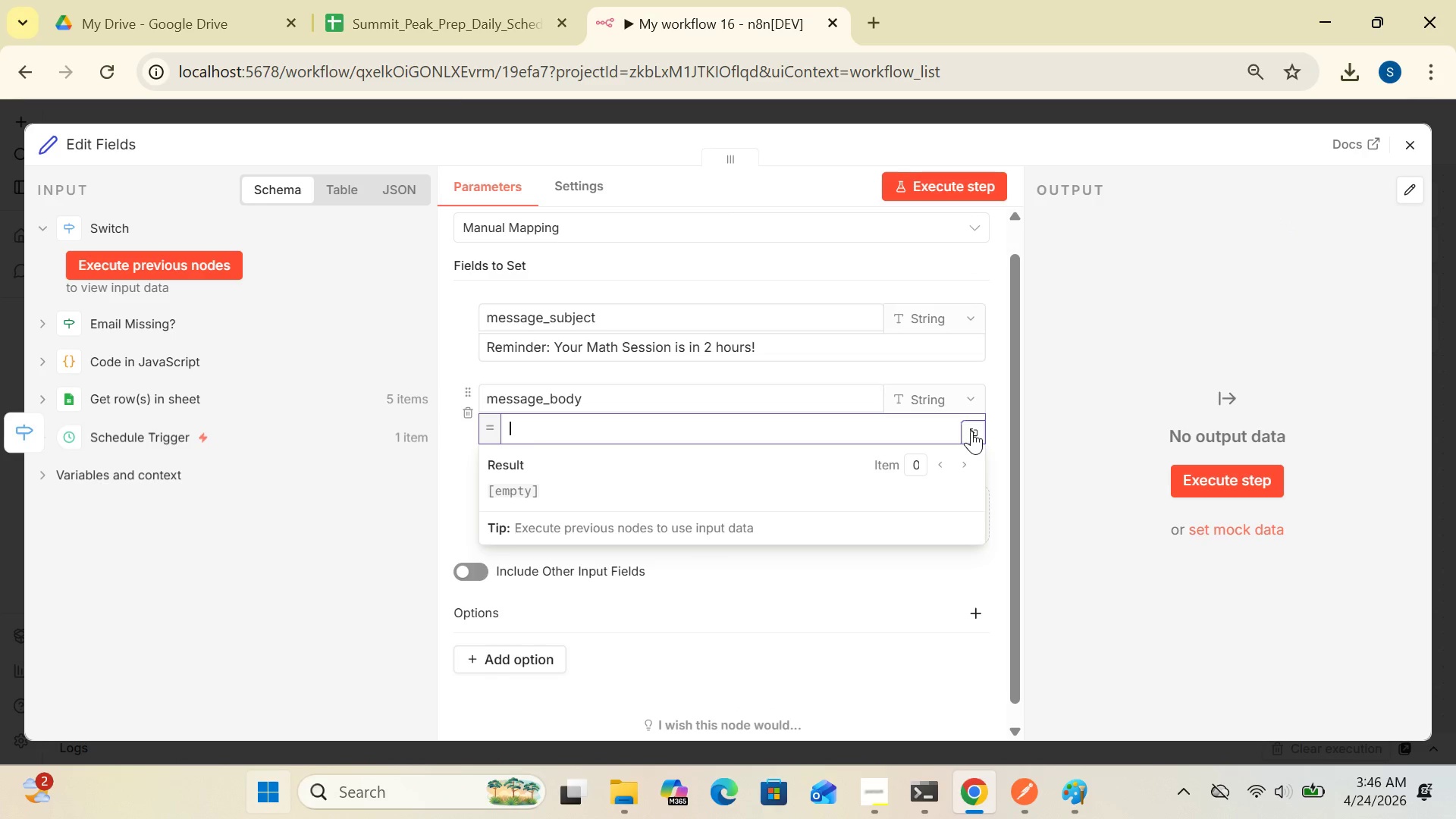 
left_click([971, 429])
 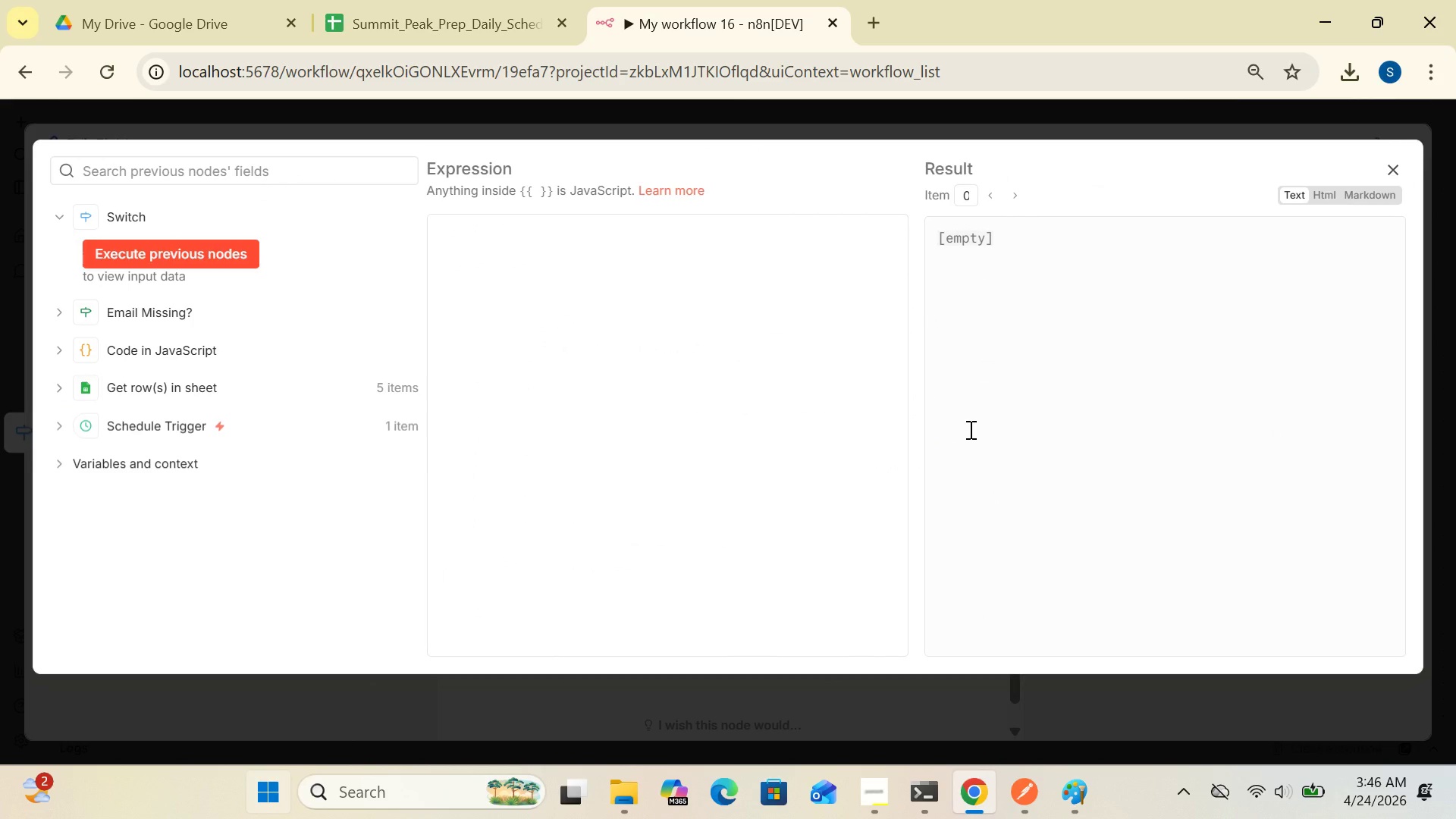 
wait(10.14)
 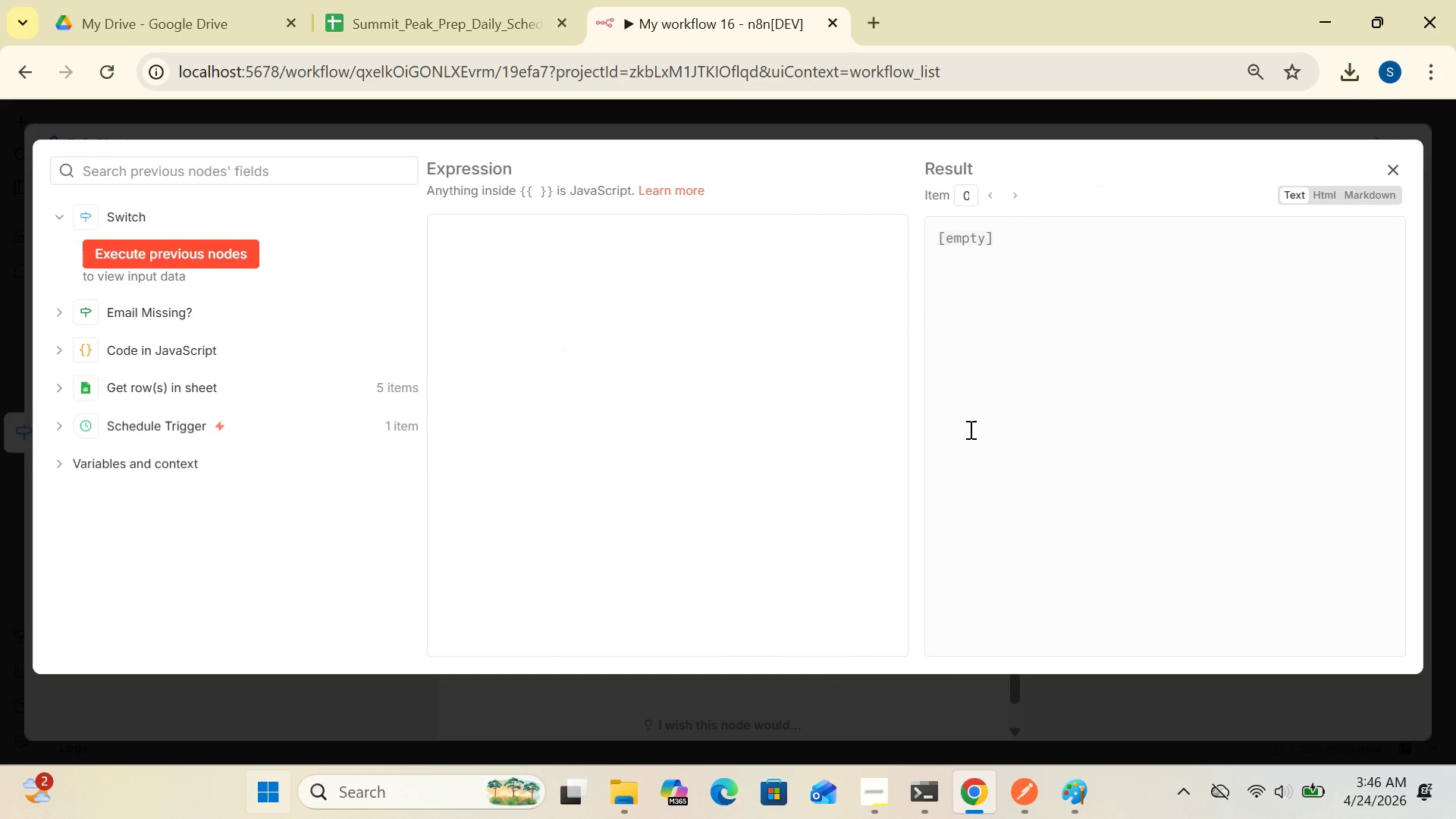 
left_click([452, 231])
 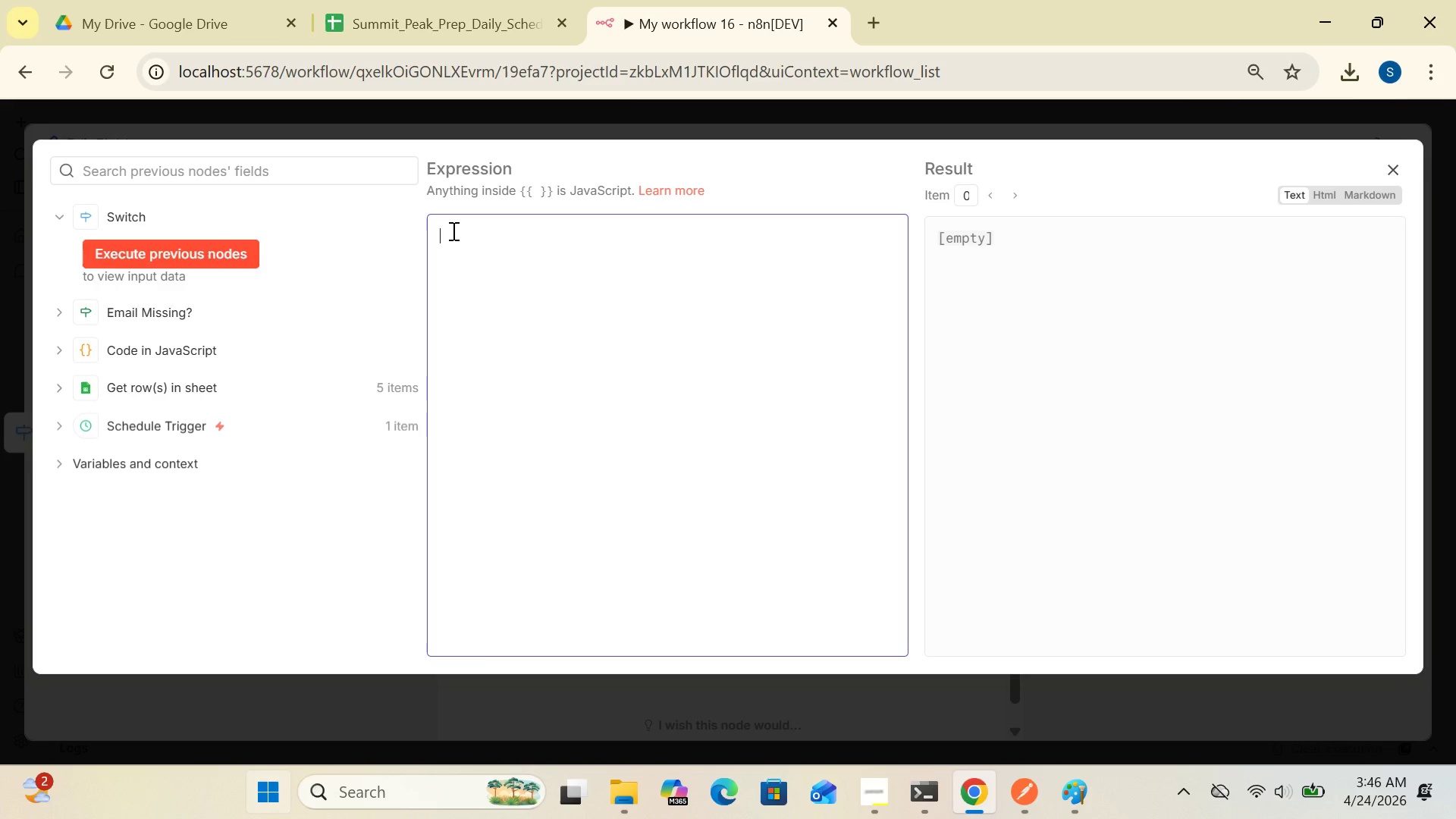 
wait(5.7)
 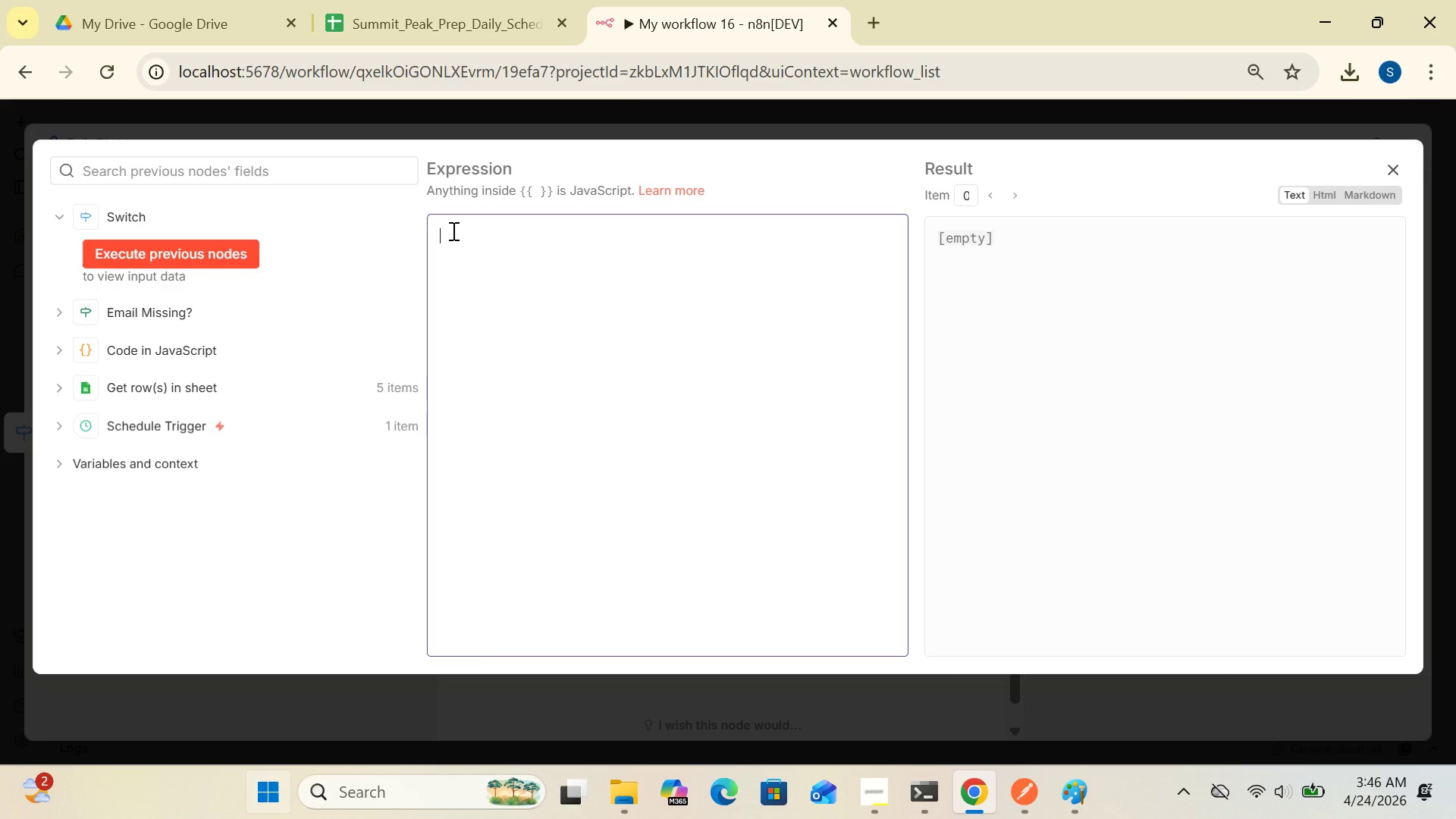 
key(Enter)
 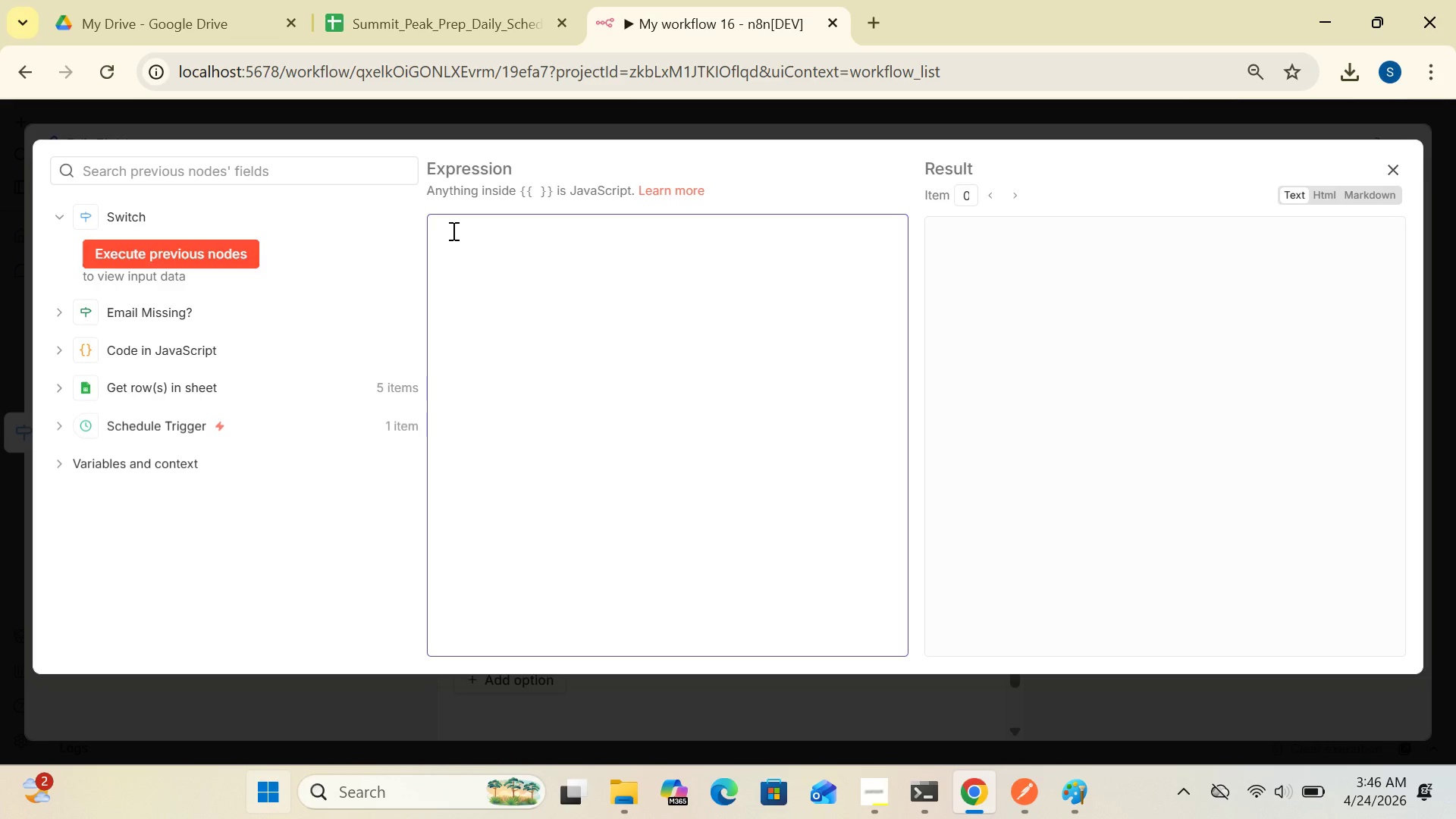 
wait(21.72)
 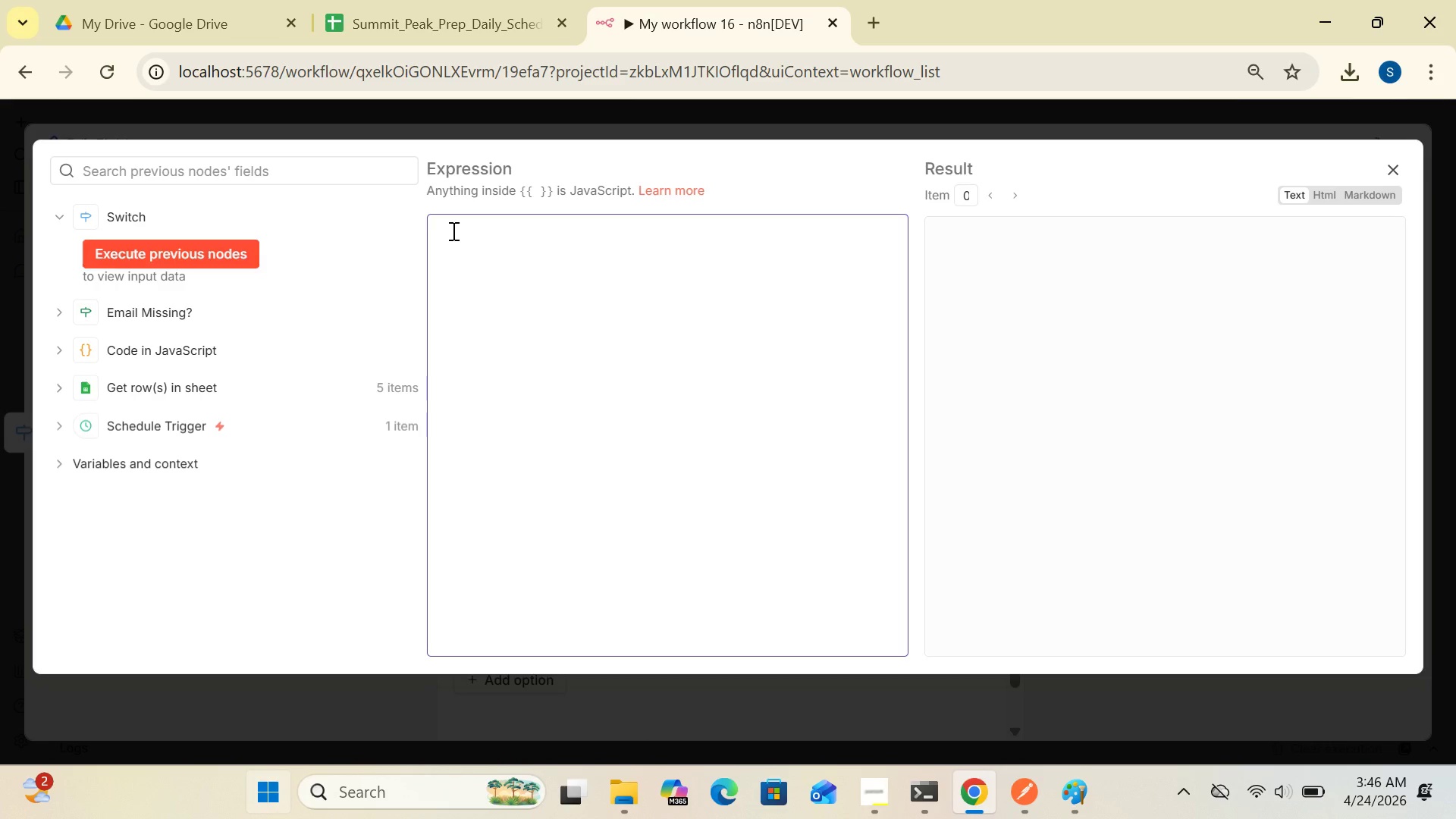 
left_click([447, 242])
 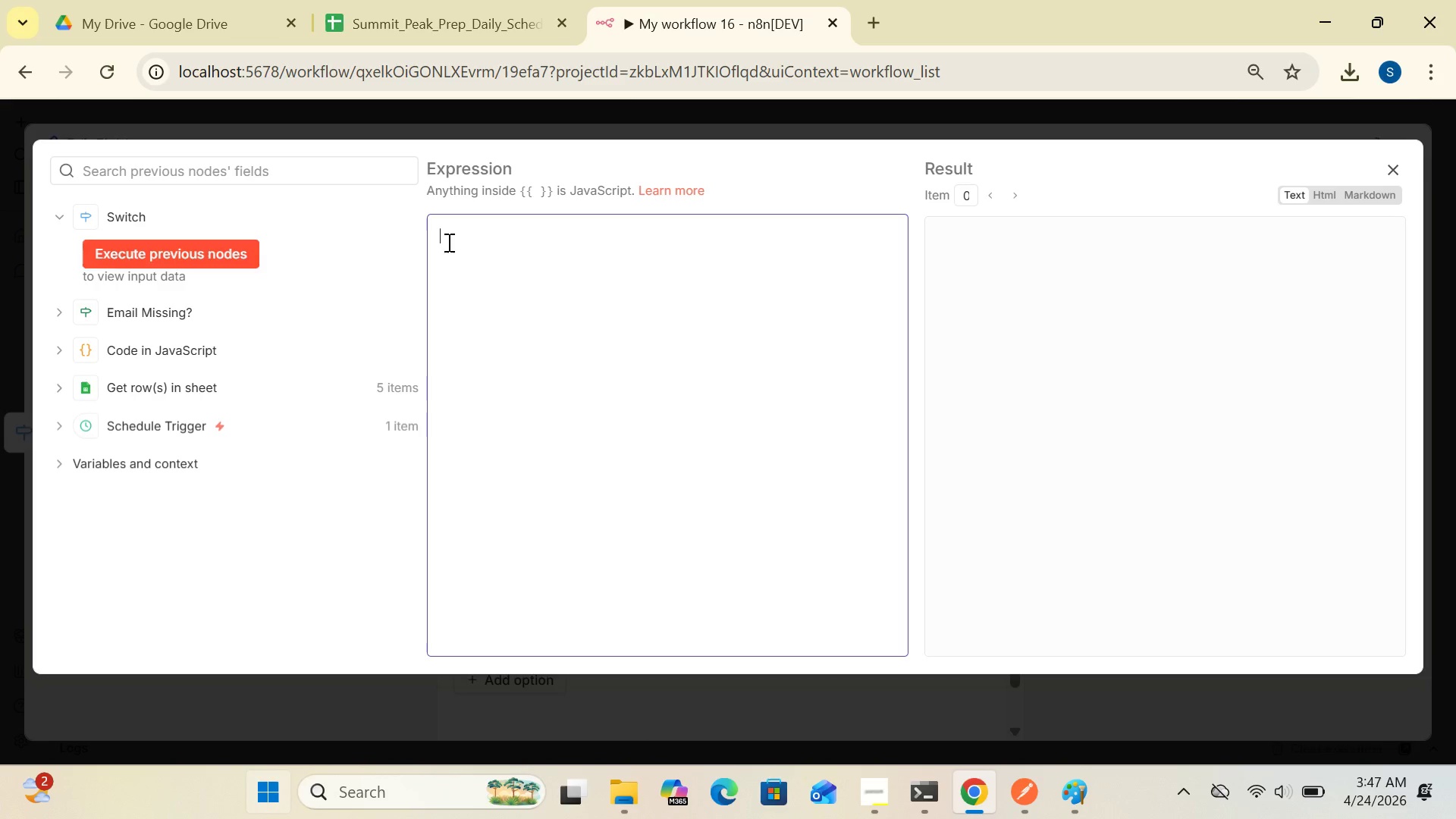 
wait(10.28)
 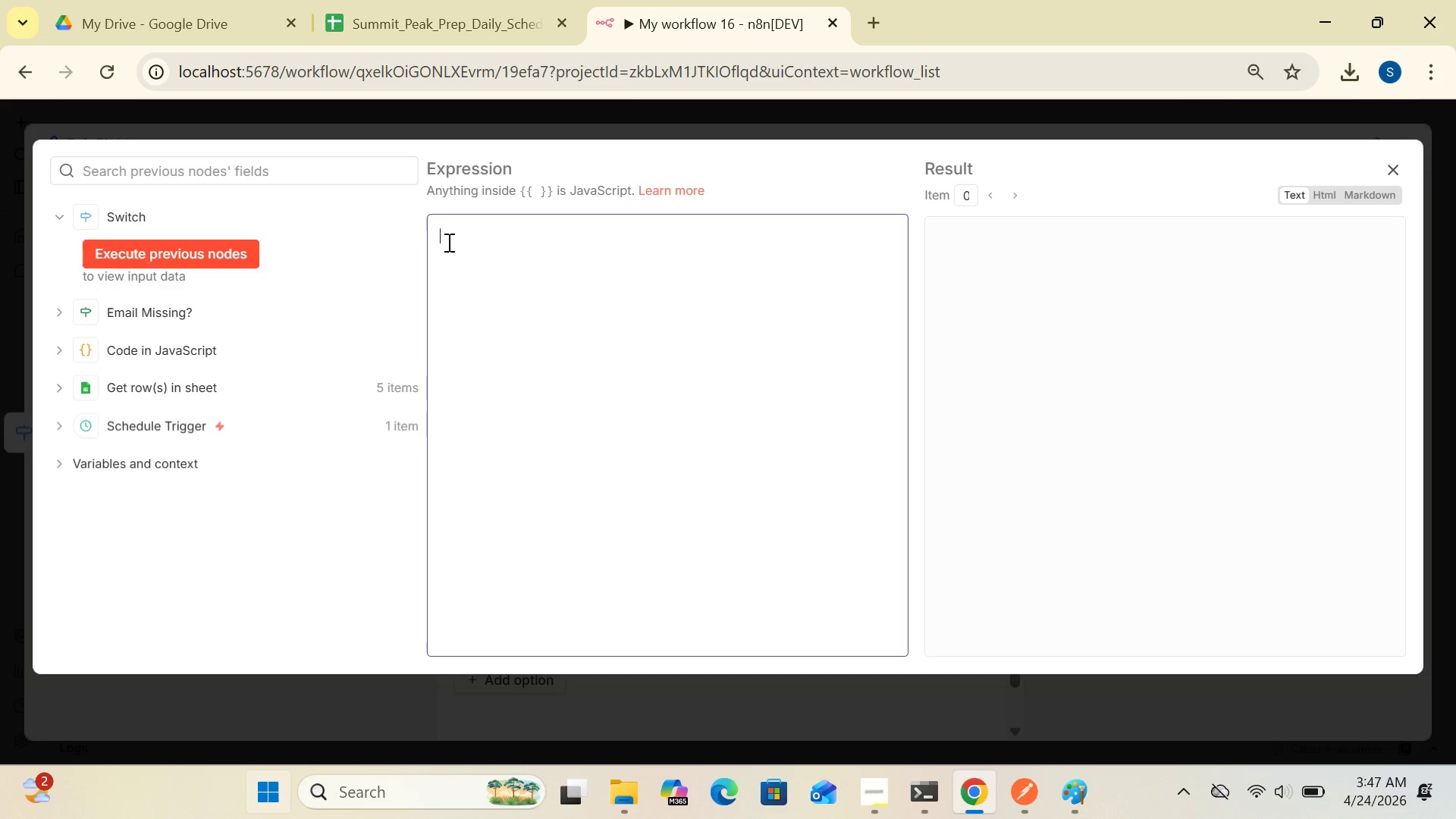 
key(CapsLock)
 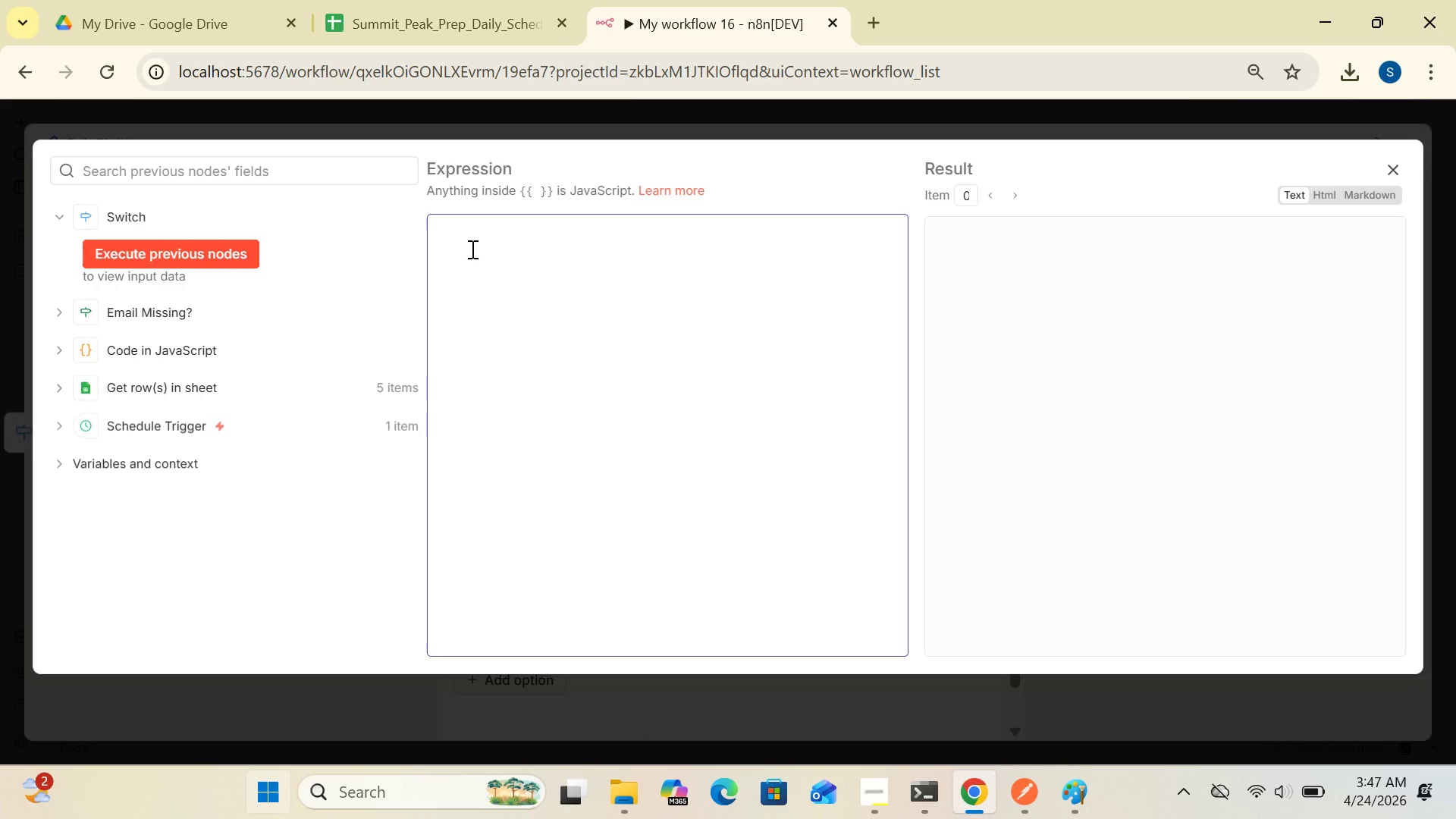 
key(H)
 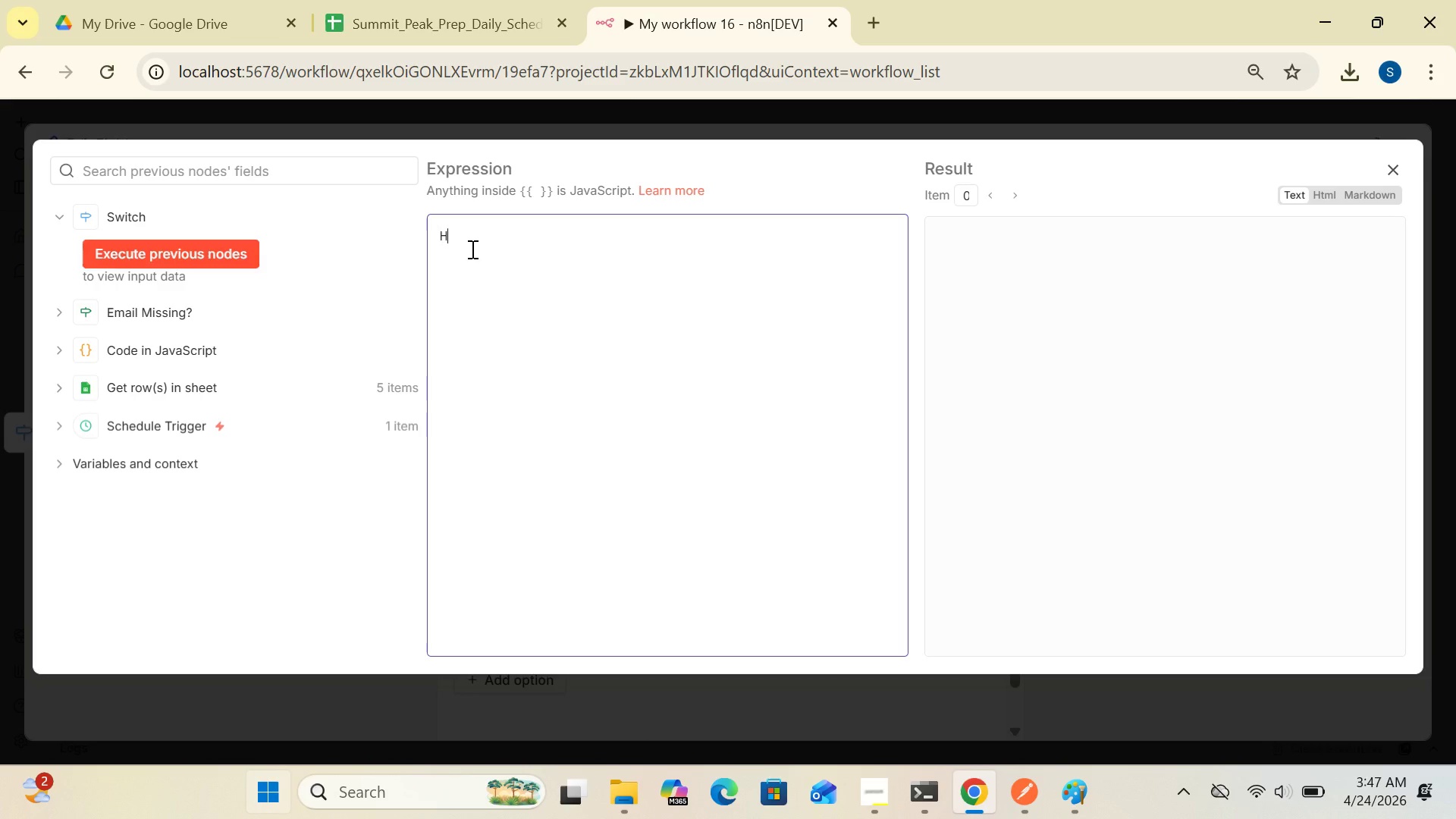 
key(CapsLock)
 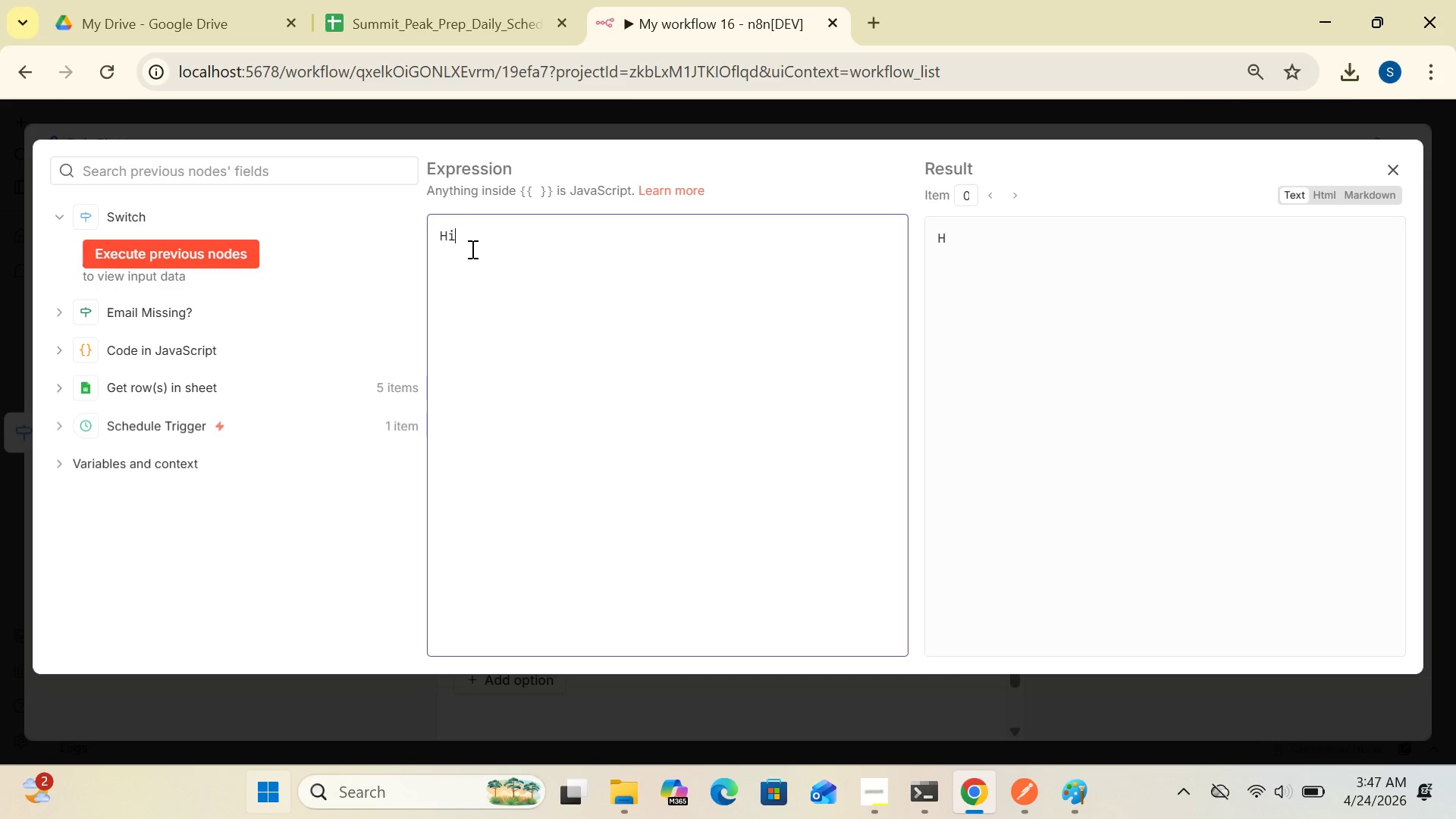 
key(I)
 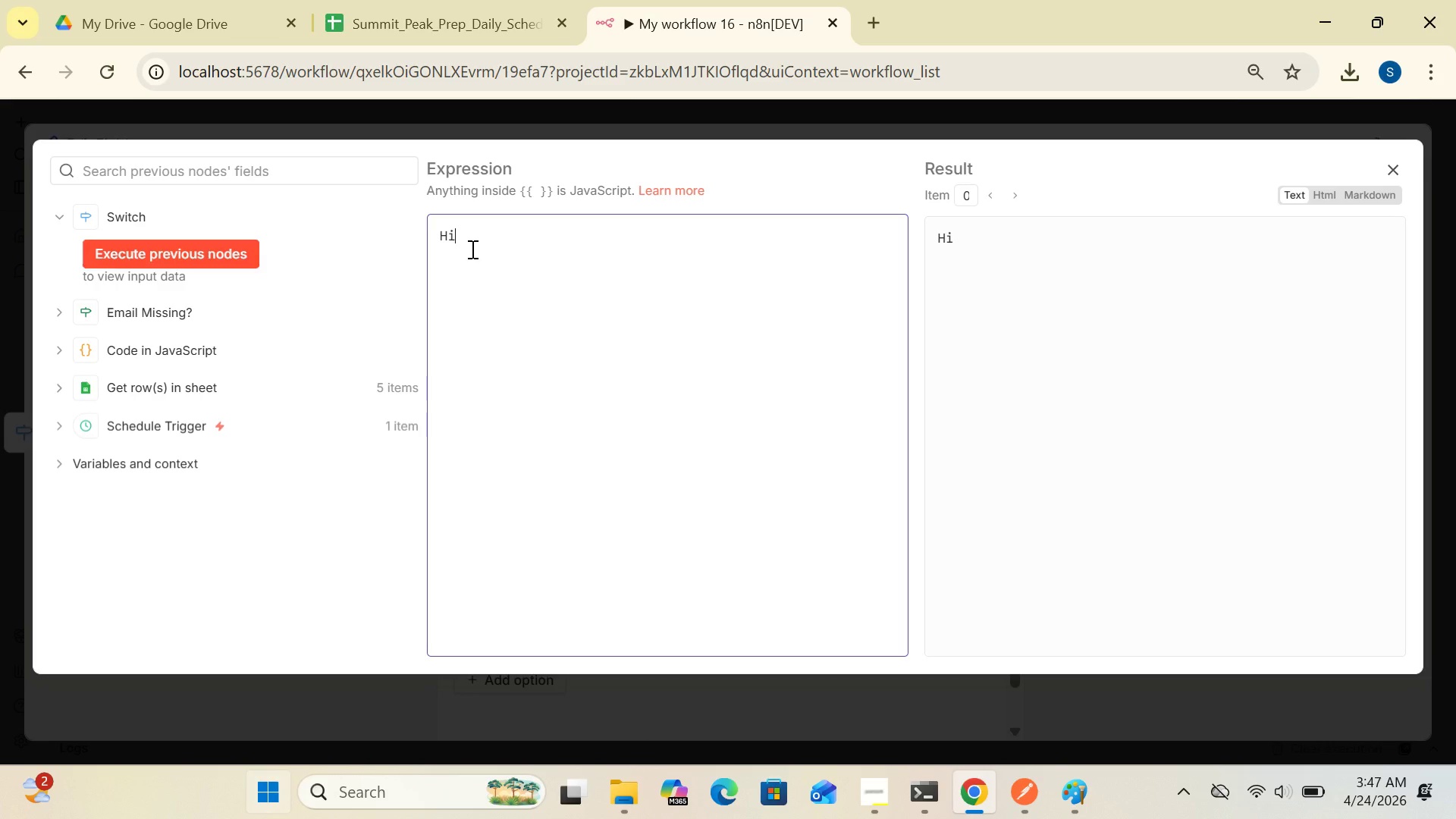 
key(Space)
 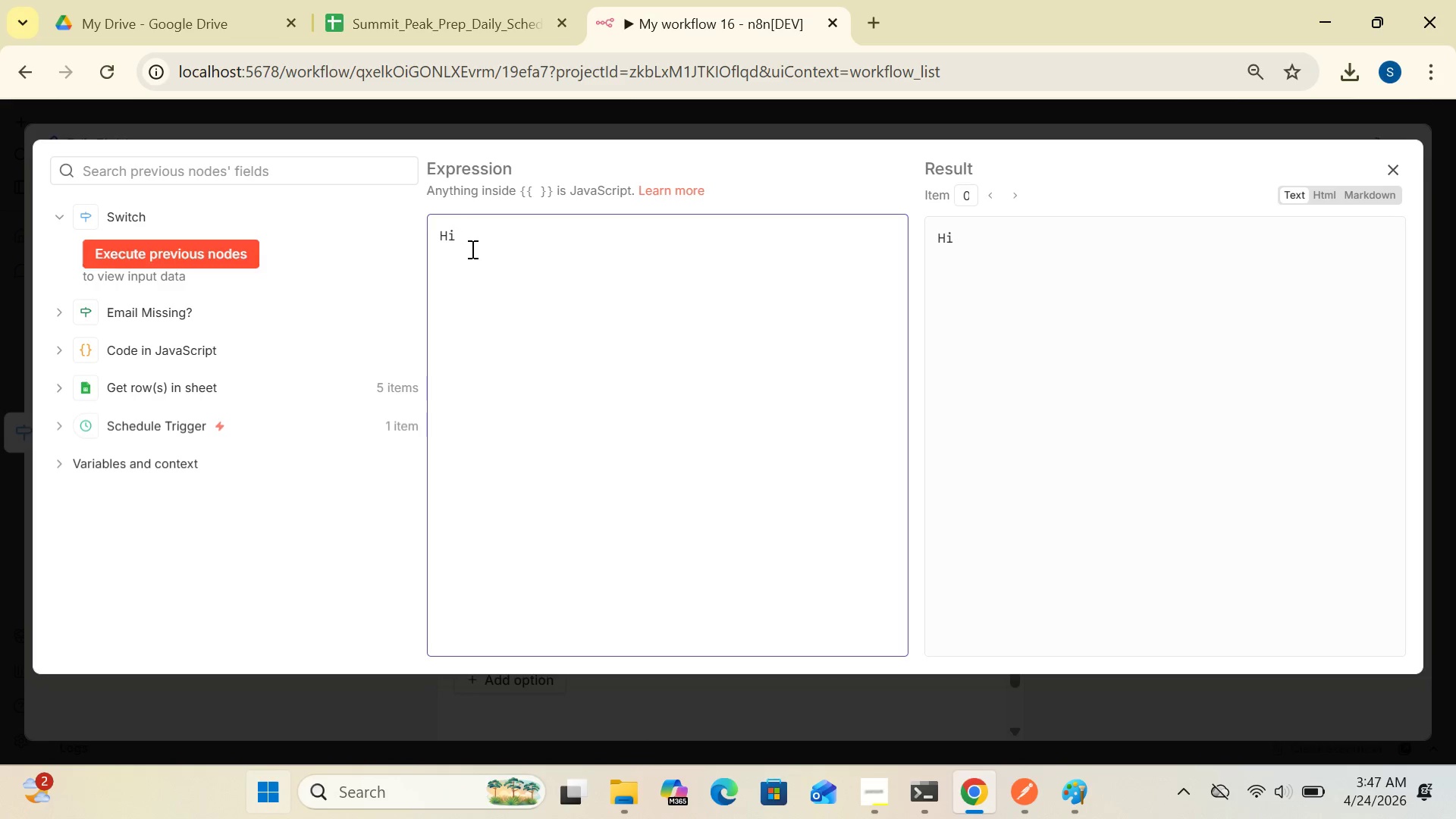 
key(Shift+BracketLeft)
 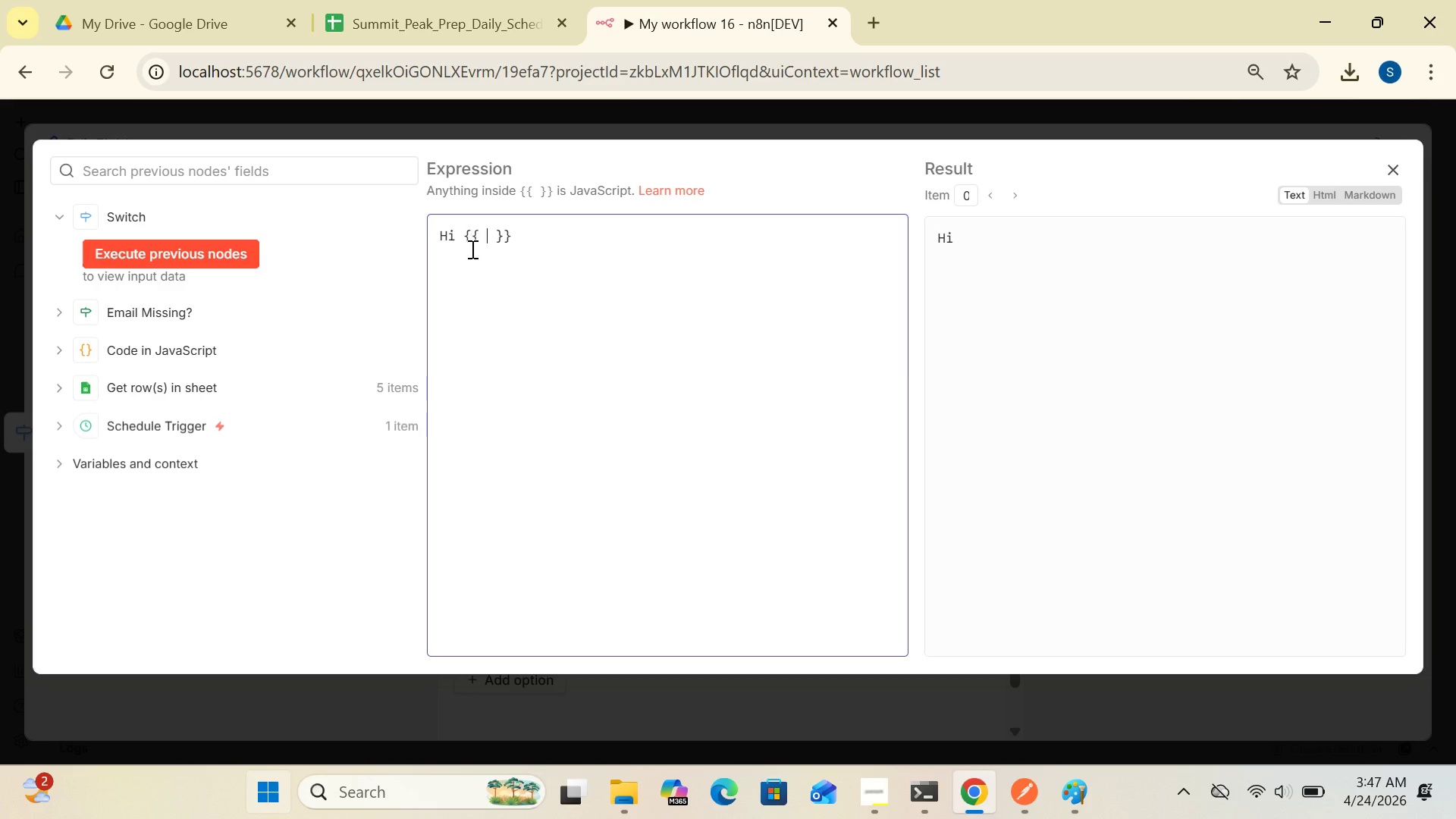 
key(Shift+BracketLeft)
 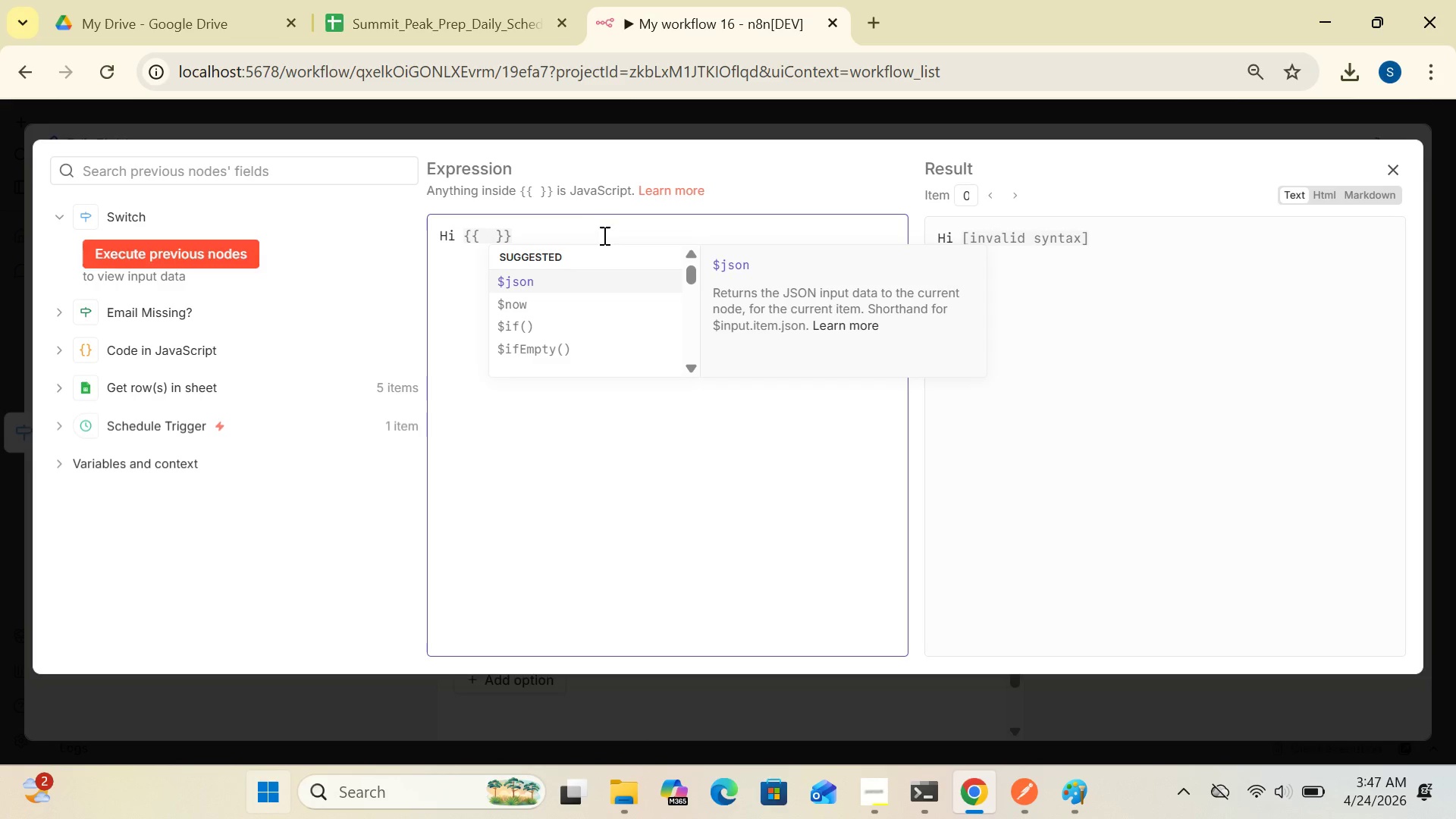 
wait(5.66)
 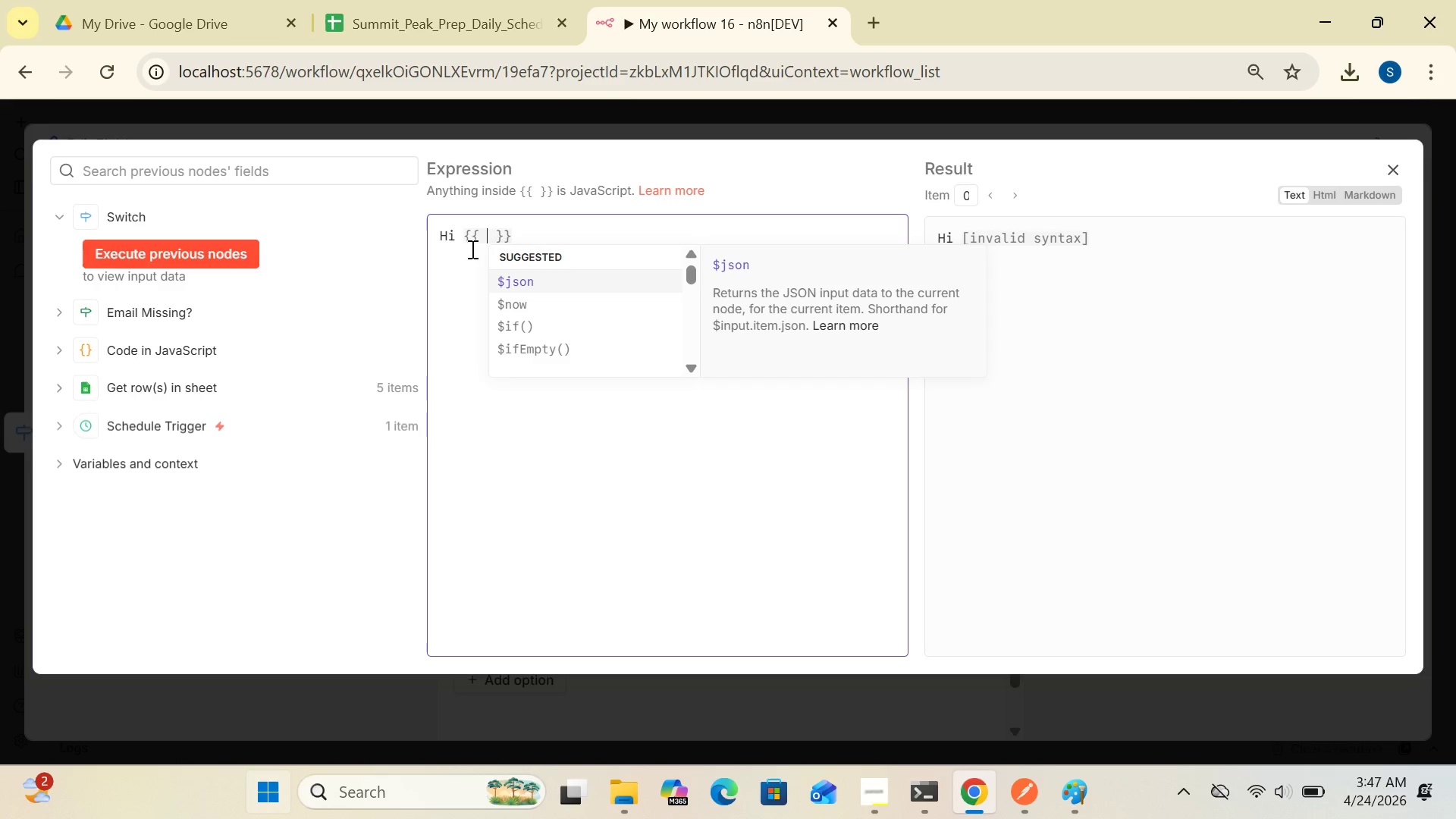 
left_click([732, 257])
 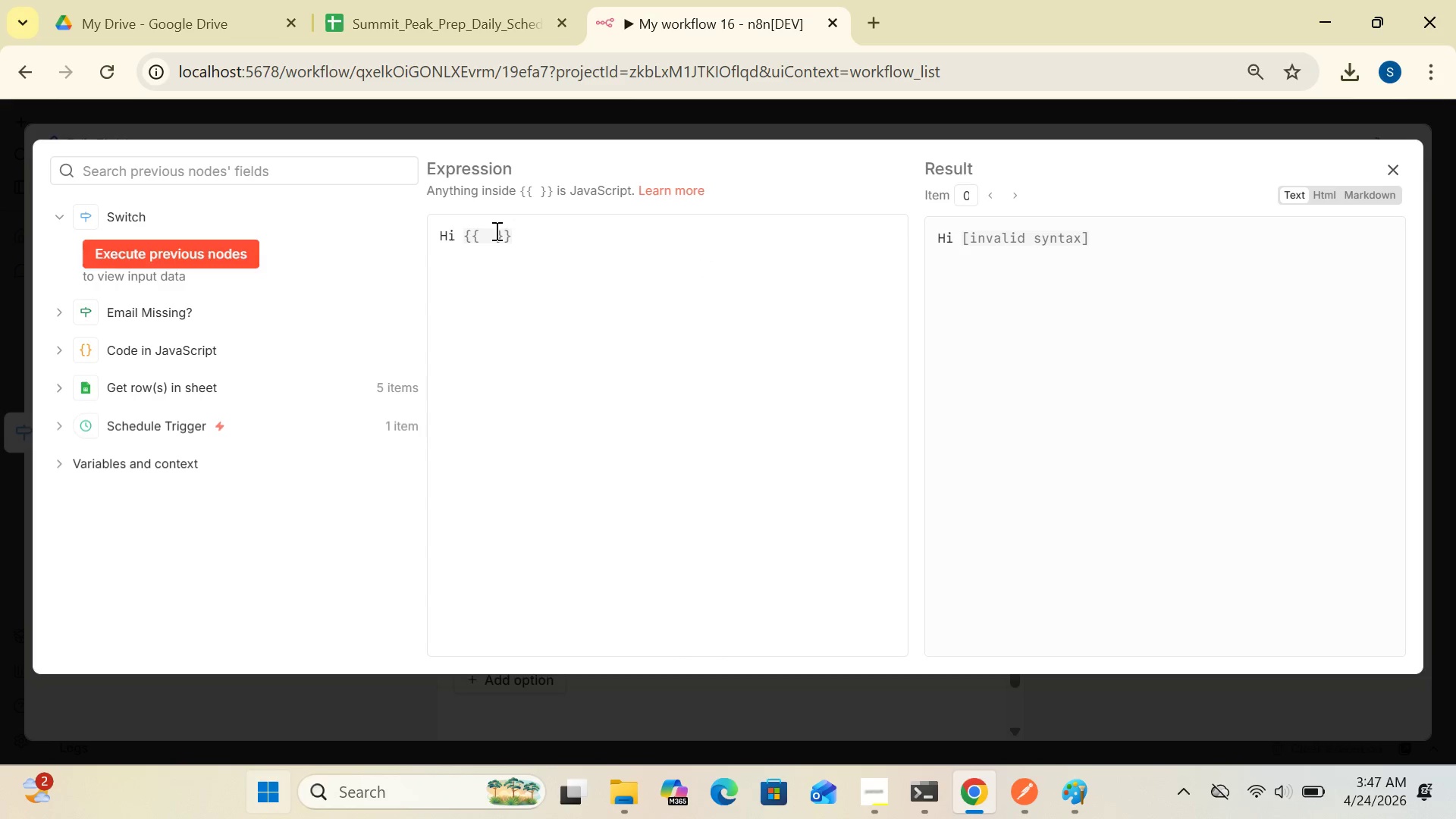 
left_click([490, 231])
 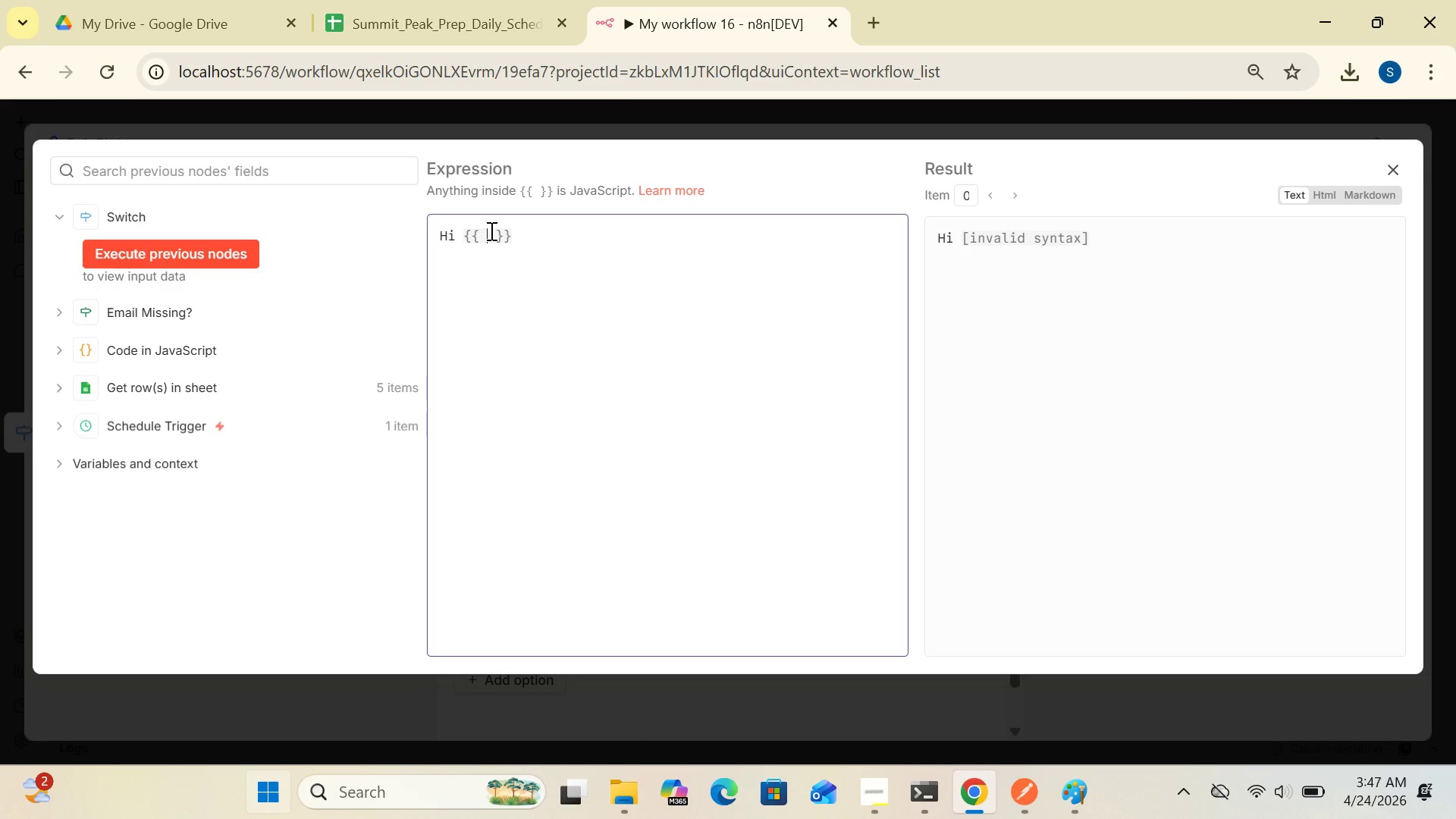 
key(Shift+4)
 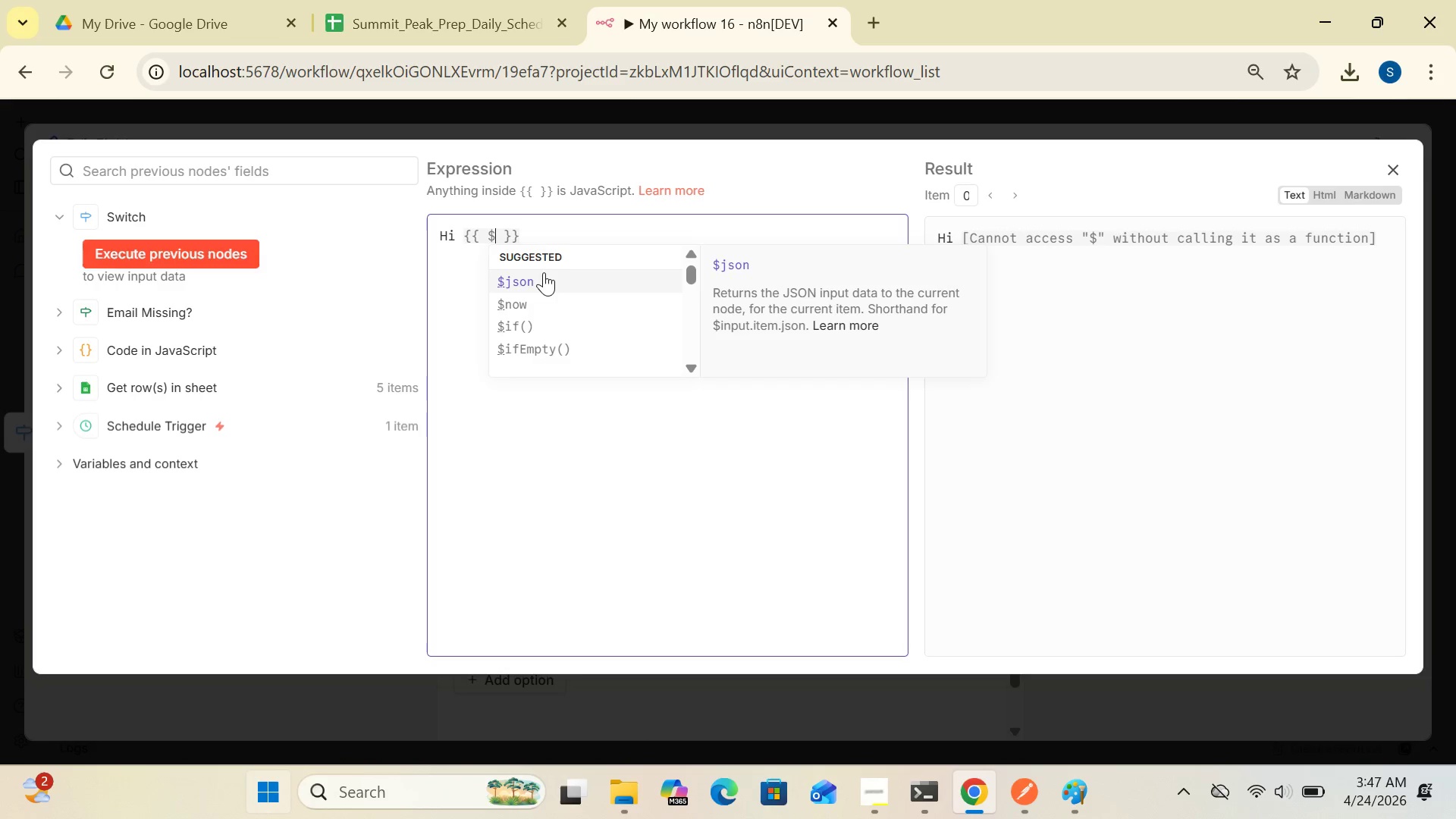 
left_click([532, 279])
 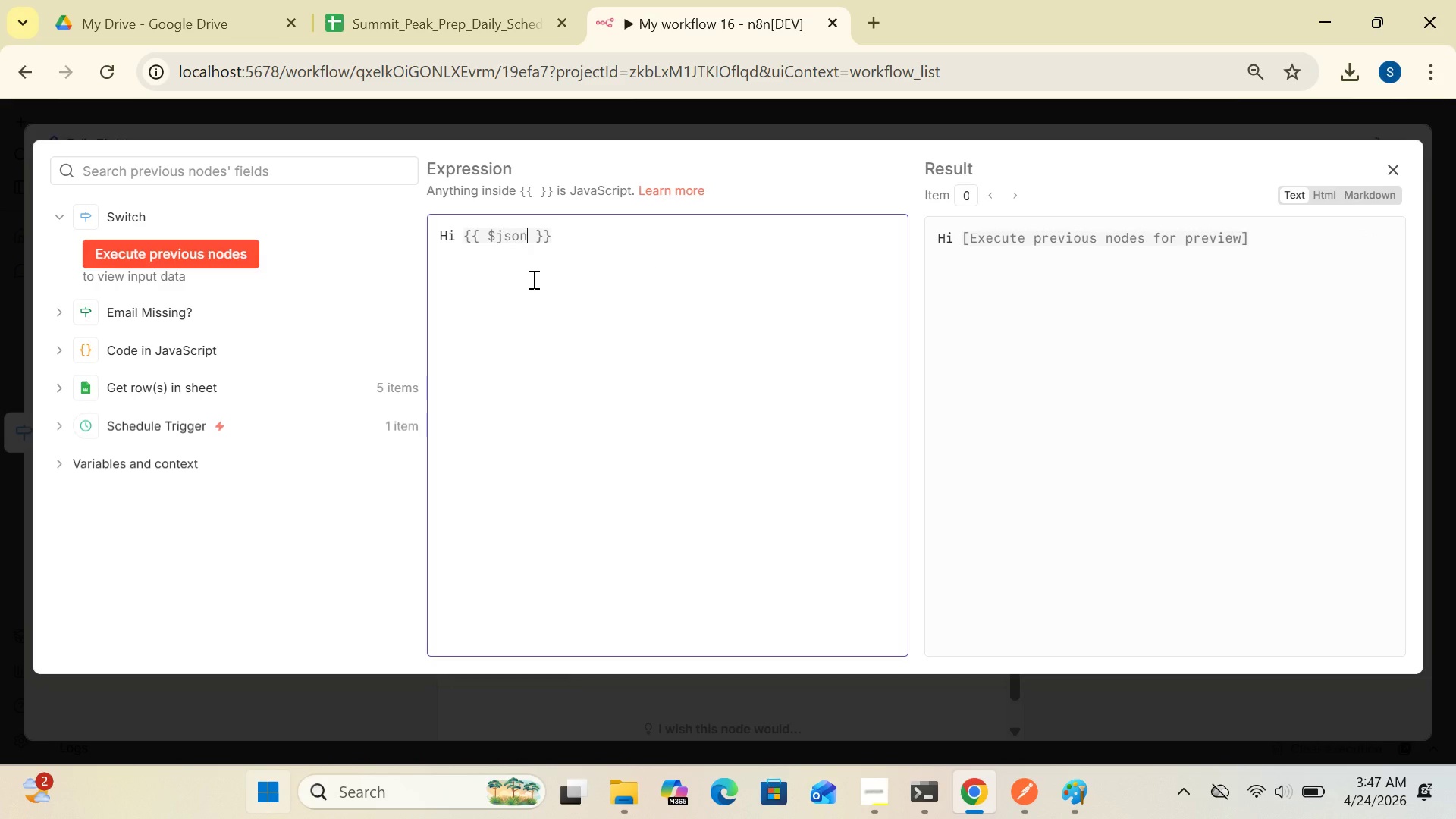 
type(.student)
 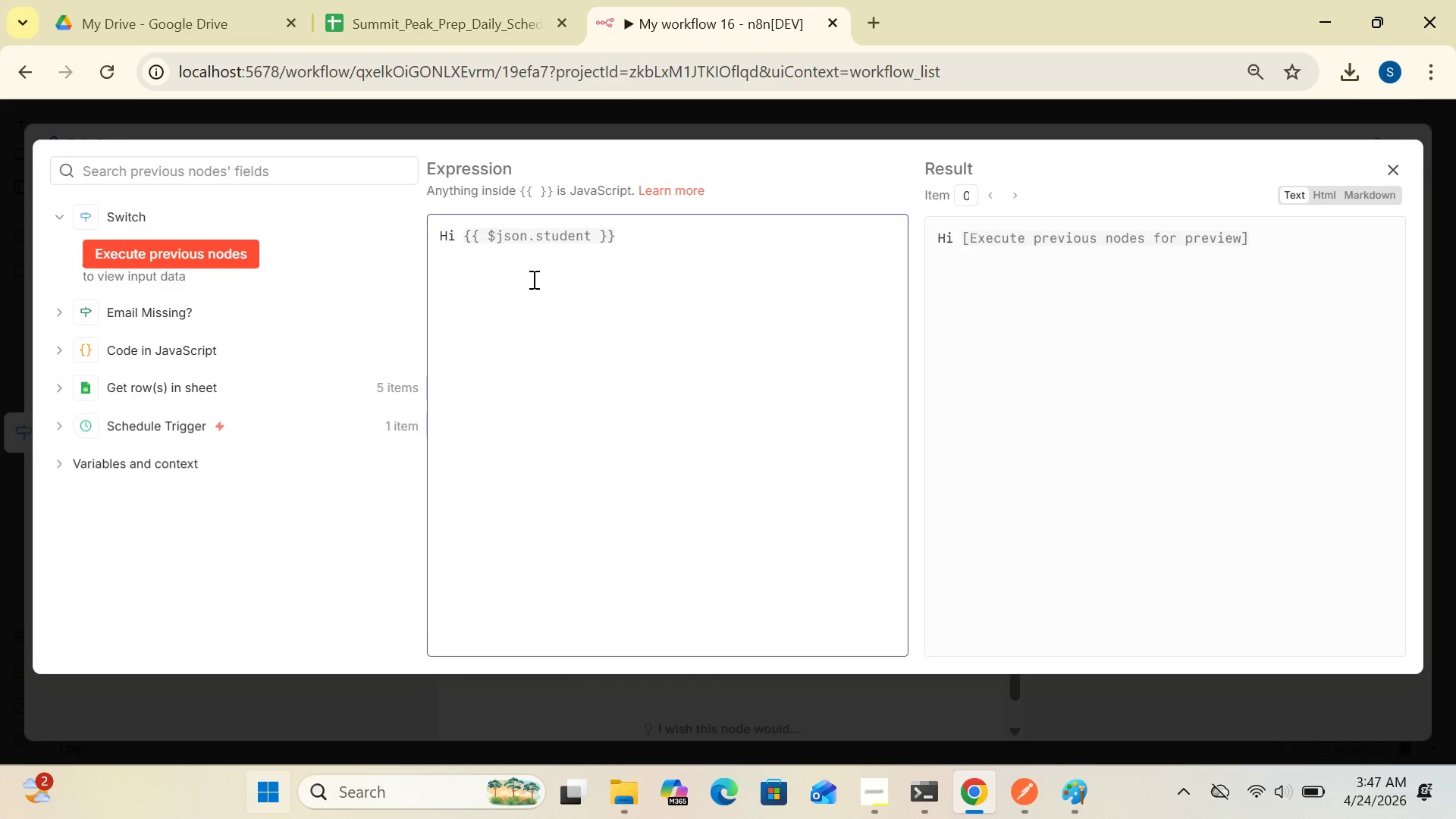 
type(_name)
 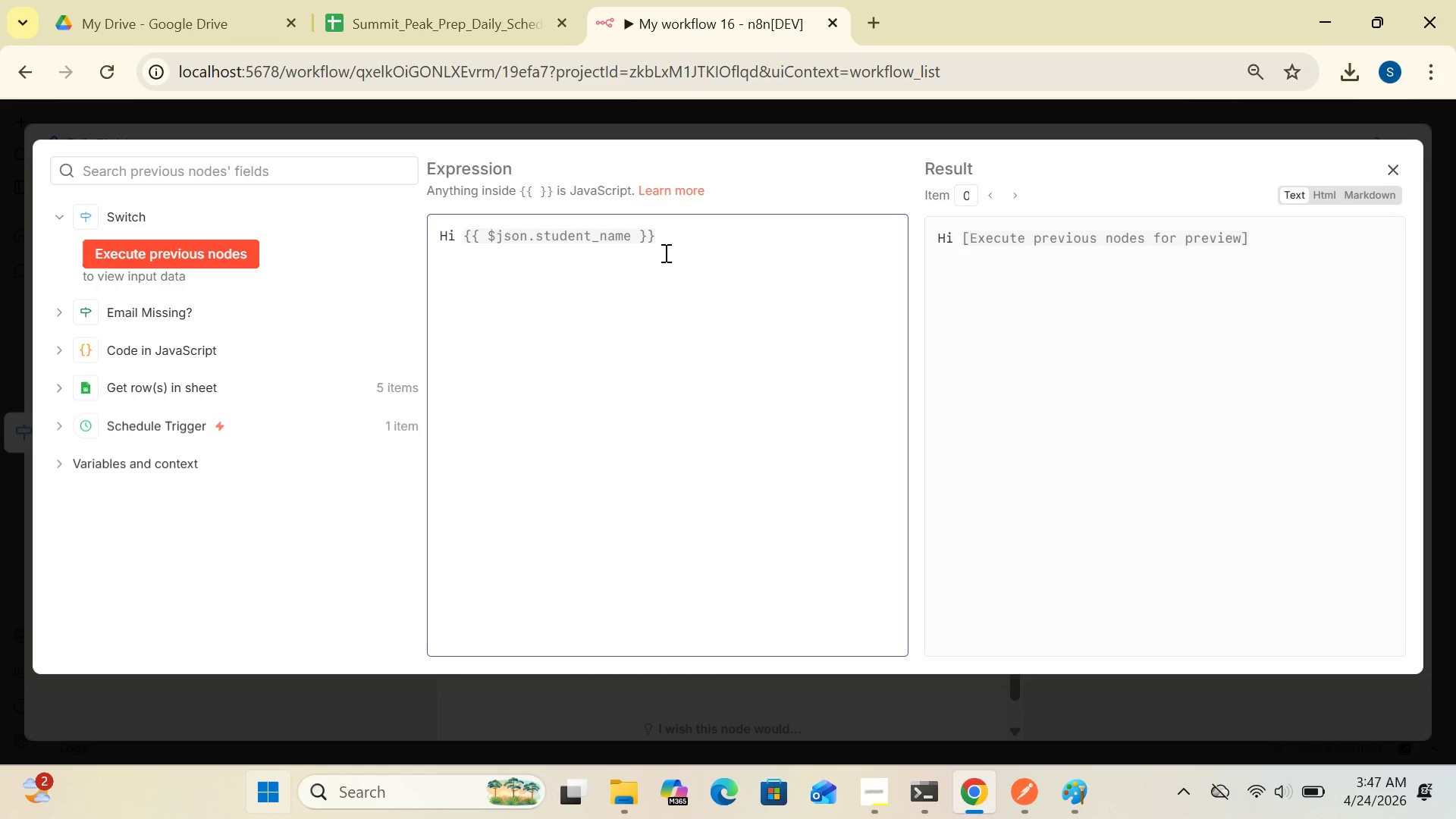 
left_click([660, 234])
 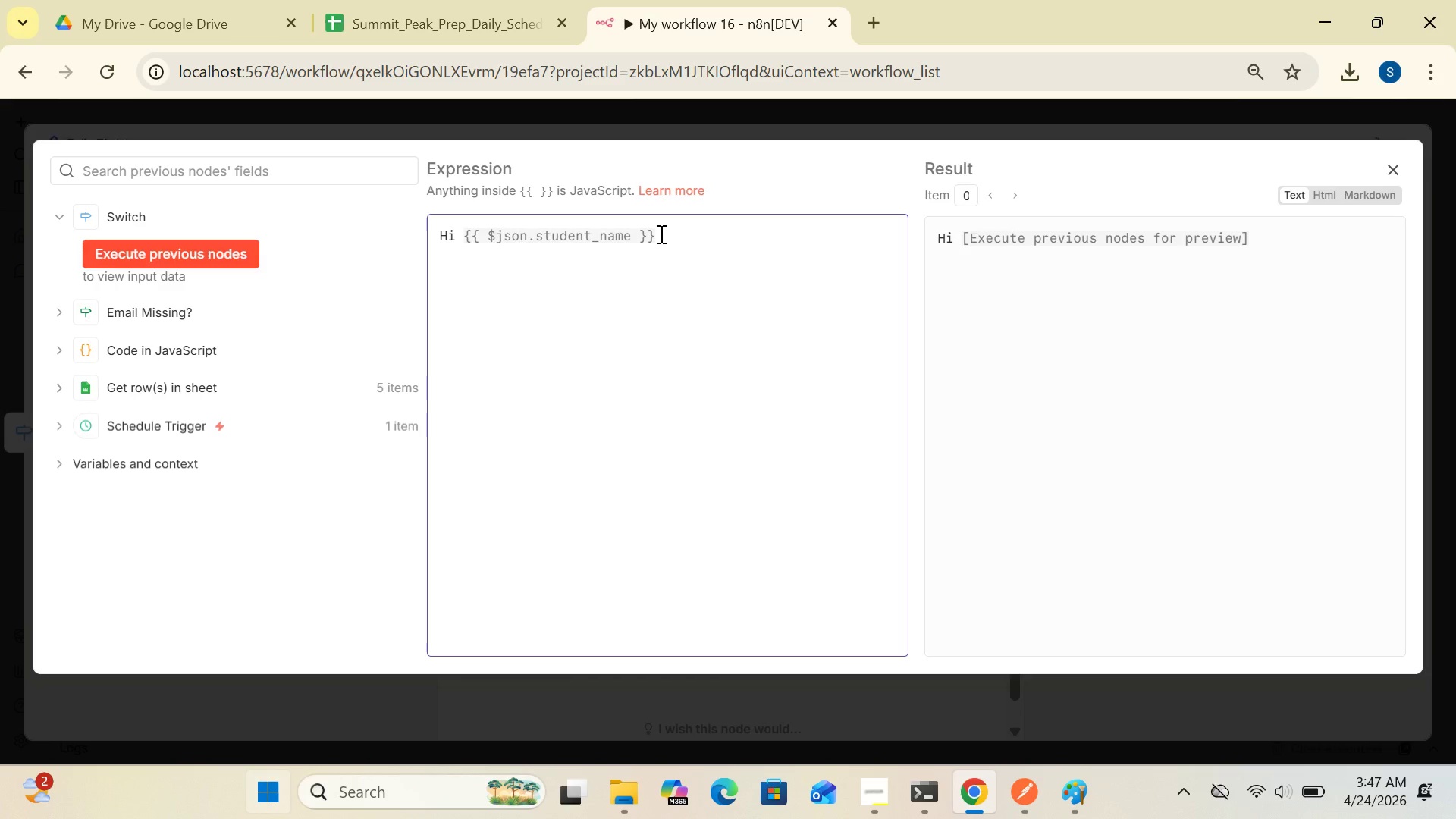 
key(Comma)
 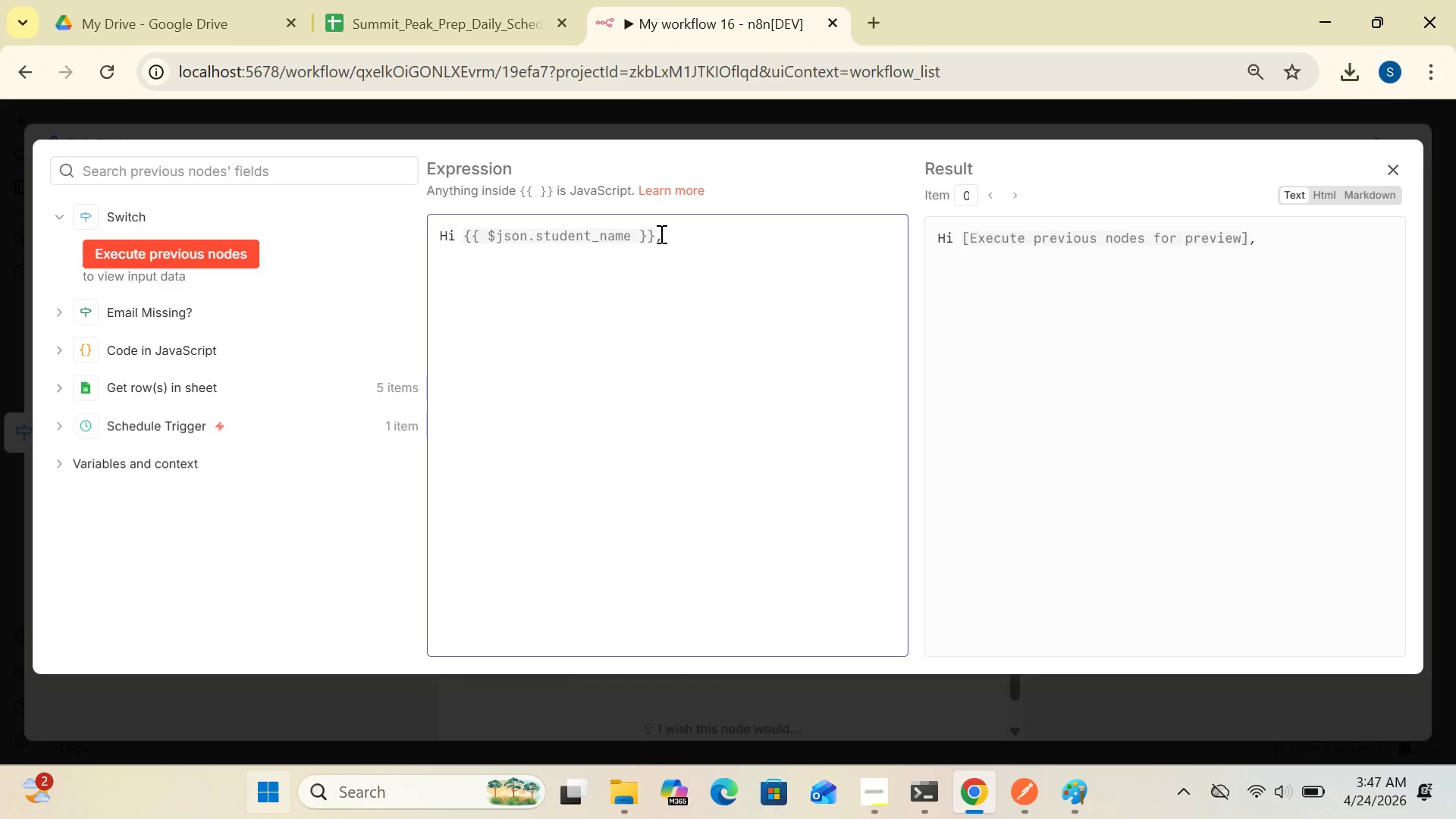 
key(Enter)
 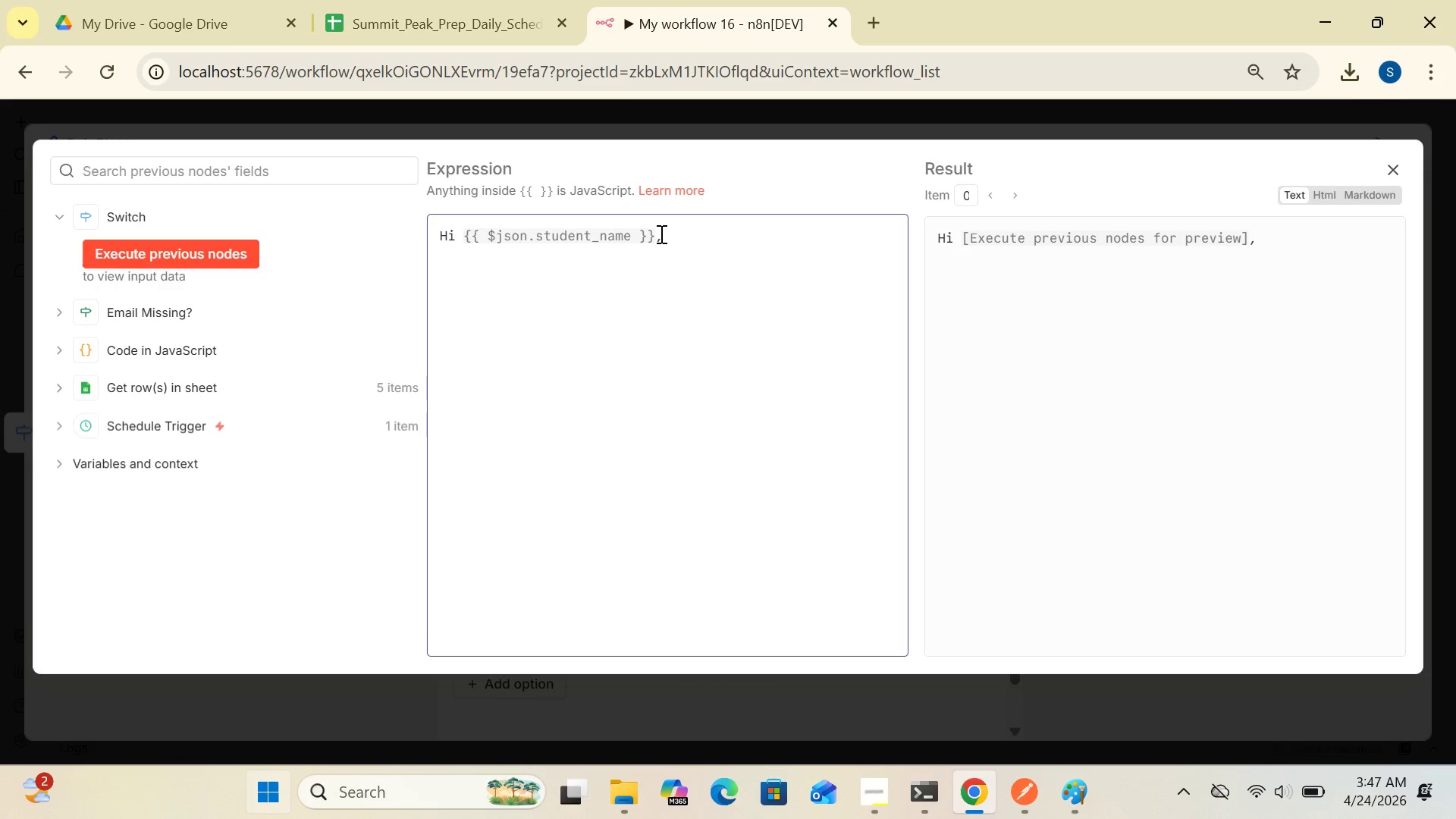 
key(Enter)
 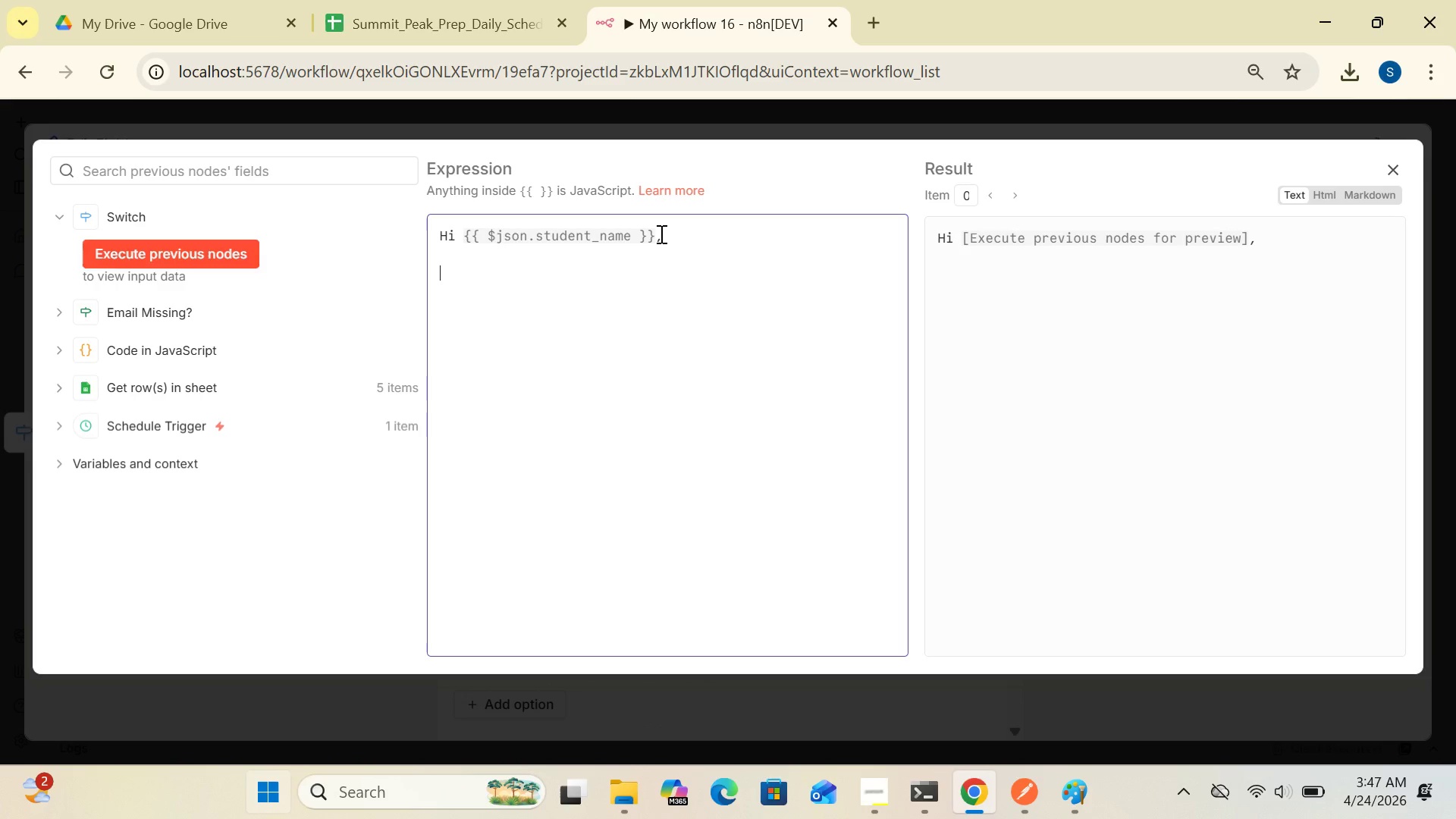 
type(Your Math session with {{ )
 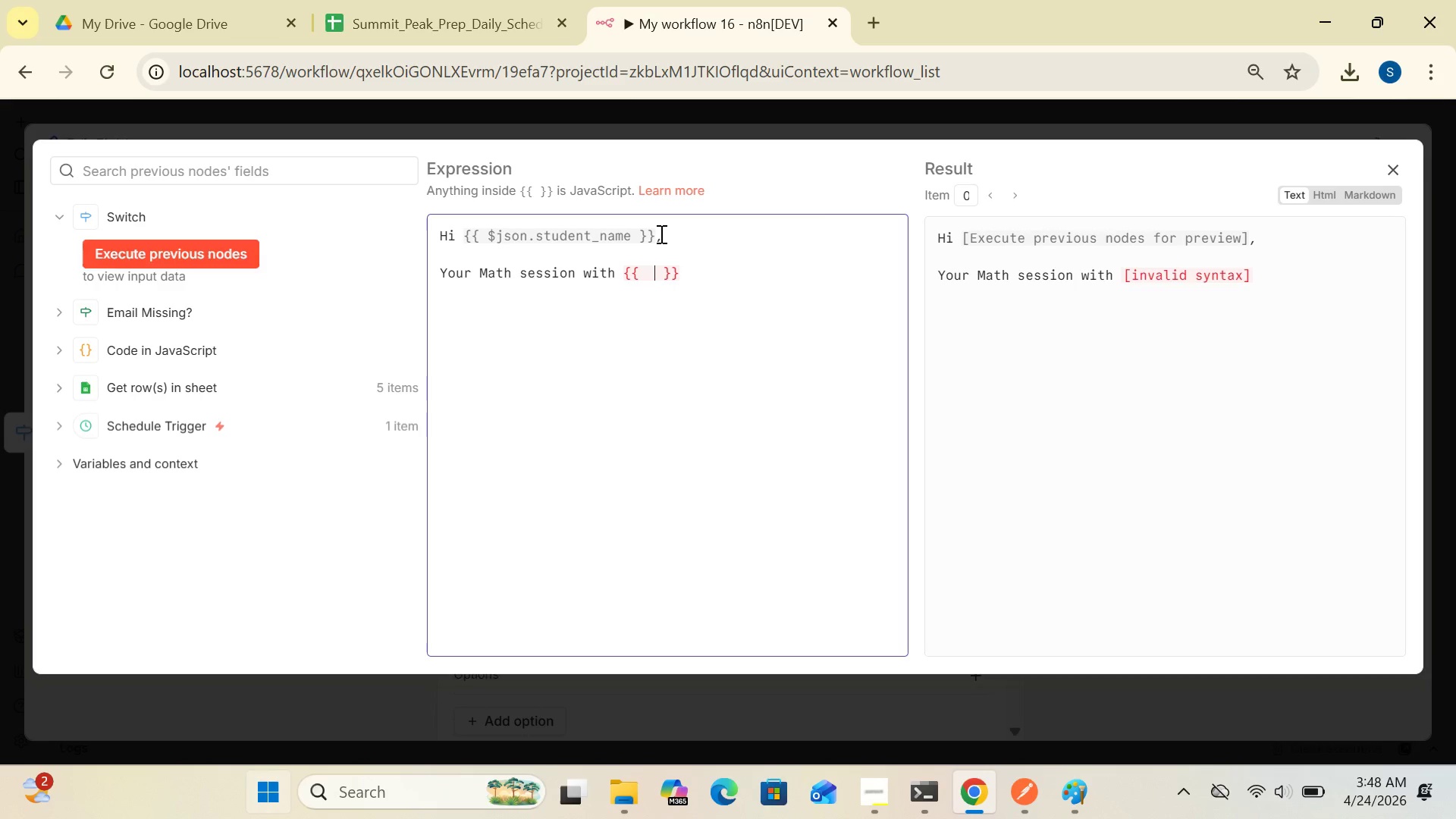 
wait(5.05)
 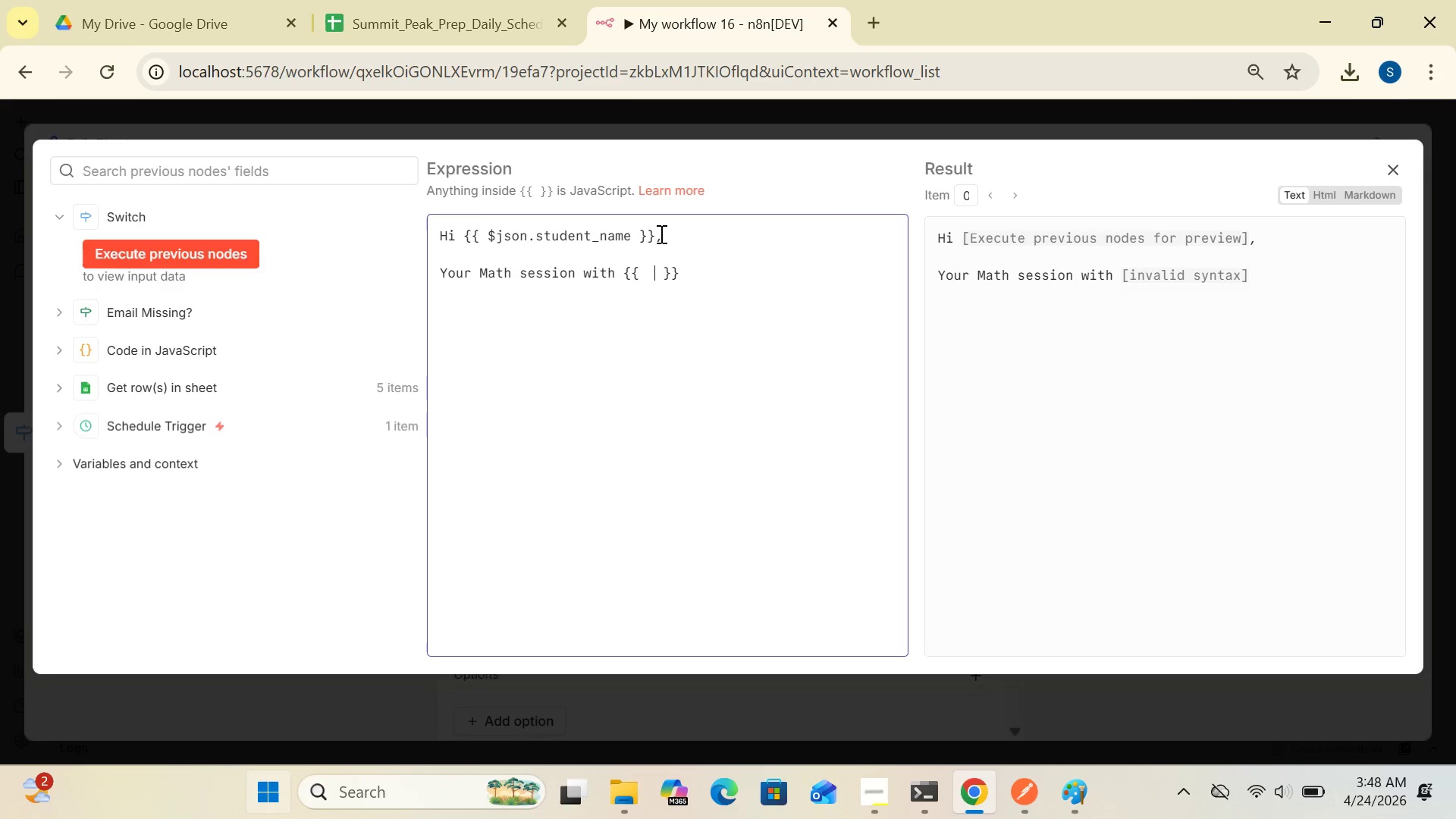 
key(Shift+4)
 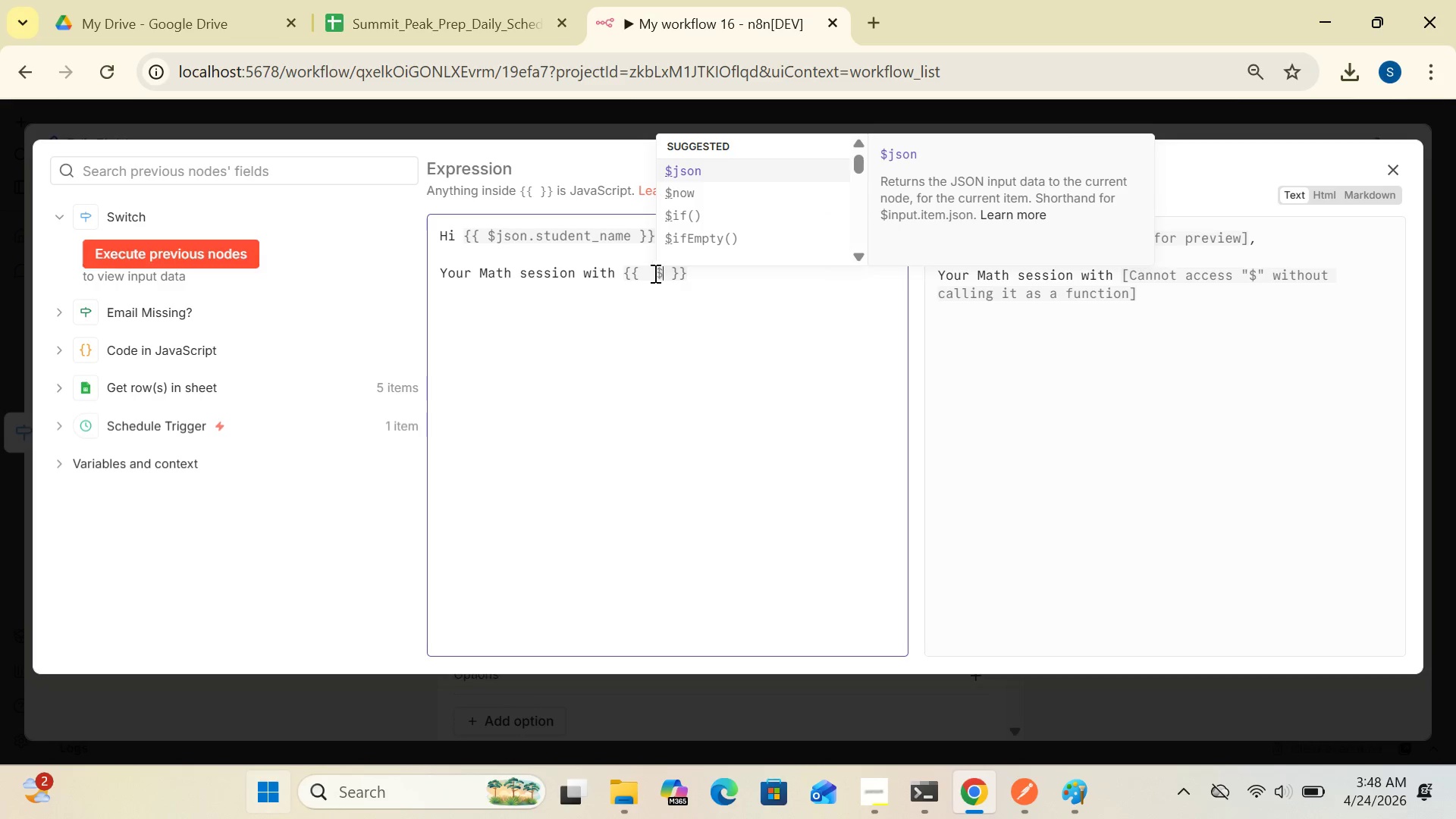 
left_click([651, 273])
 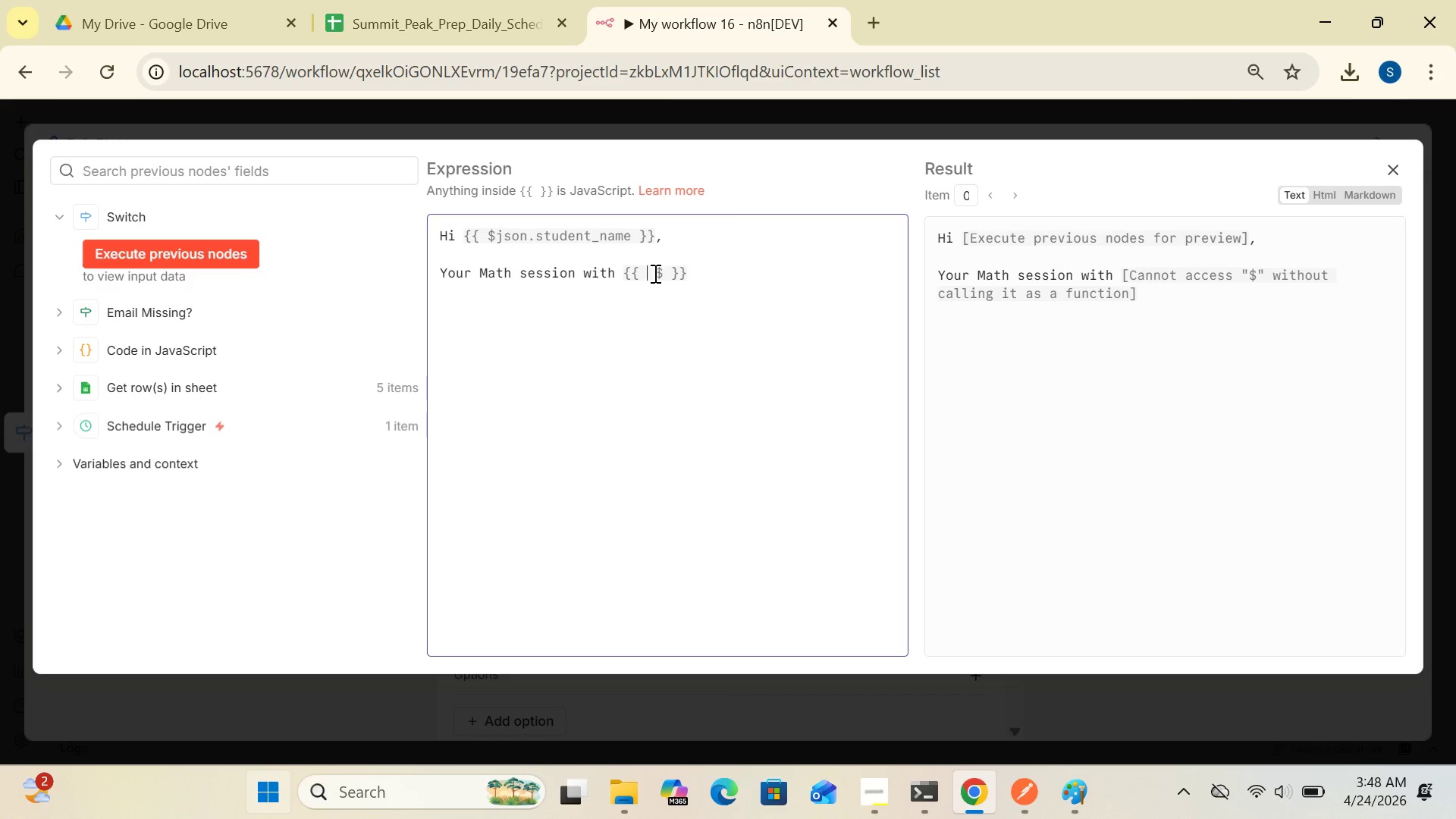 
left_click([654, 273])
 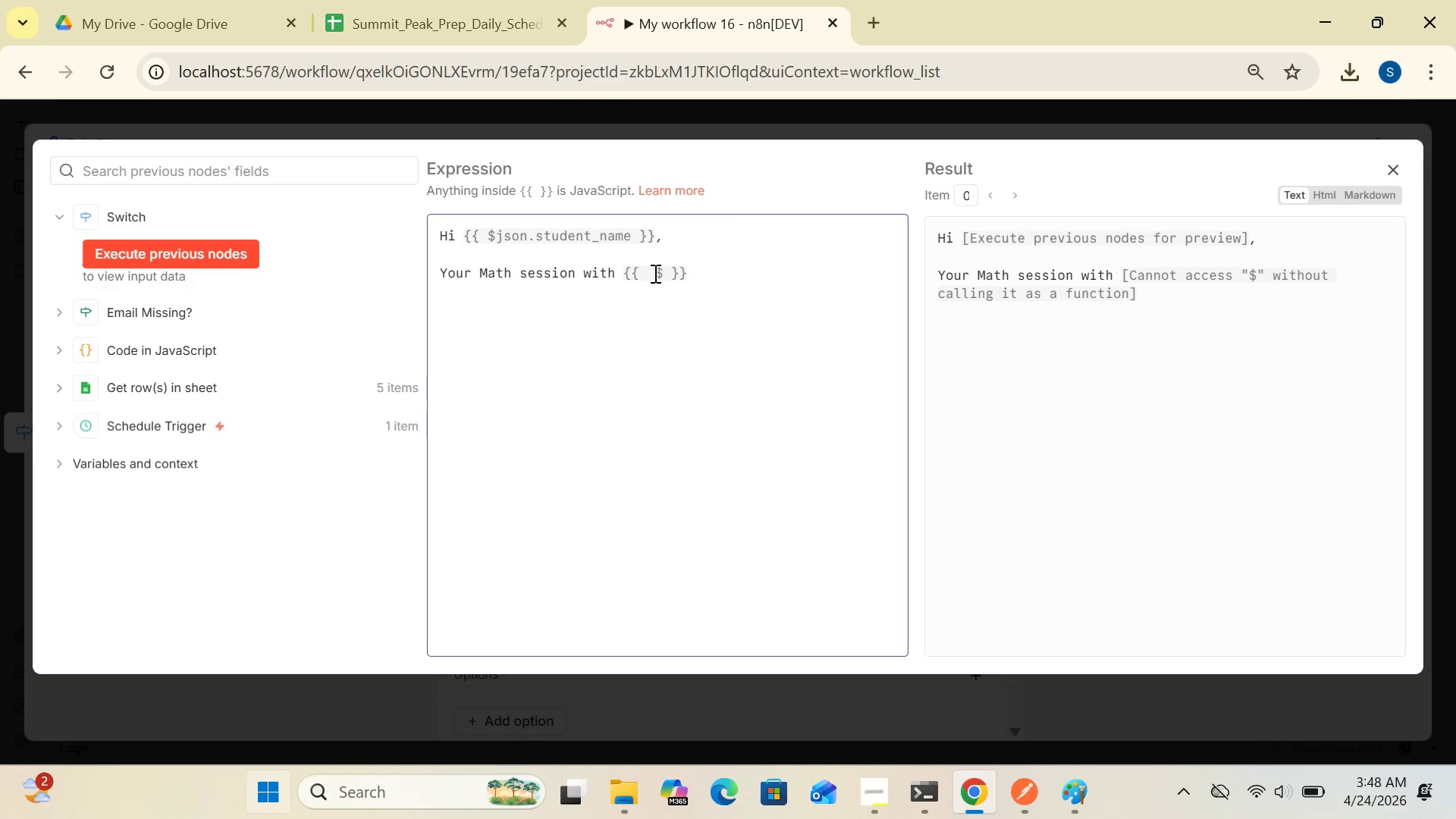 
key(Backspace)
 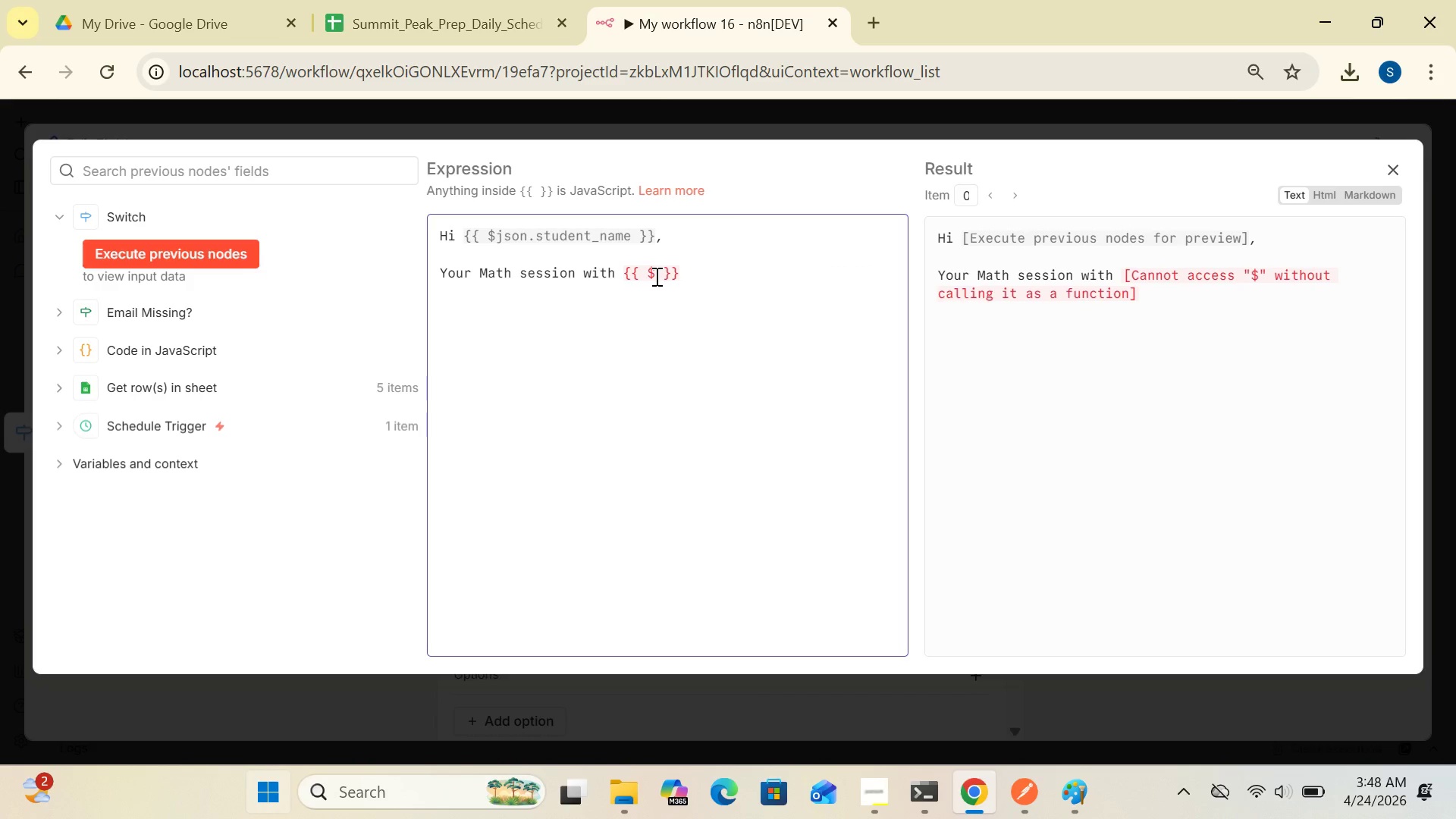 
left_click([655, 275])
 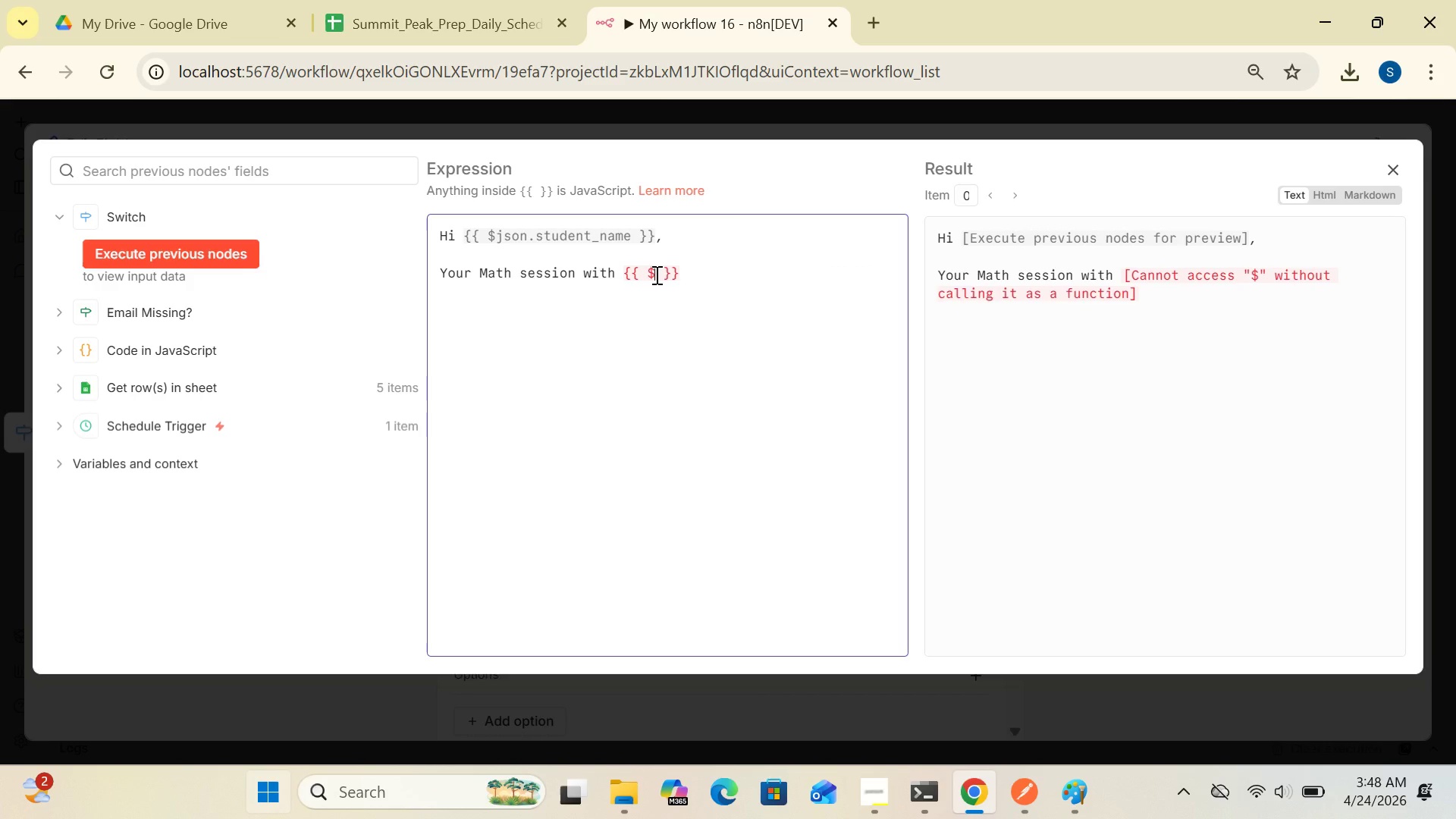 
type(json.tutor_name)
 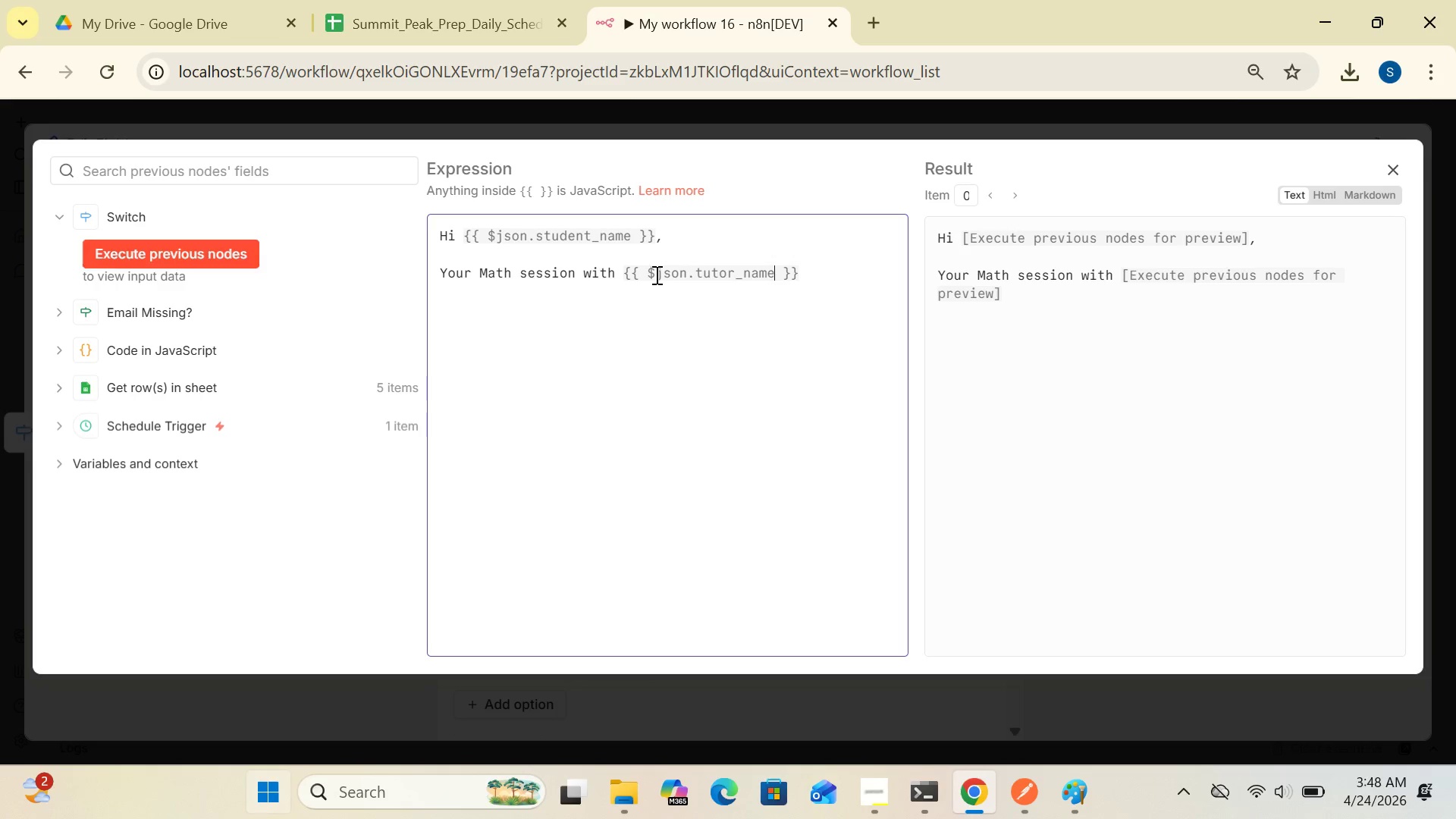 
wait(8.75)
 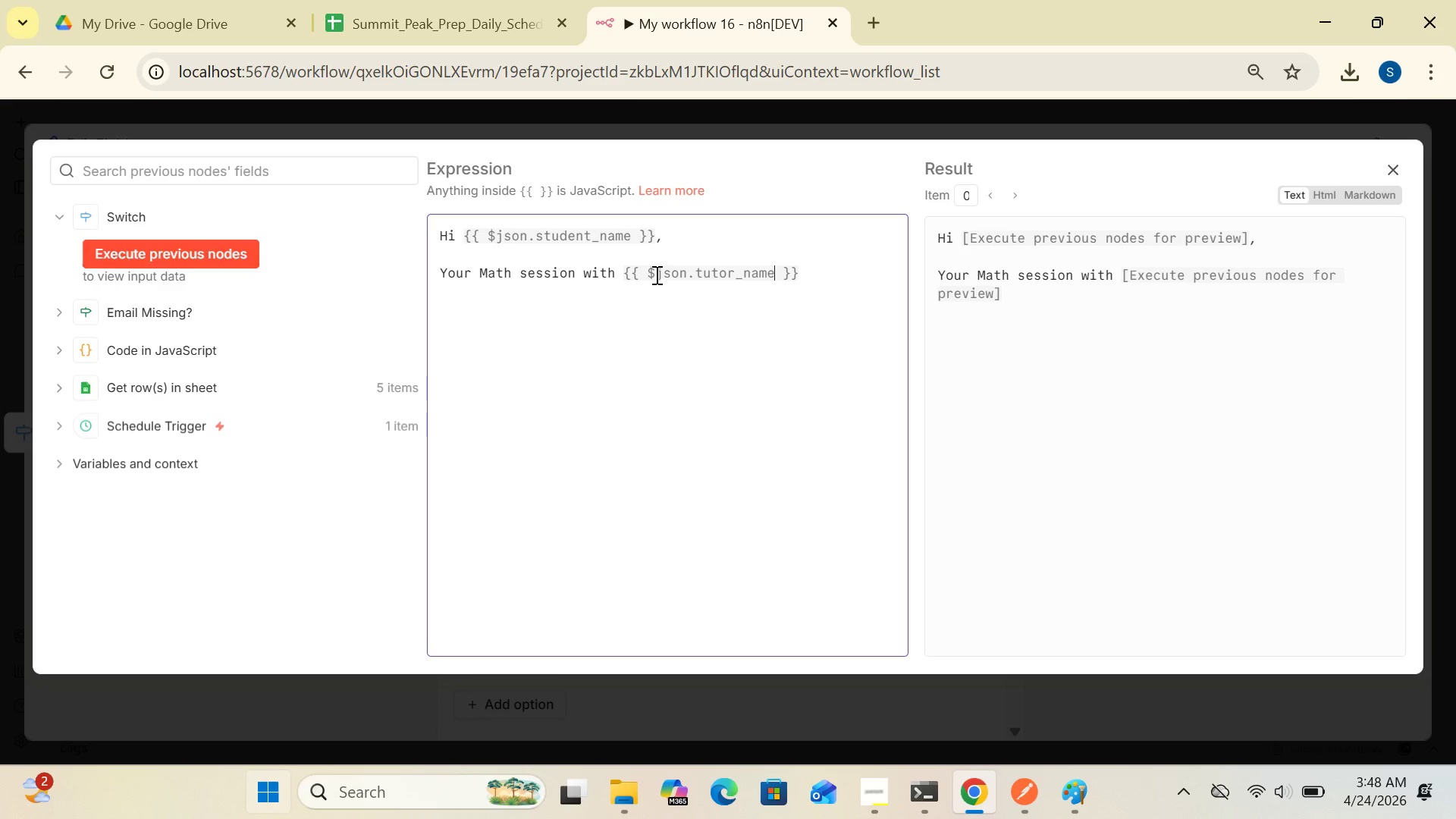 
left_click([803, 270])
 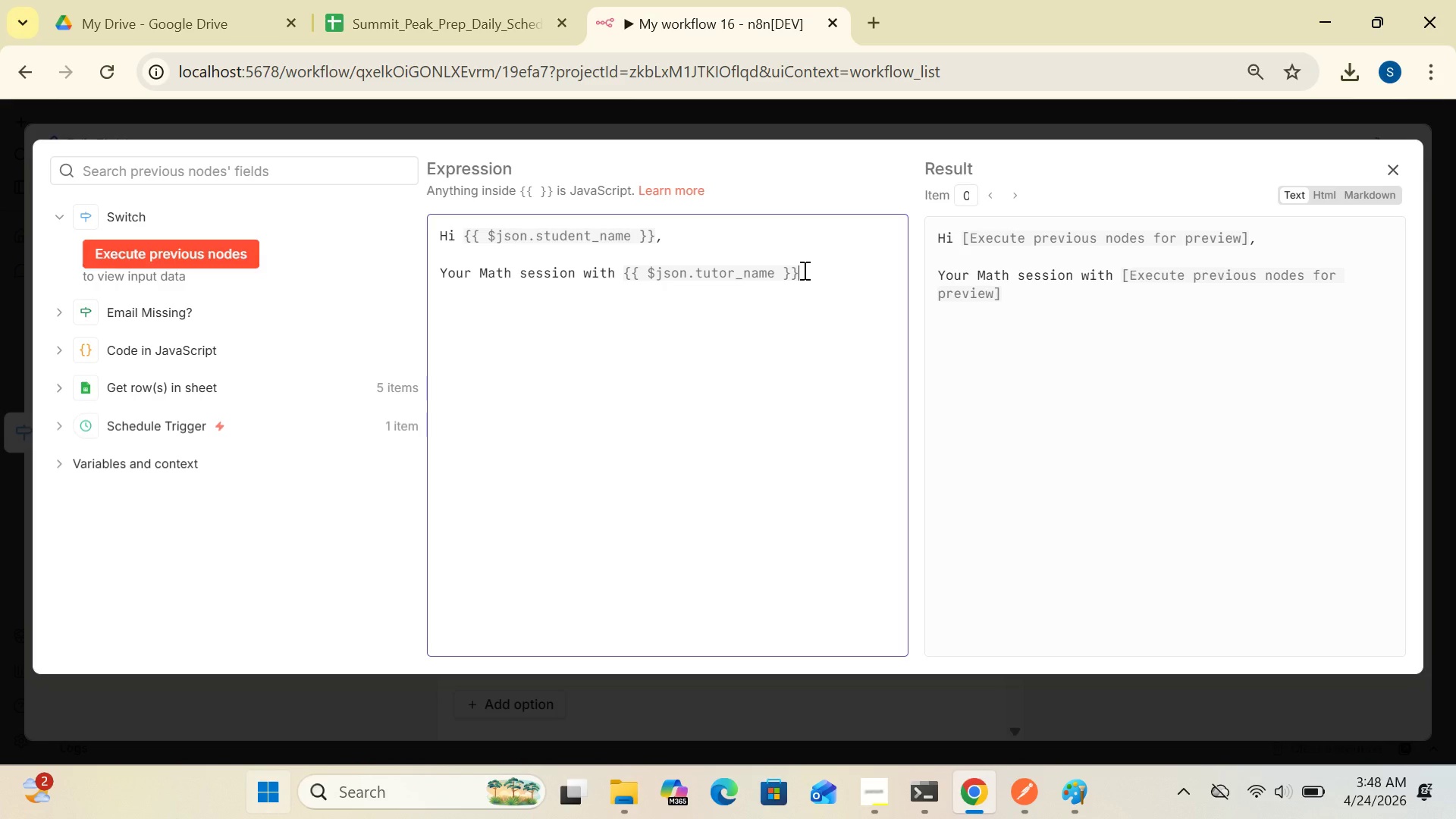 
type( starts at {{ $)
 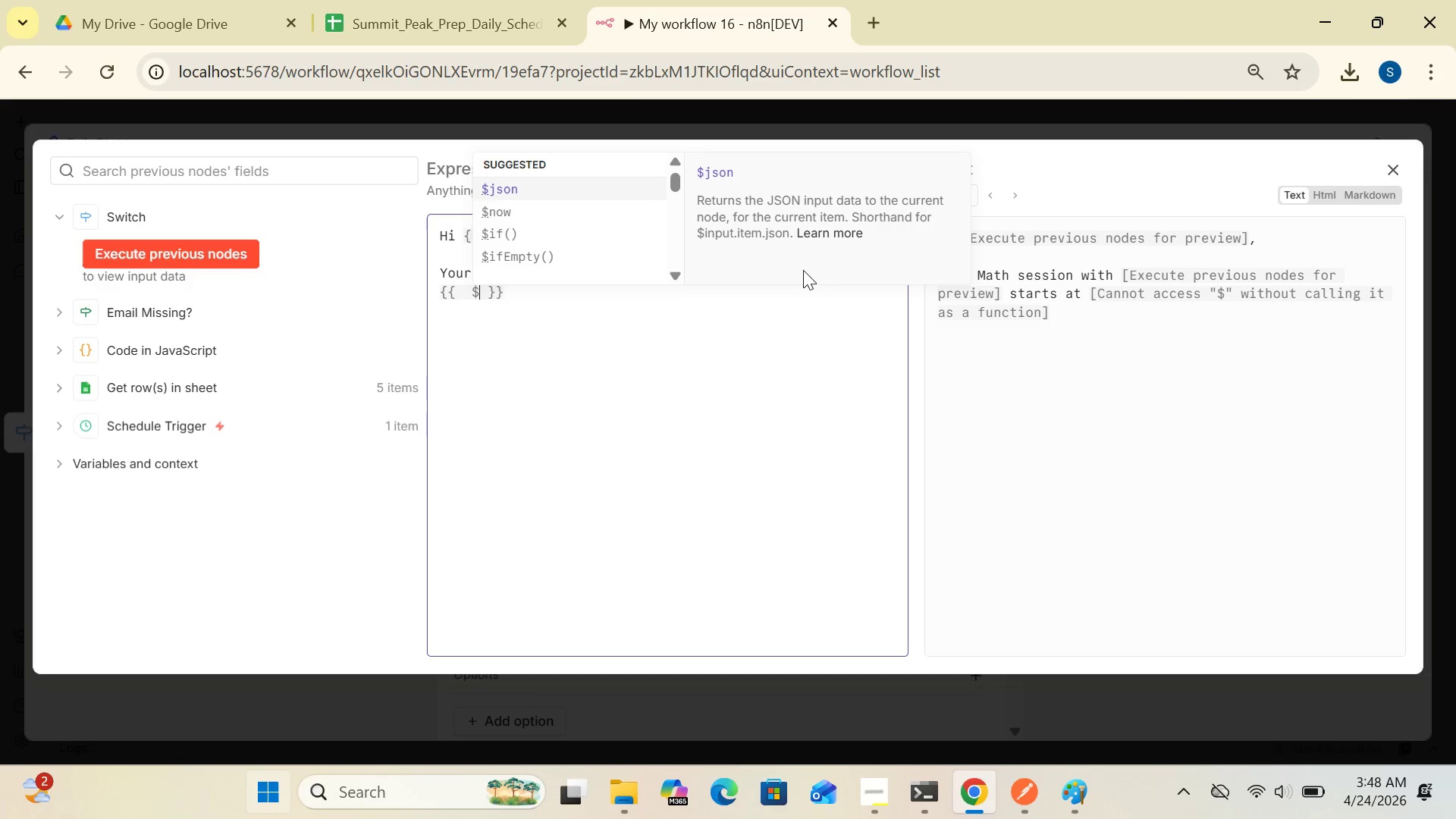 
left_click([711, 172])
 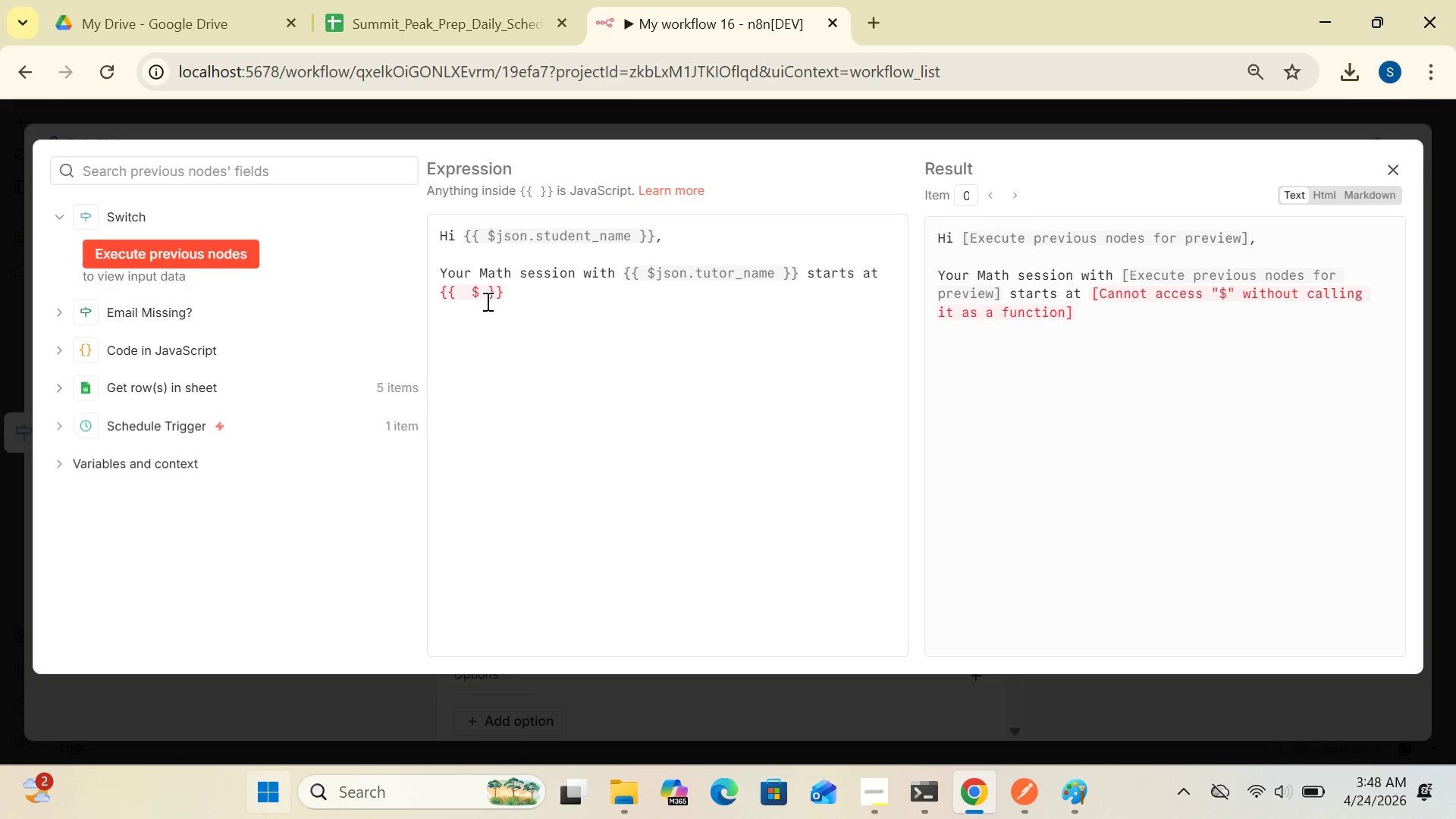 
left_click([482, 290])
 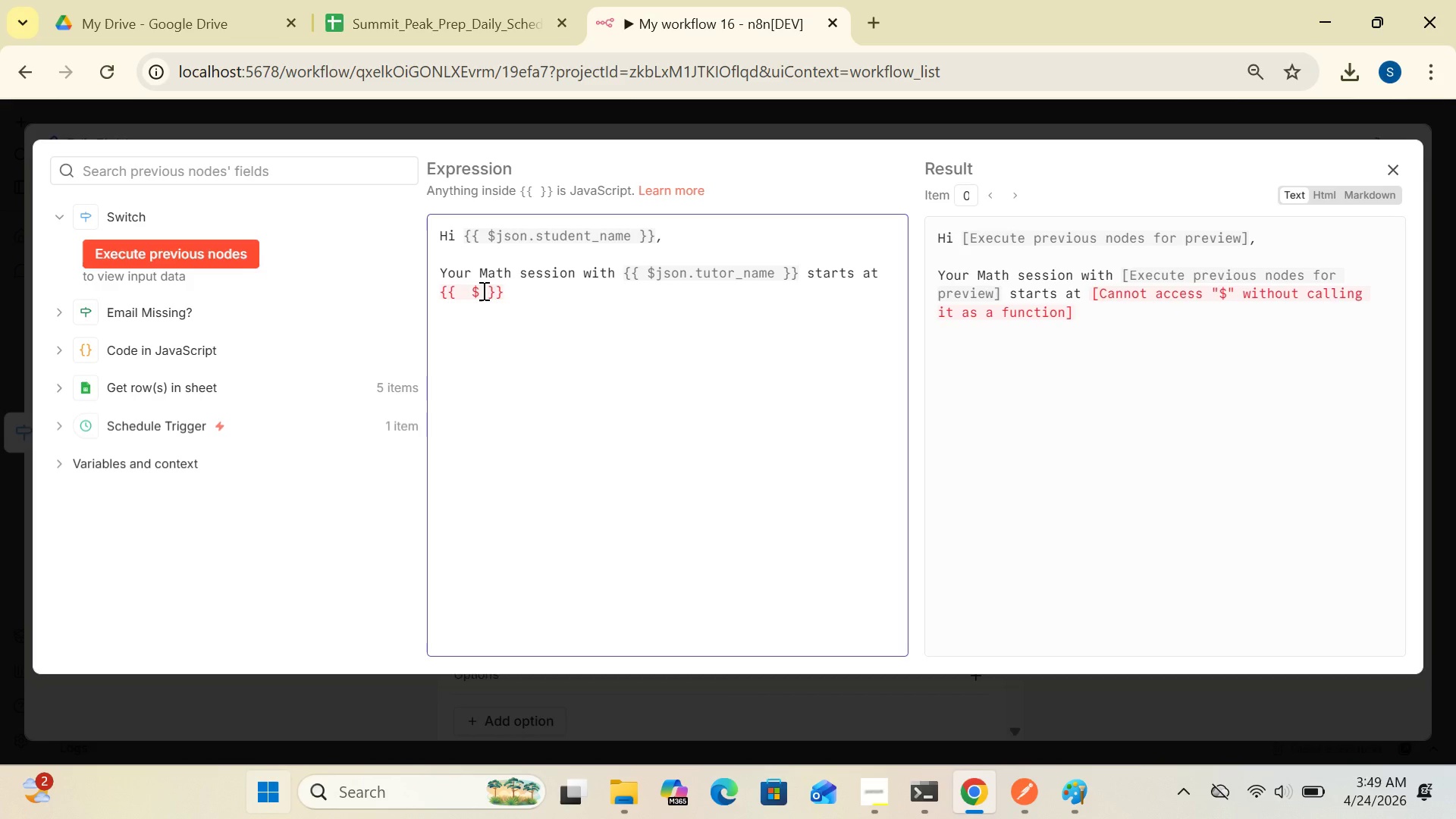 
type(json.session_)
 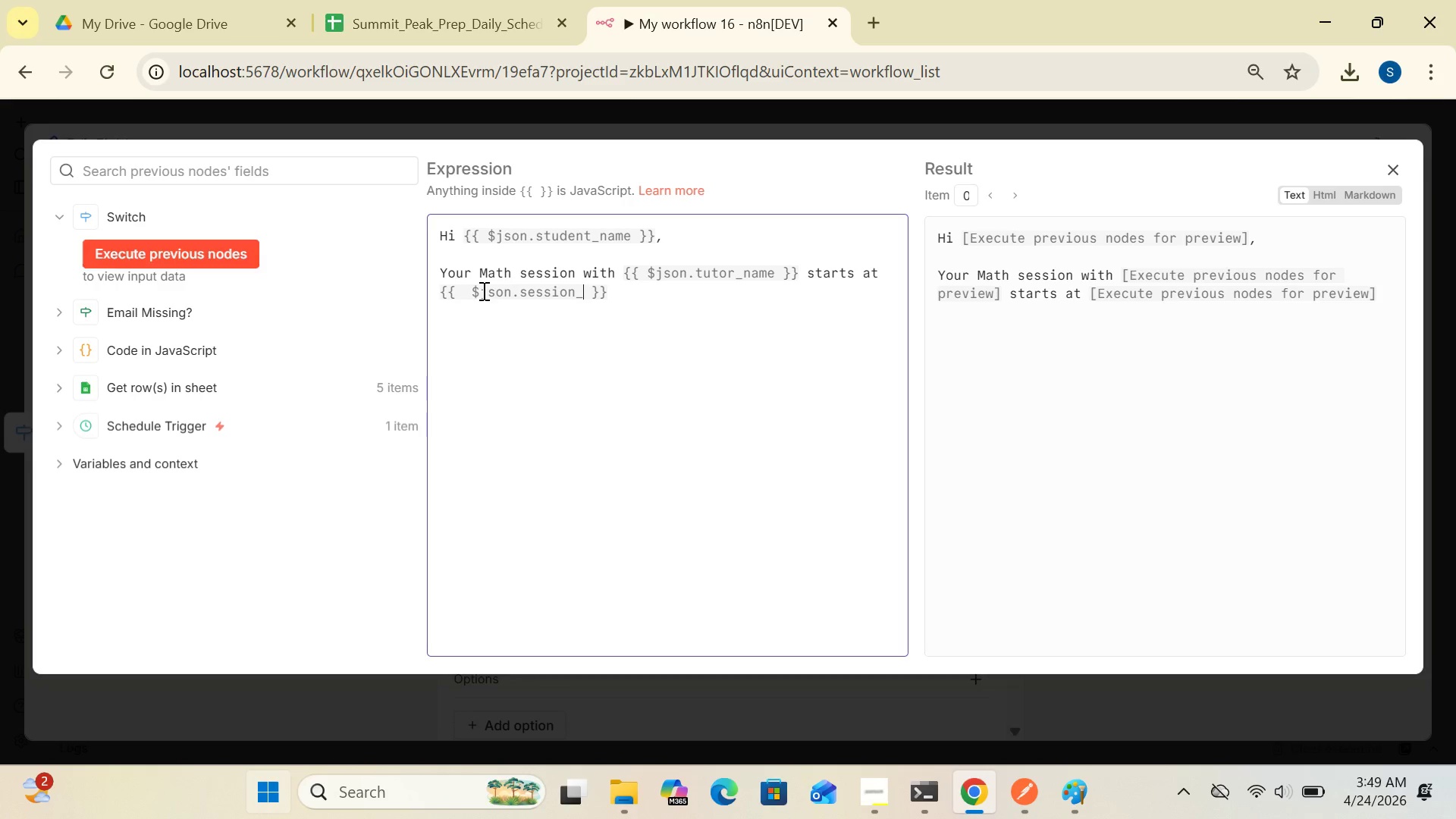 
type(datetime)
 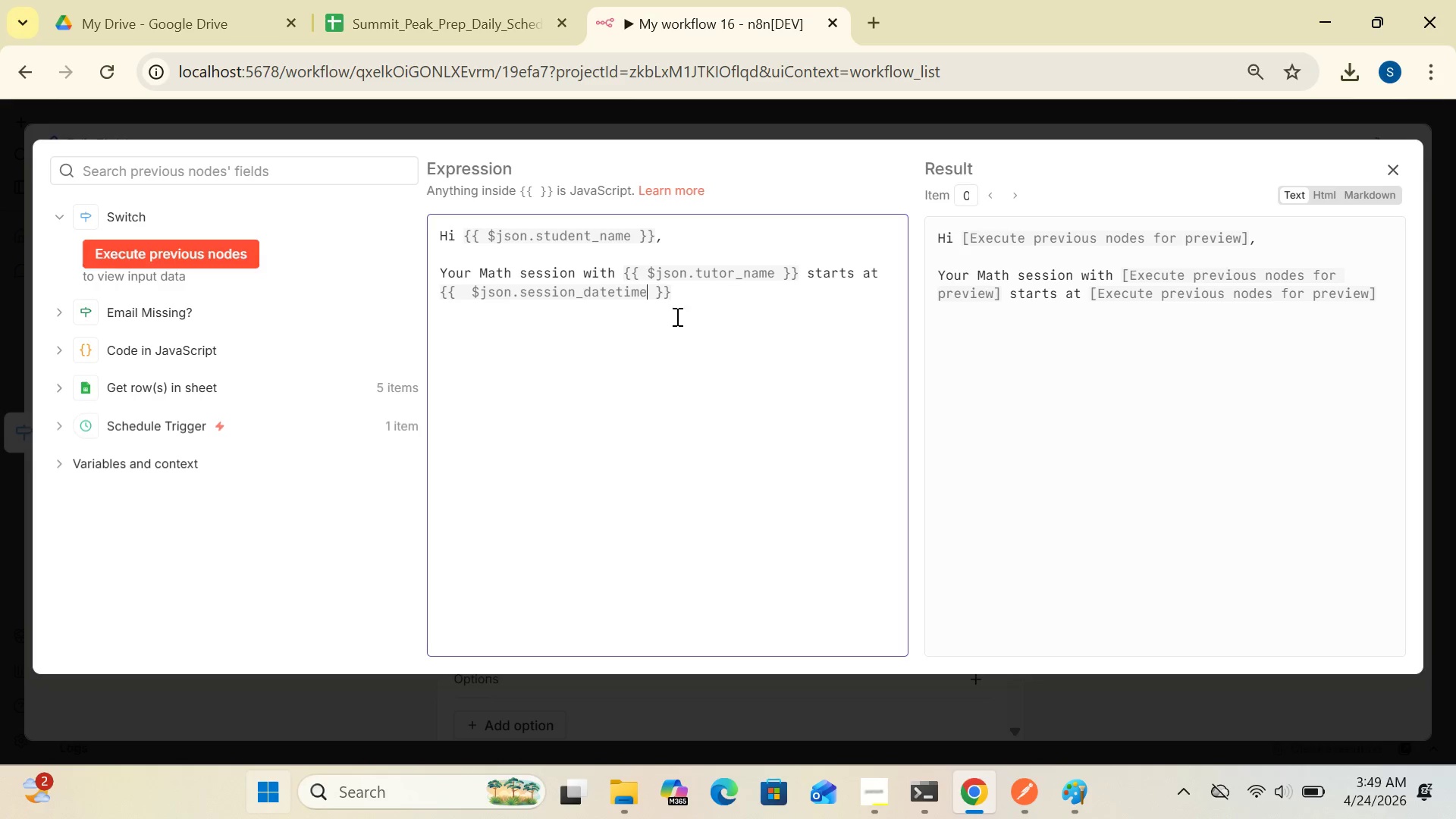 
left_click([670, 288])
 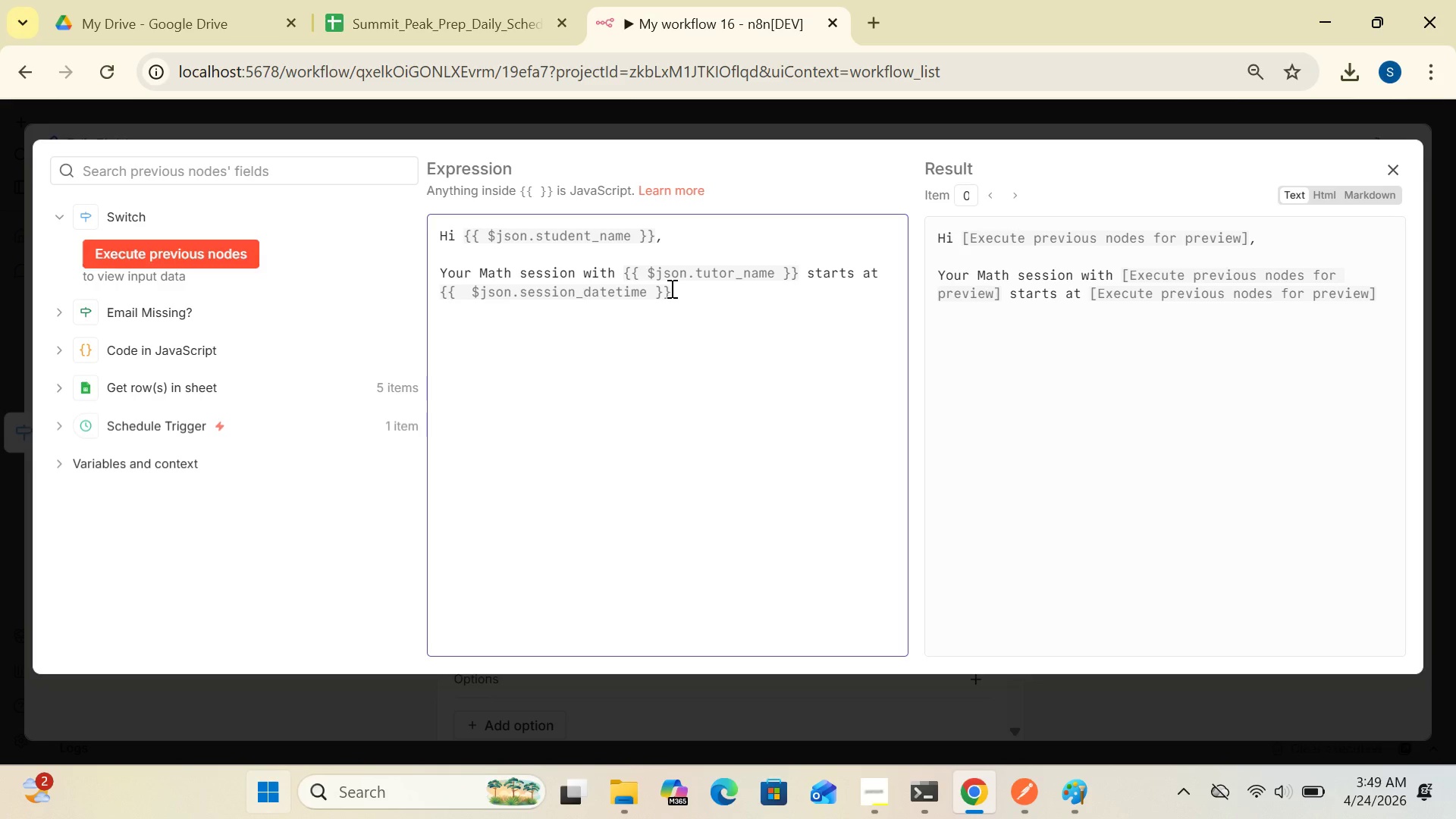 
key(Period)
 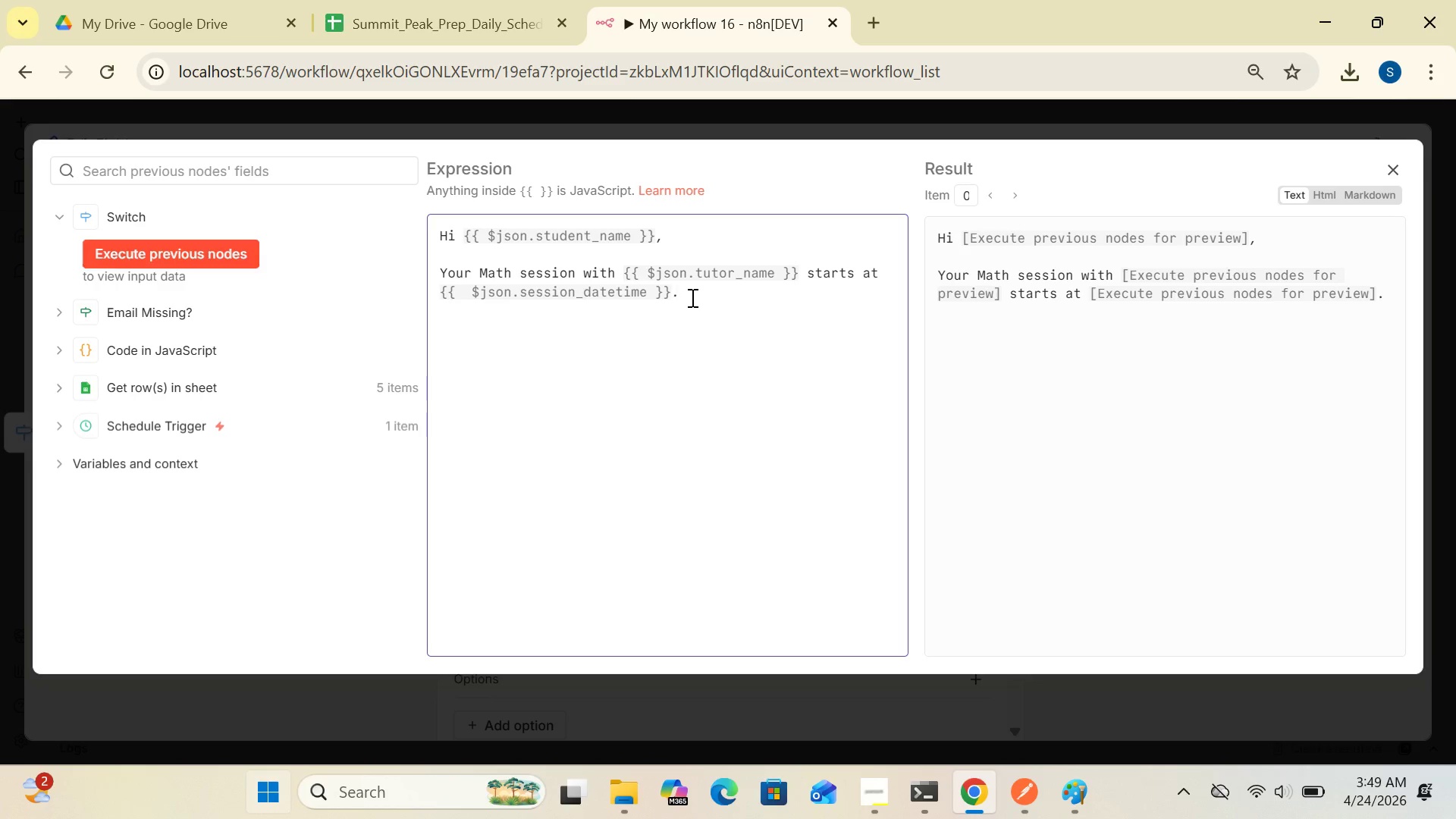 
key(Enter)
 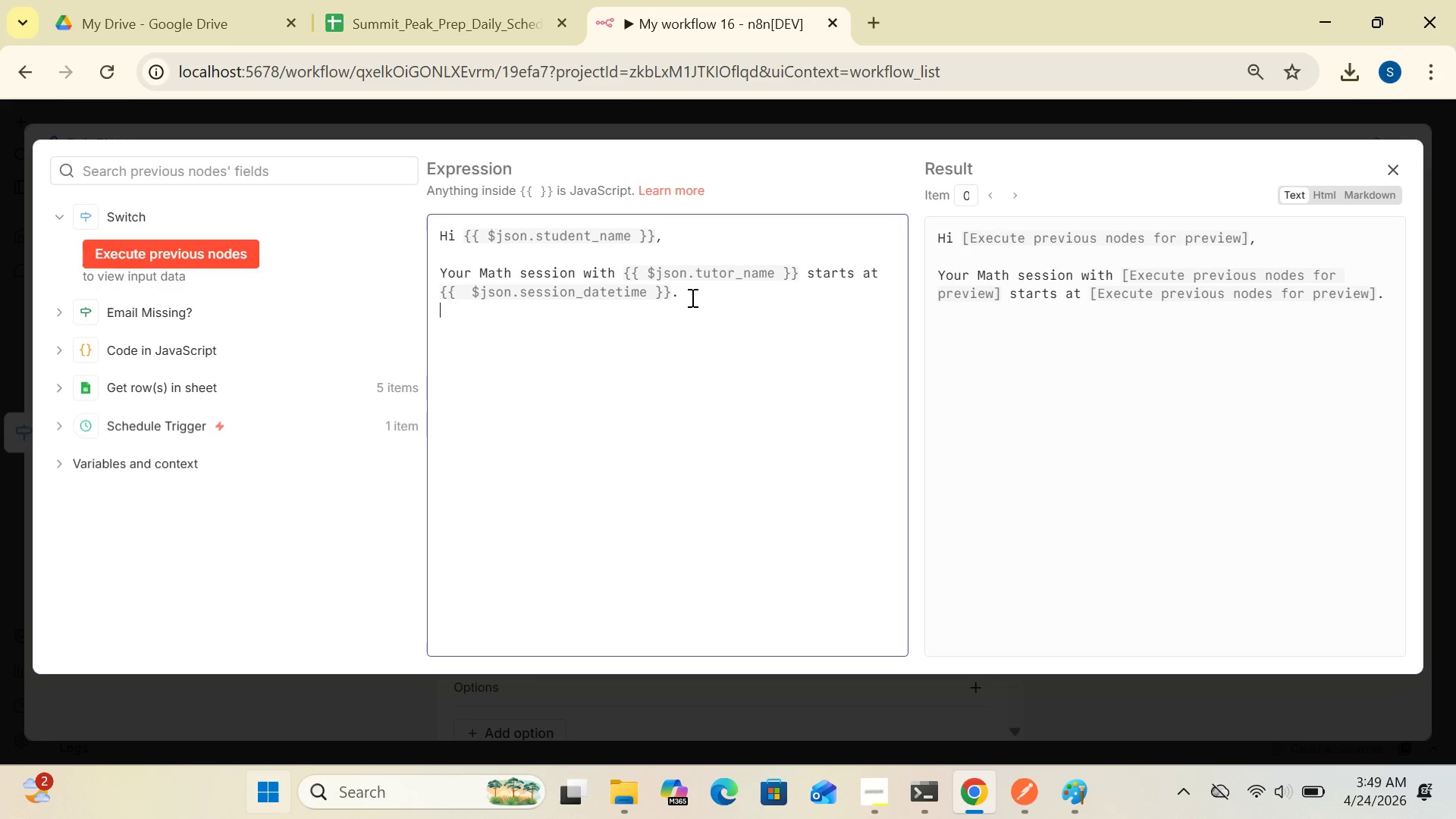 
key(Enter)
 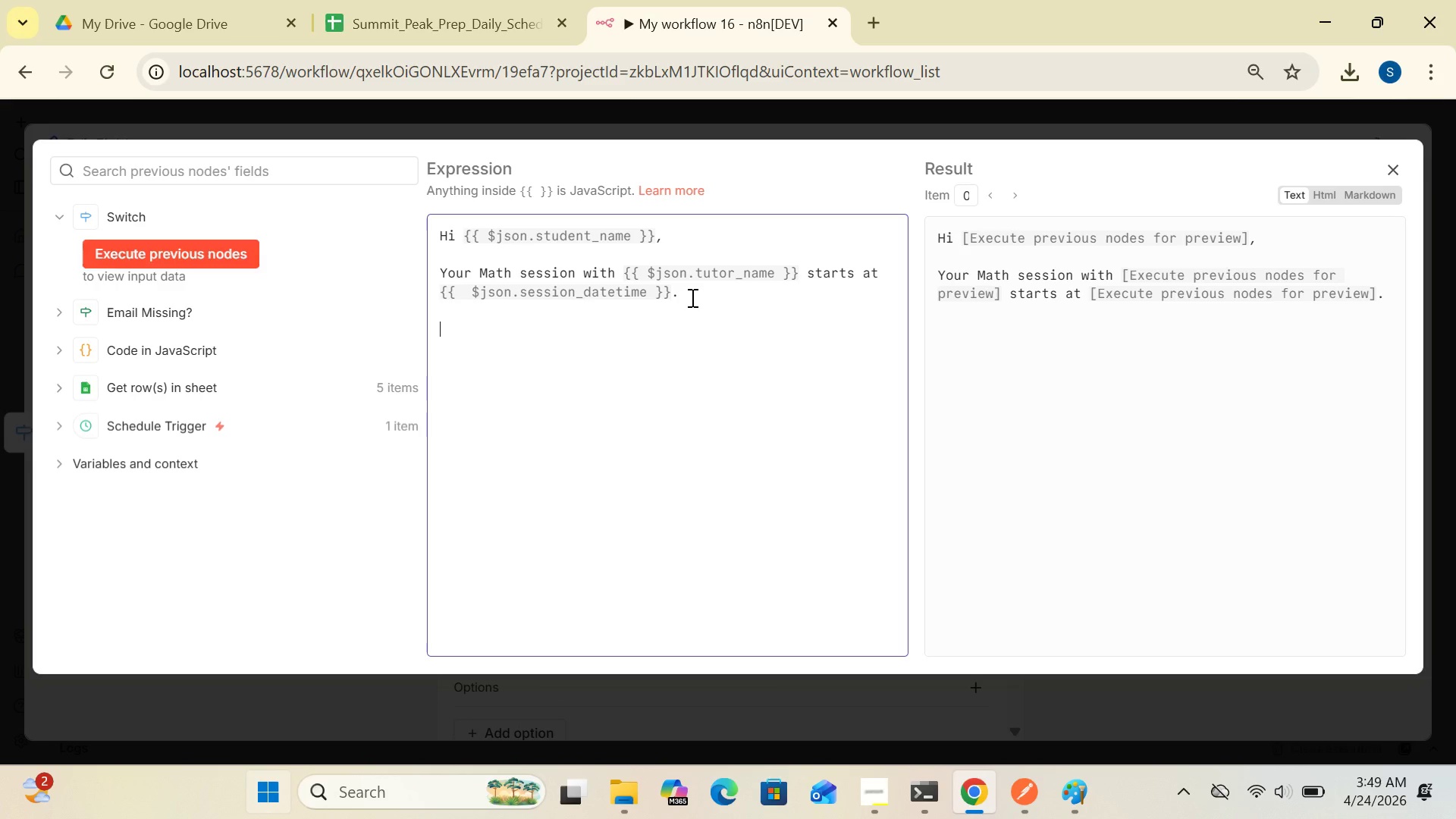 
type(Please bring ALL of yhe followin)
 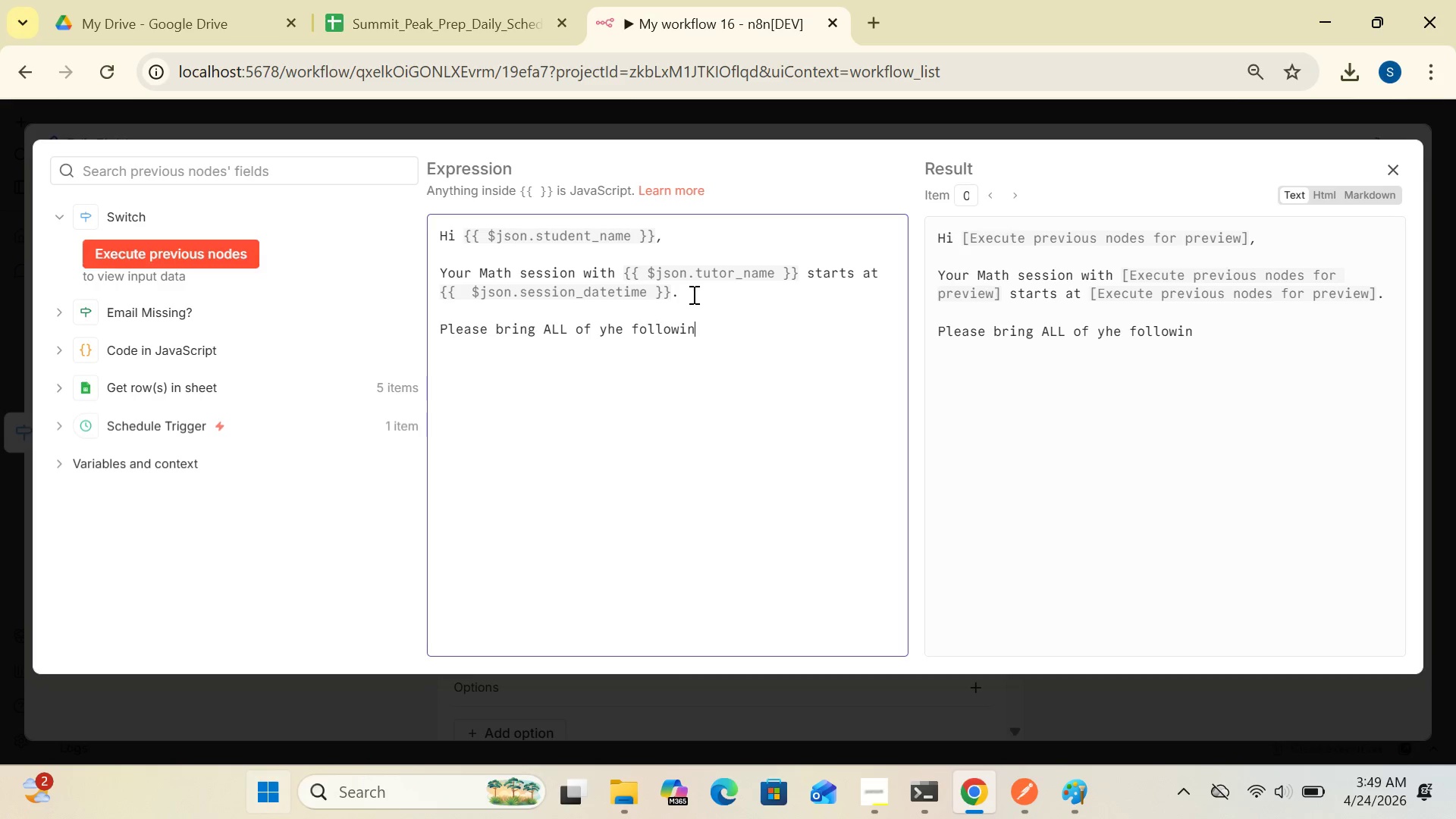 
key(G)
 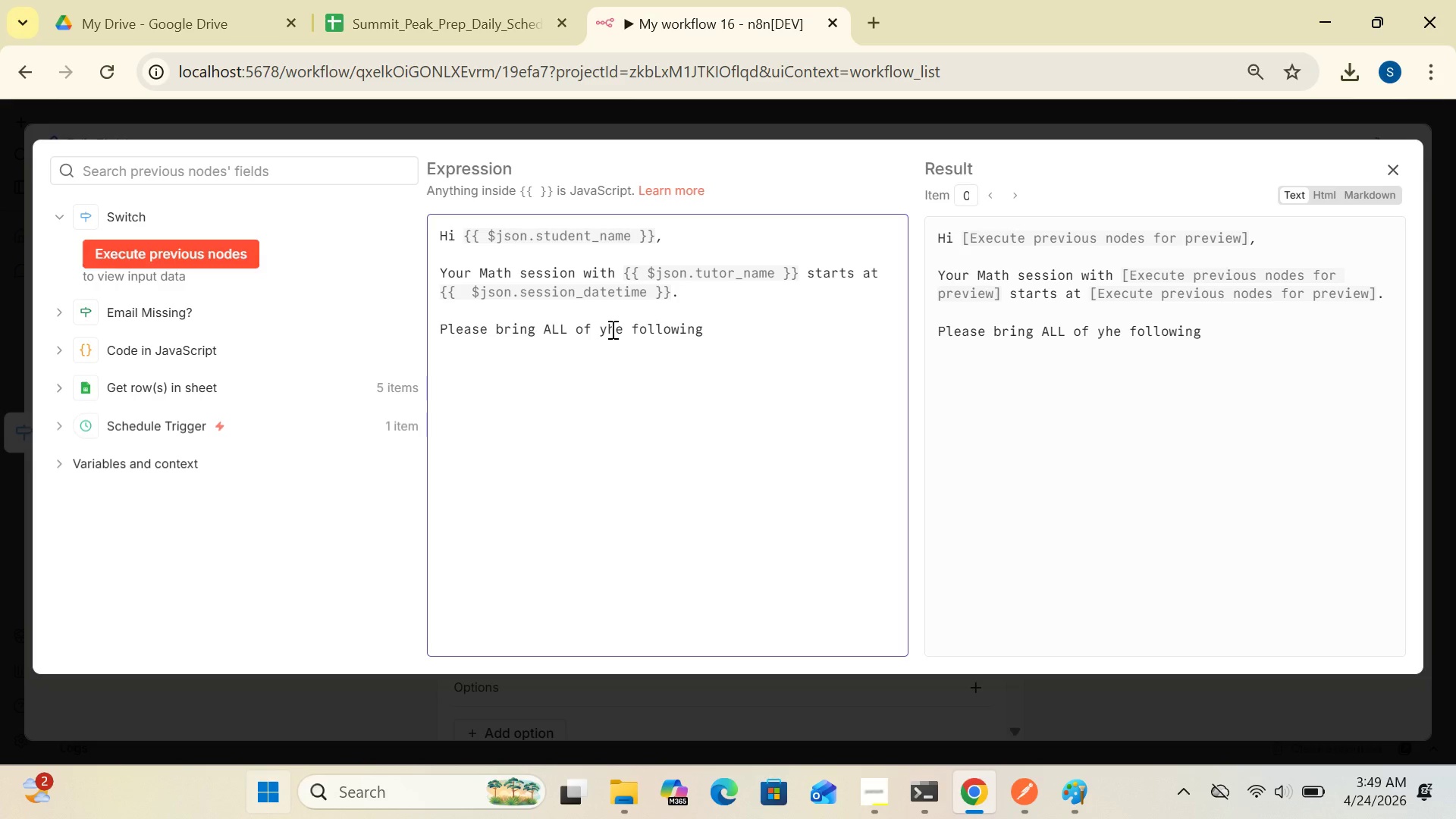 
left_click([608, 328])
 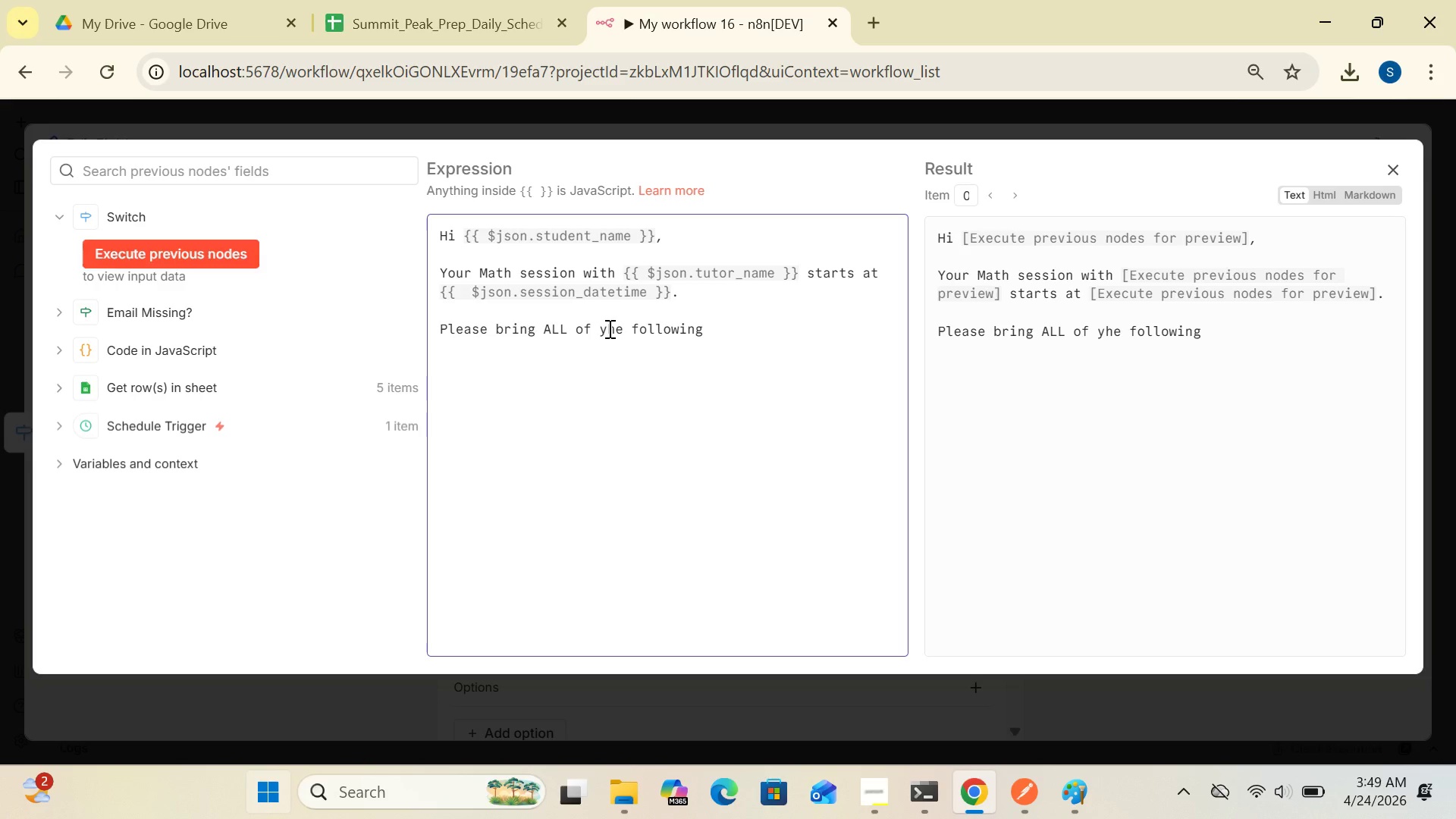 
key(Backspace)
 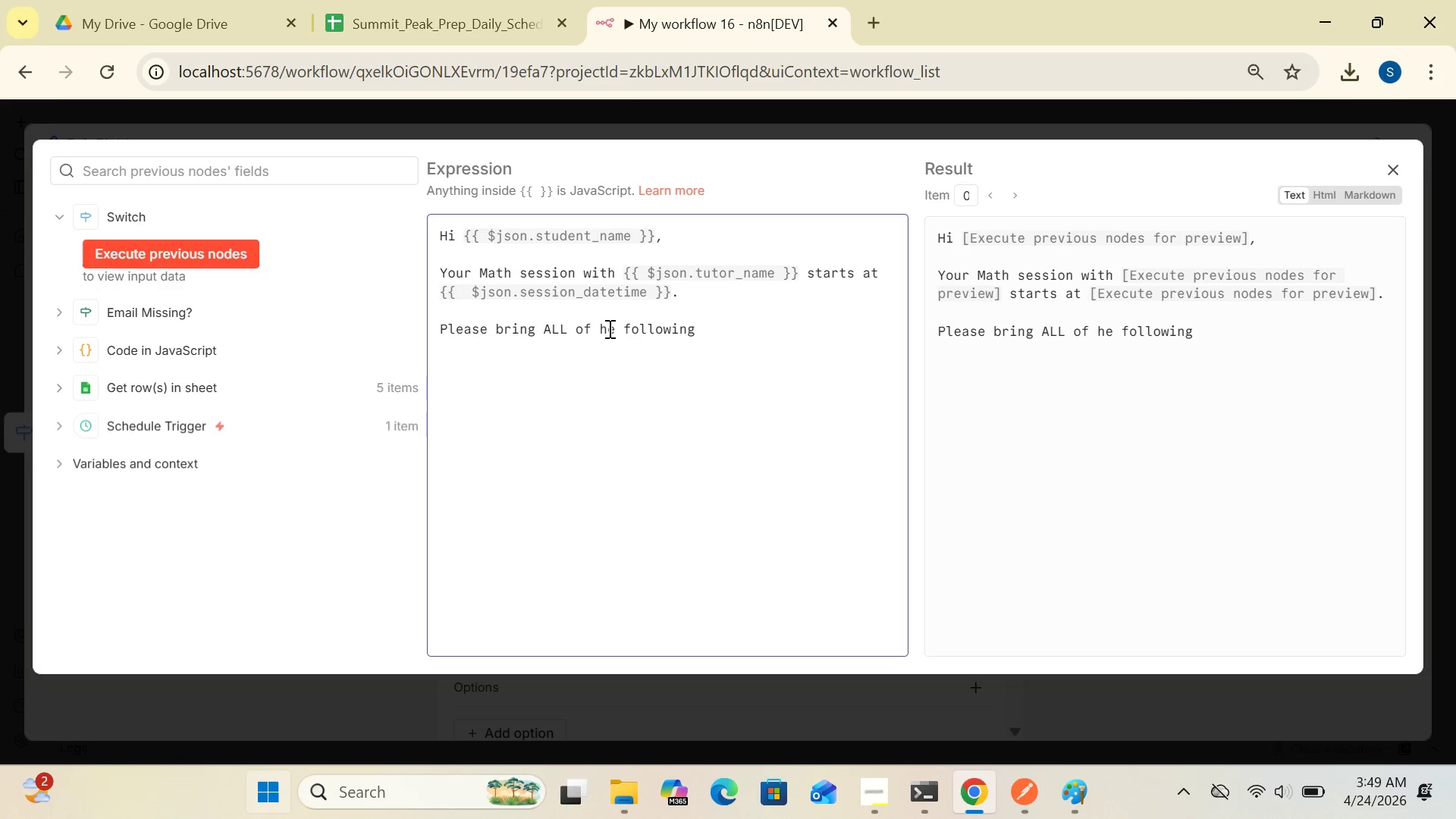 
key(T)
 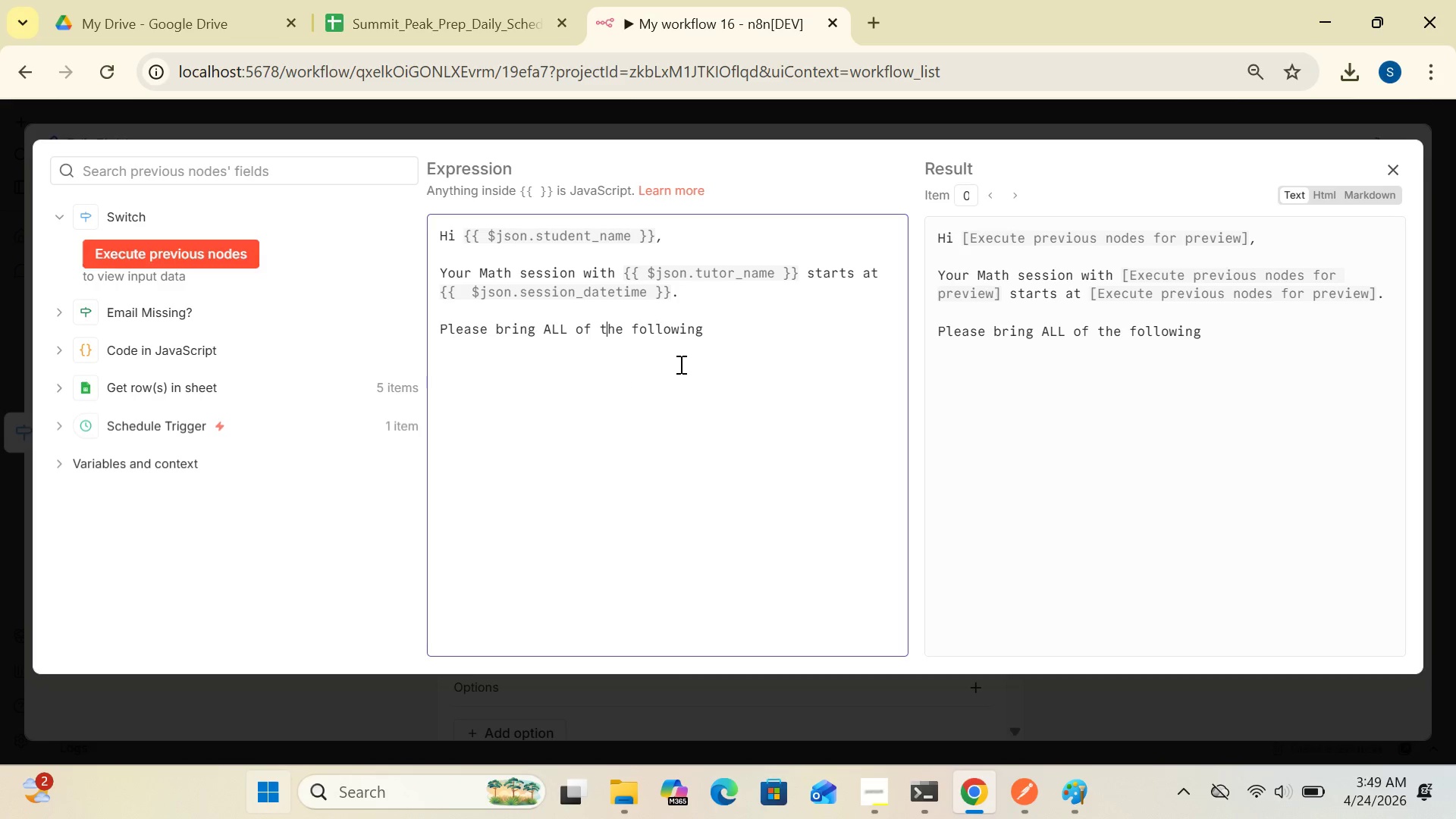 
left_click([708, 332])
 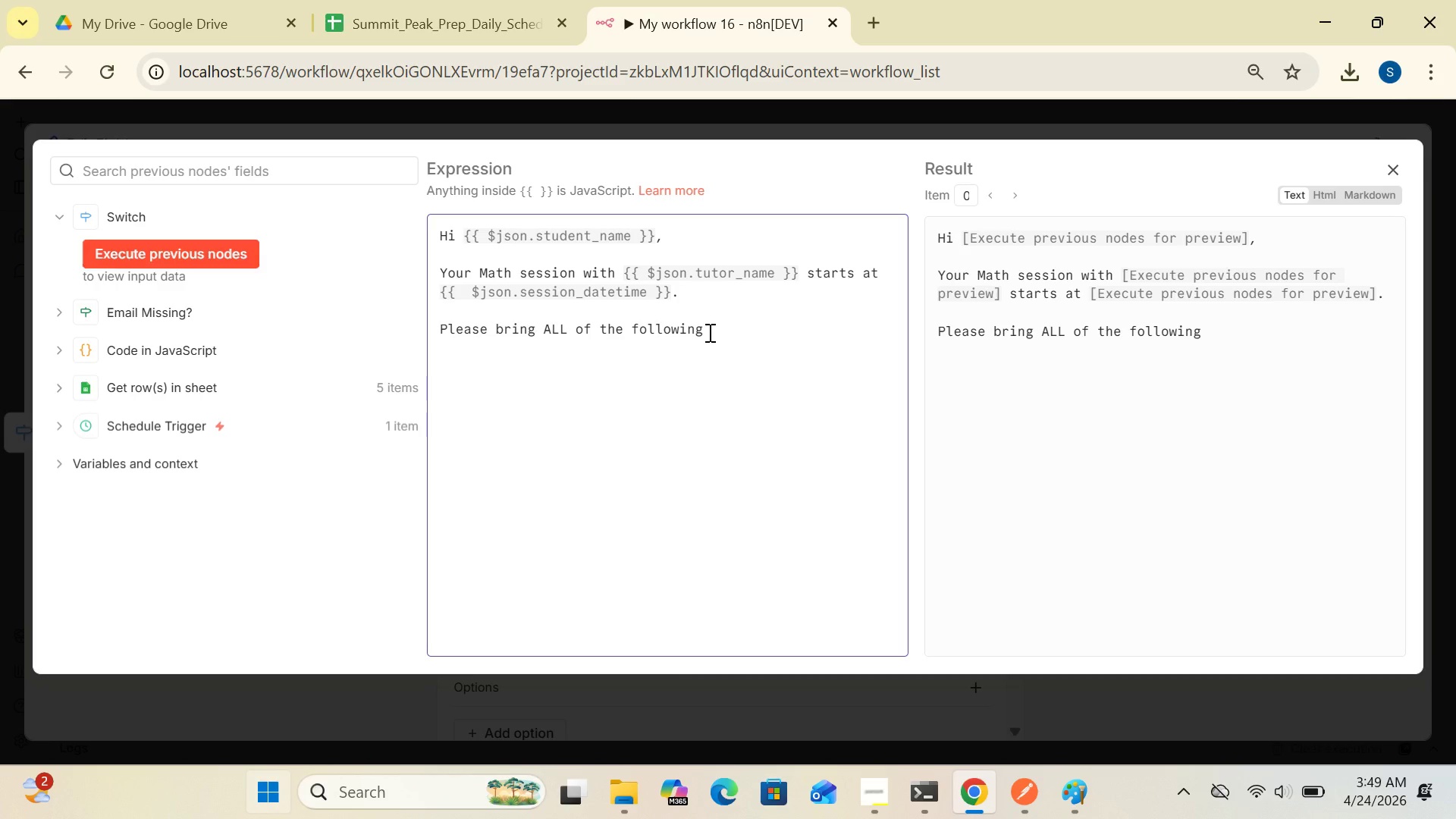 
key(Semicolon)
 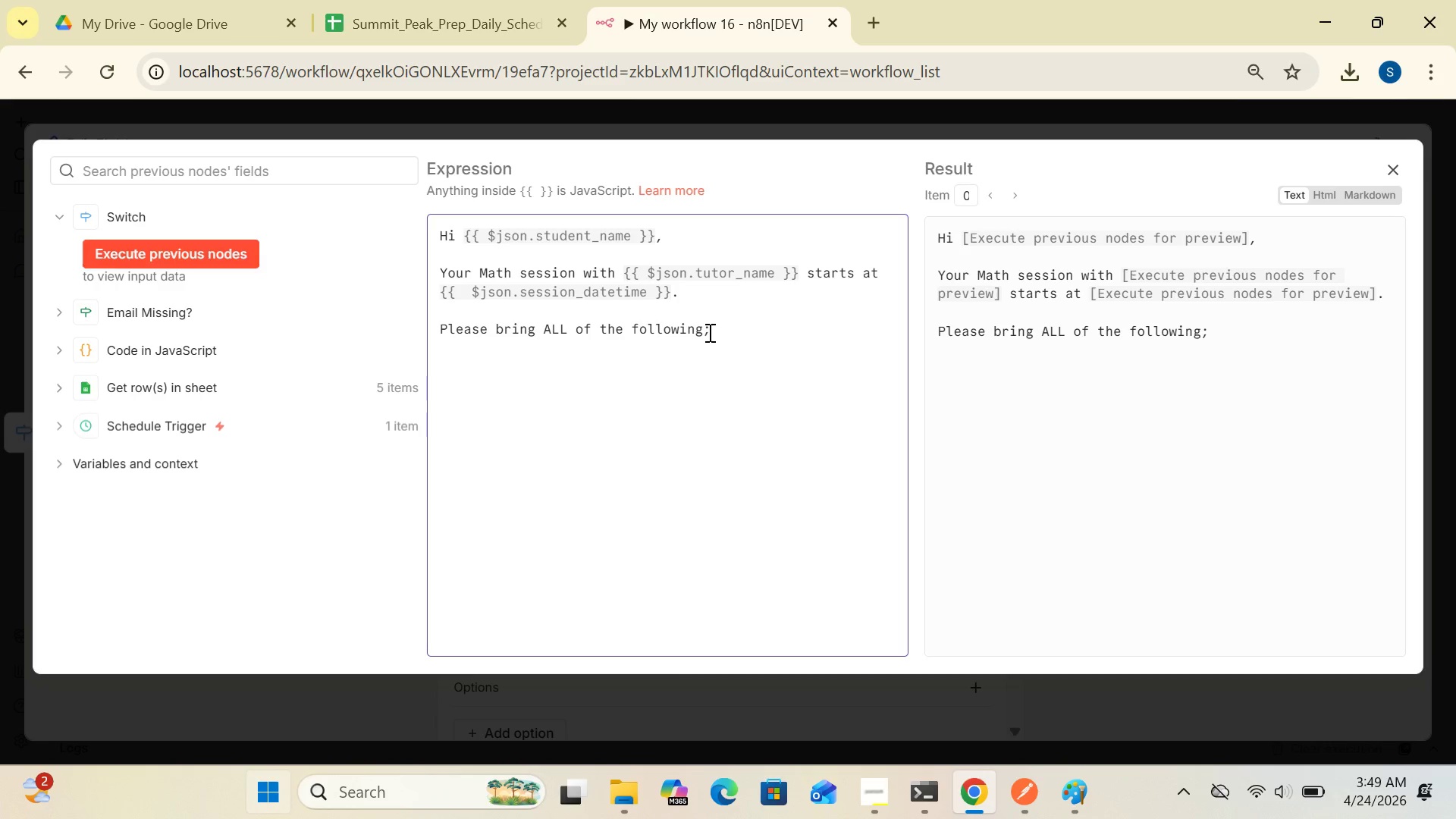 
key(Backspace)
 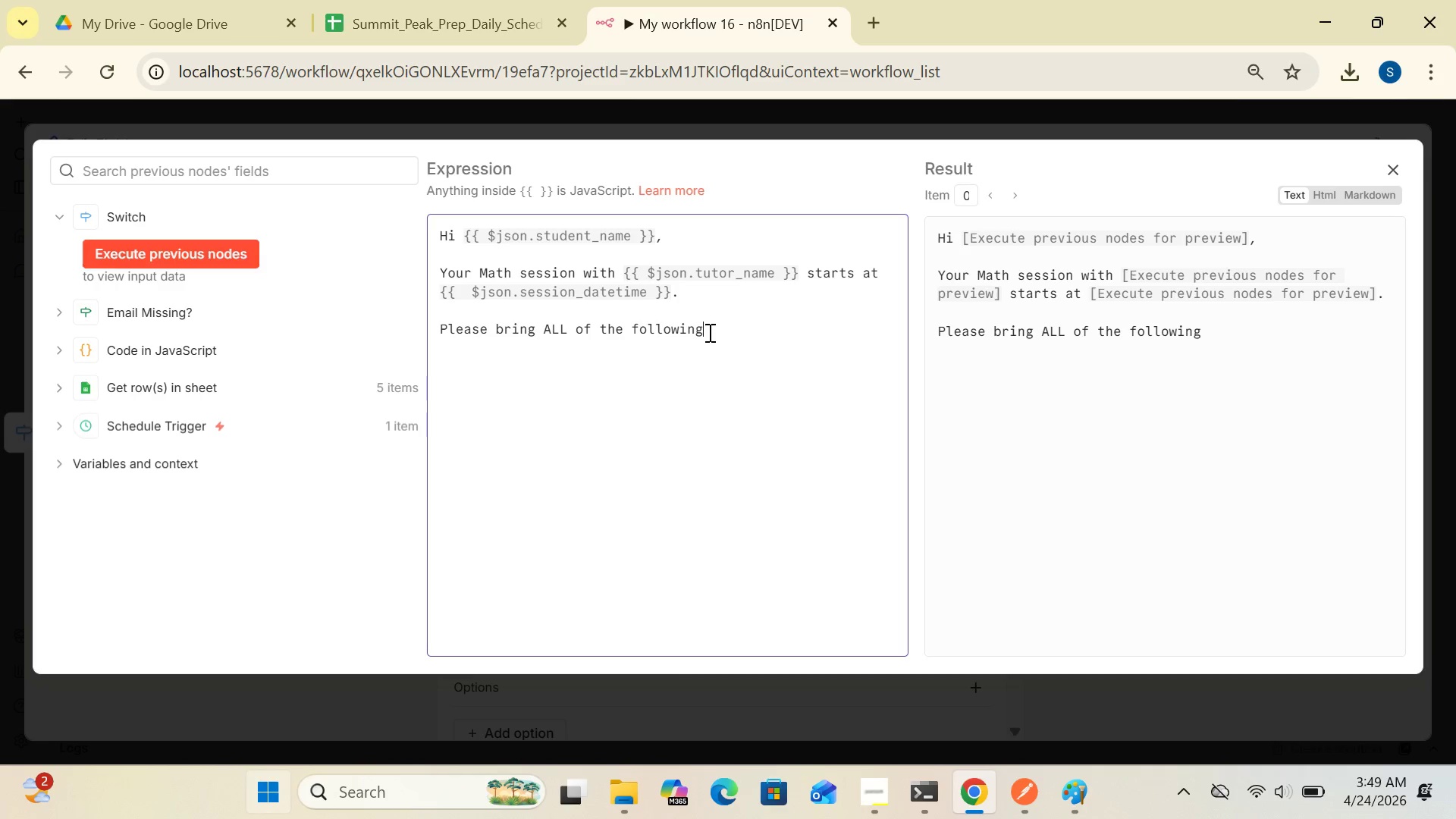 
key(Shift+Semicolon)
 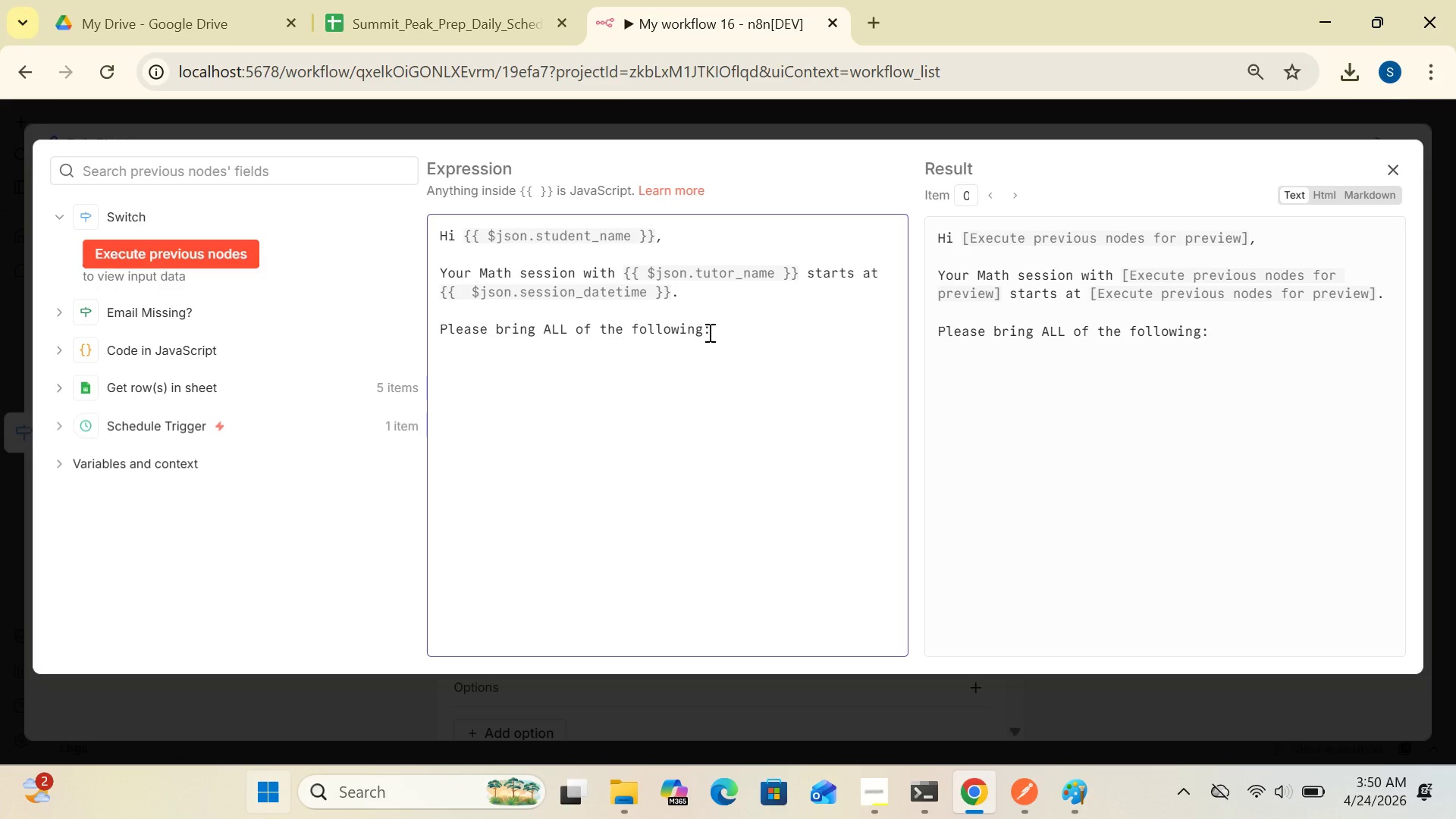 
key(Enter)
 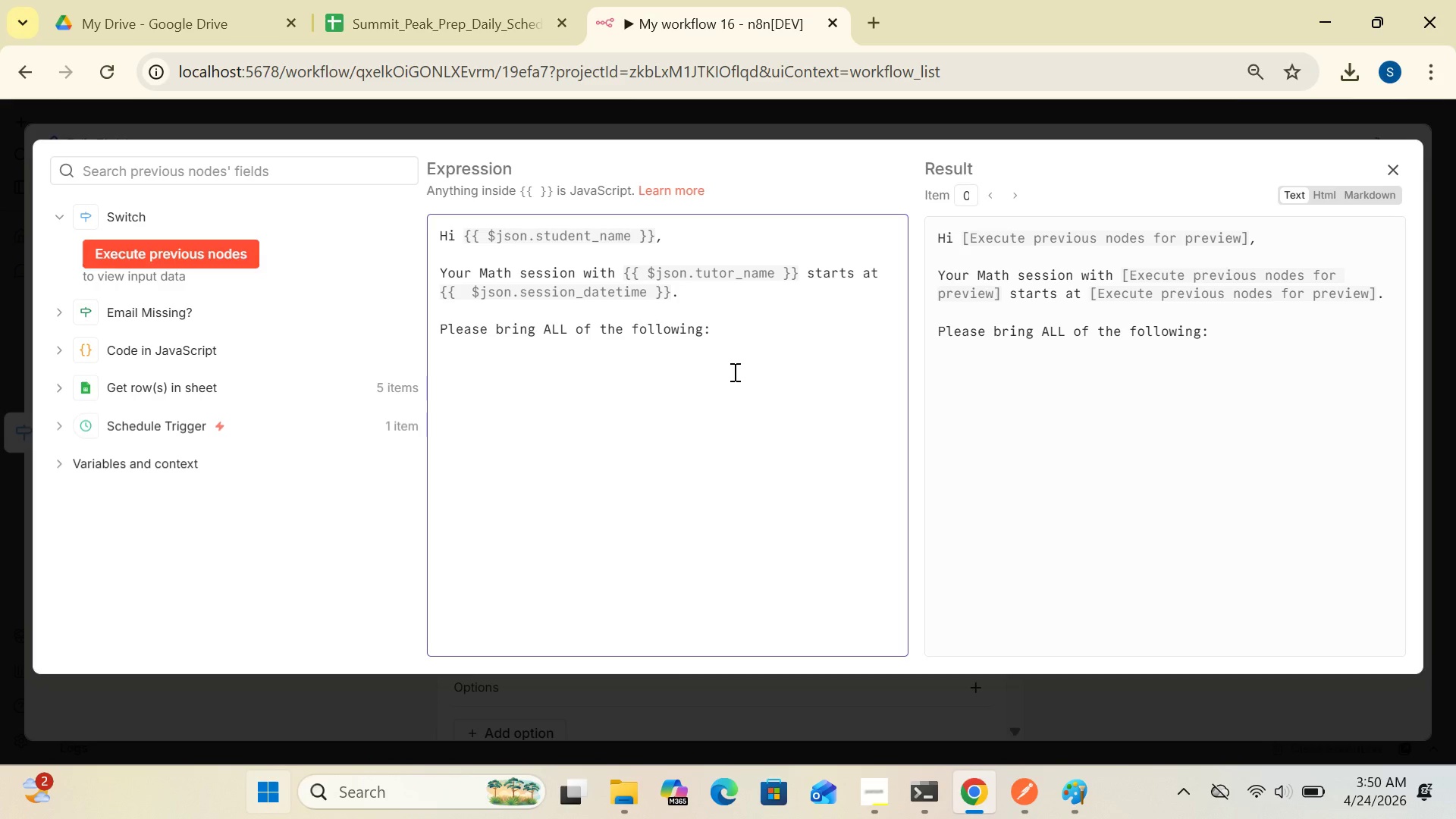 
wait(6.84)
 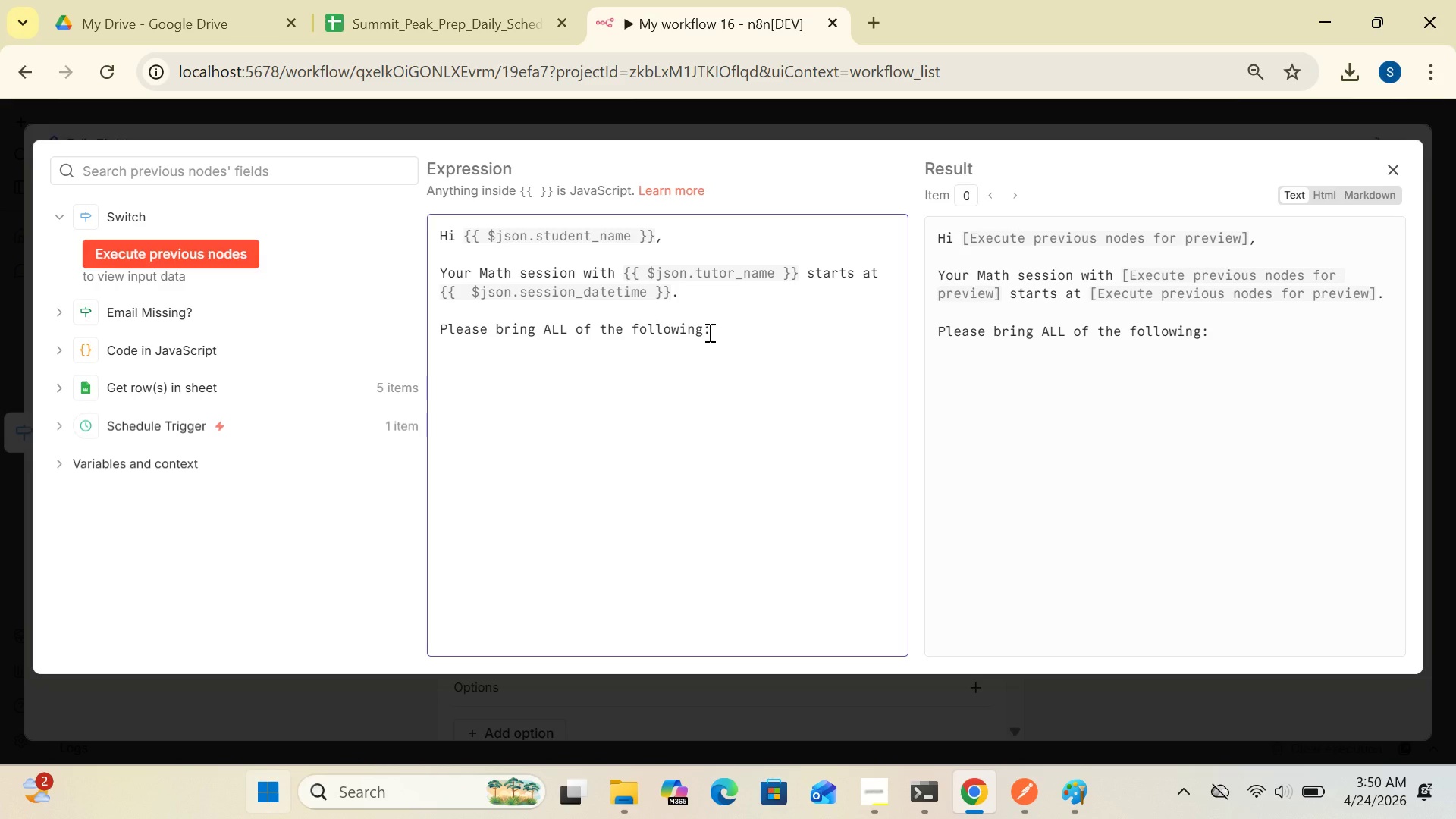 
key(CapsLock)
 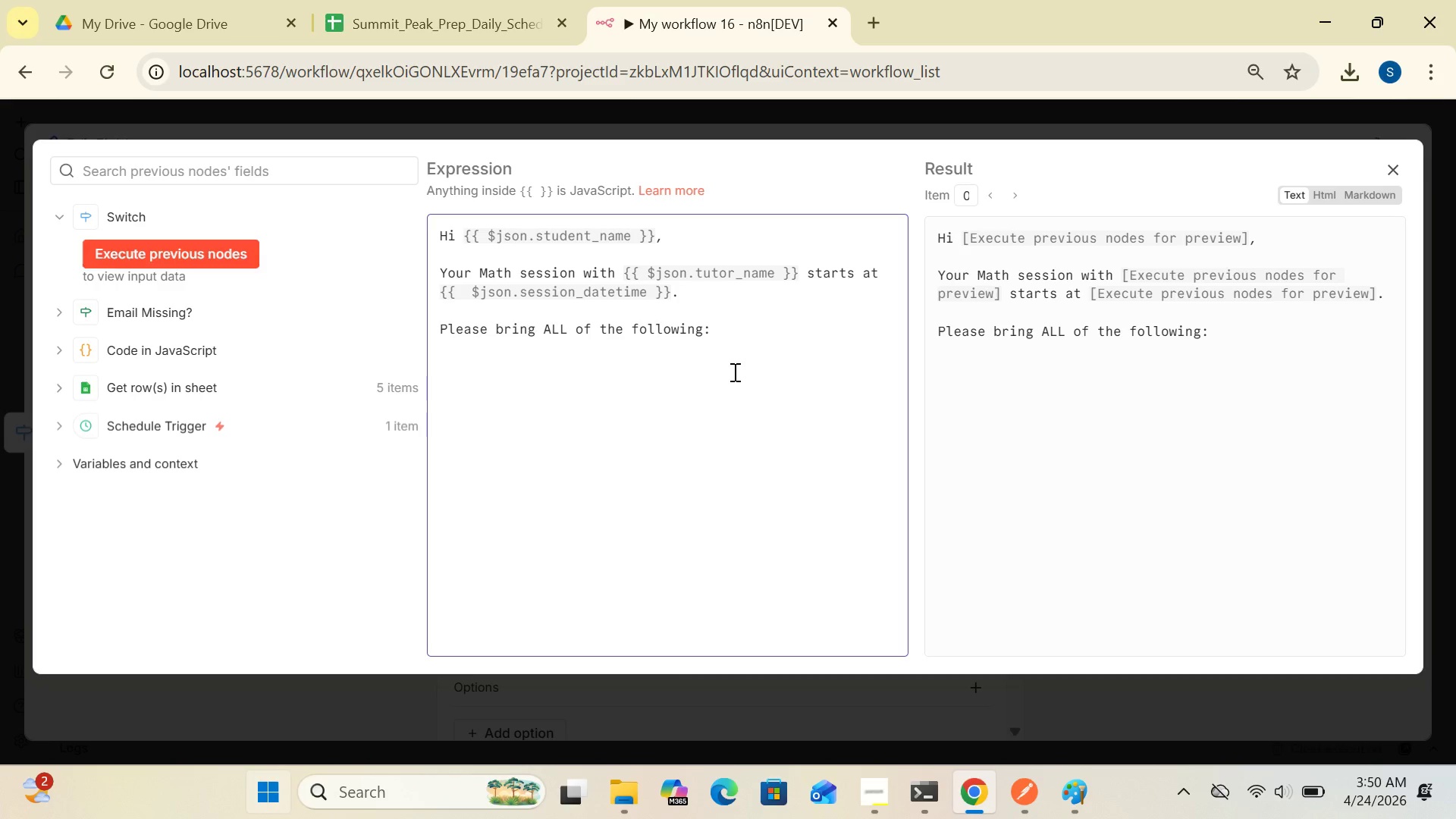 
key(T)
 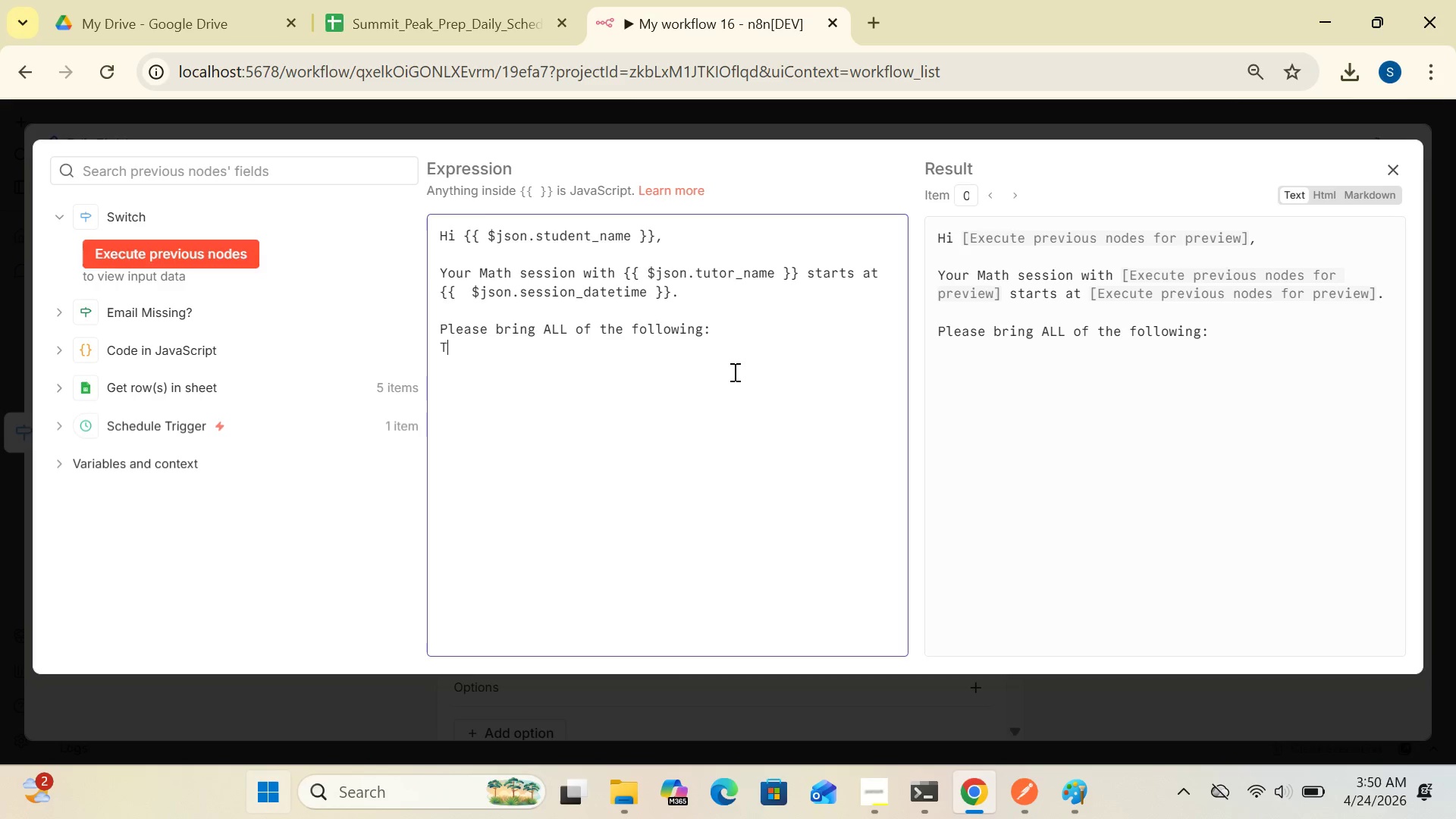 
key(CapsLock)
 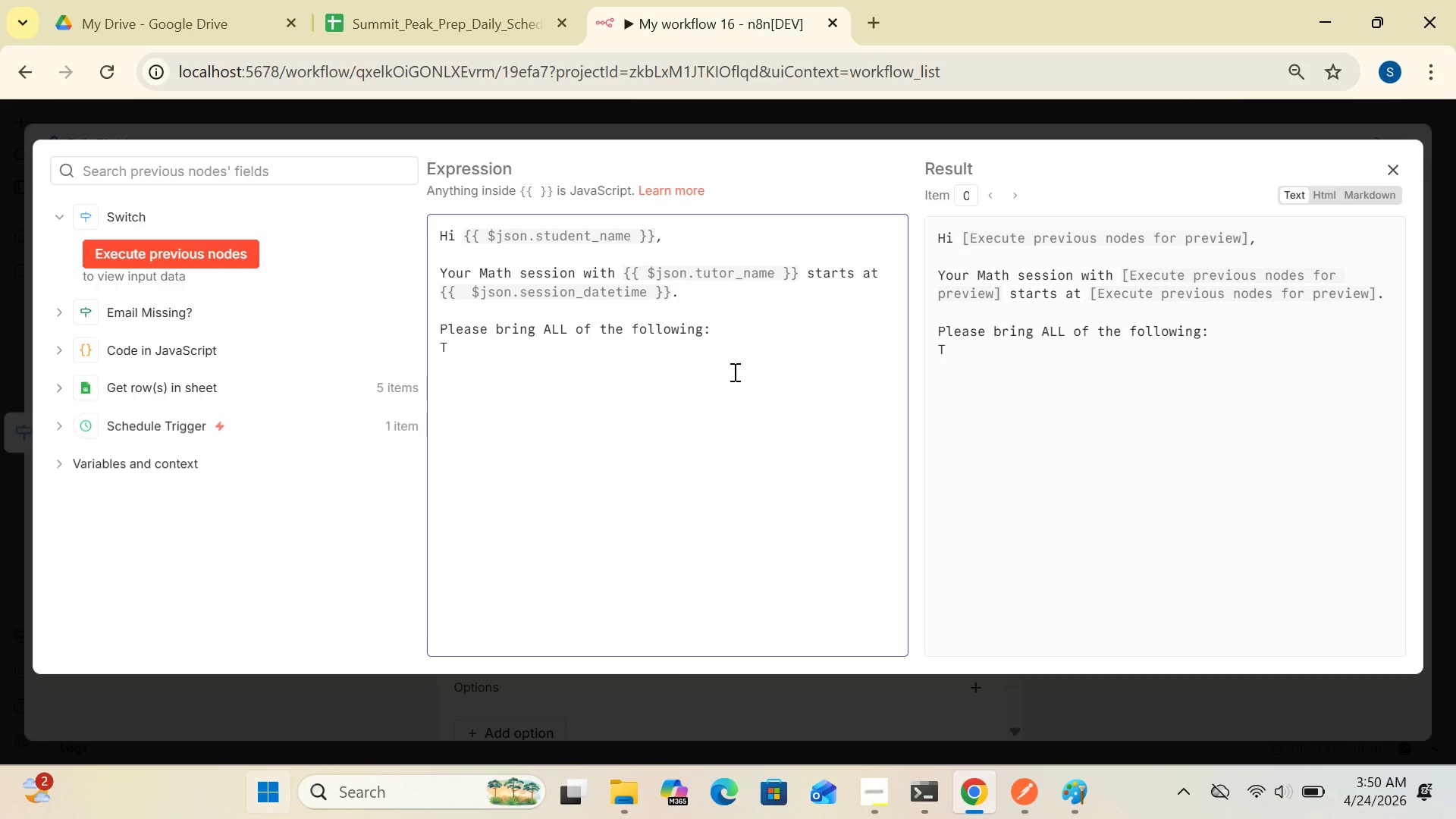 
wait(5.23)
 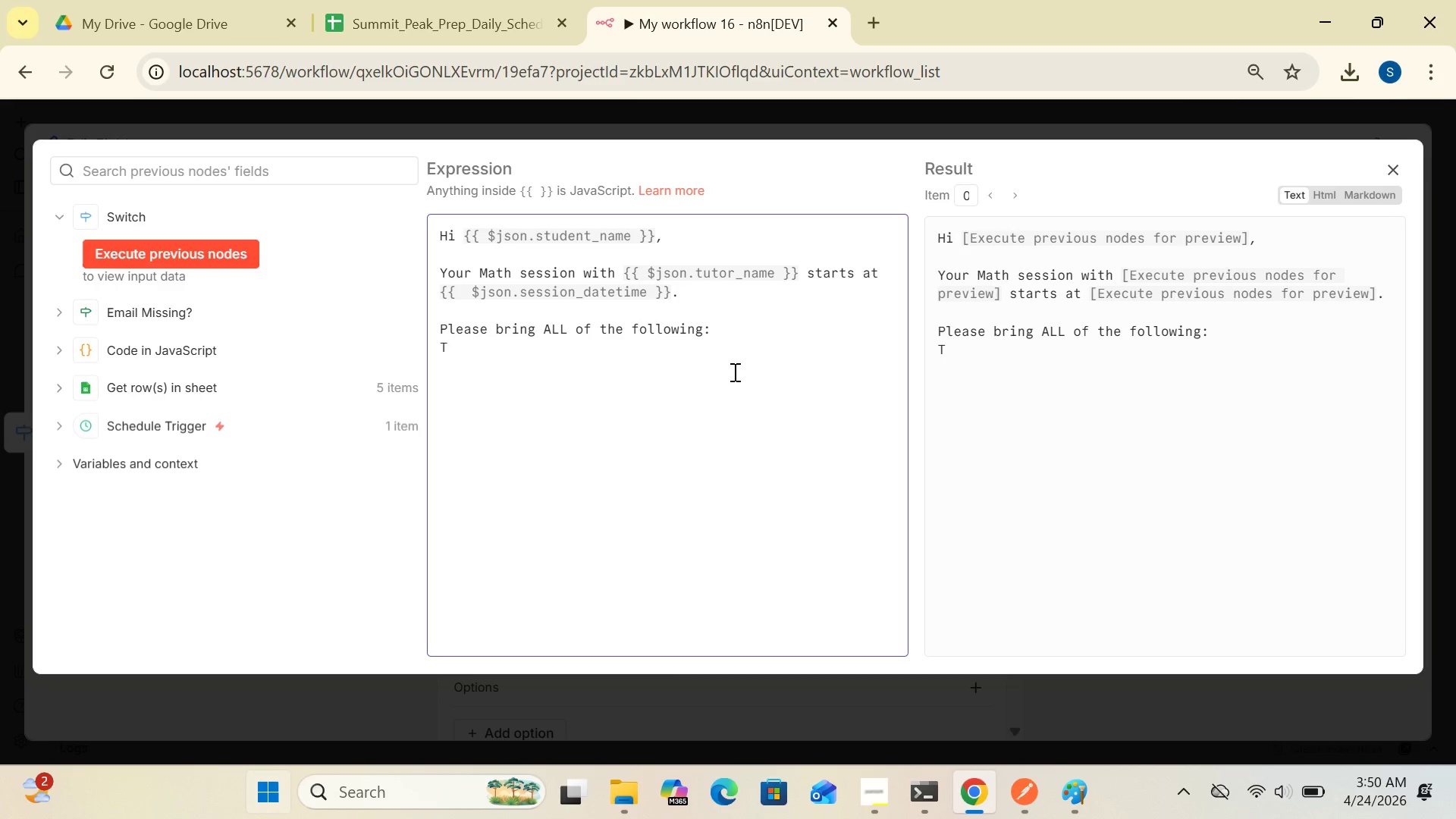 
key(CapsLock)
 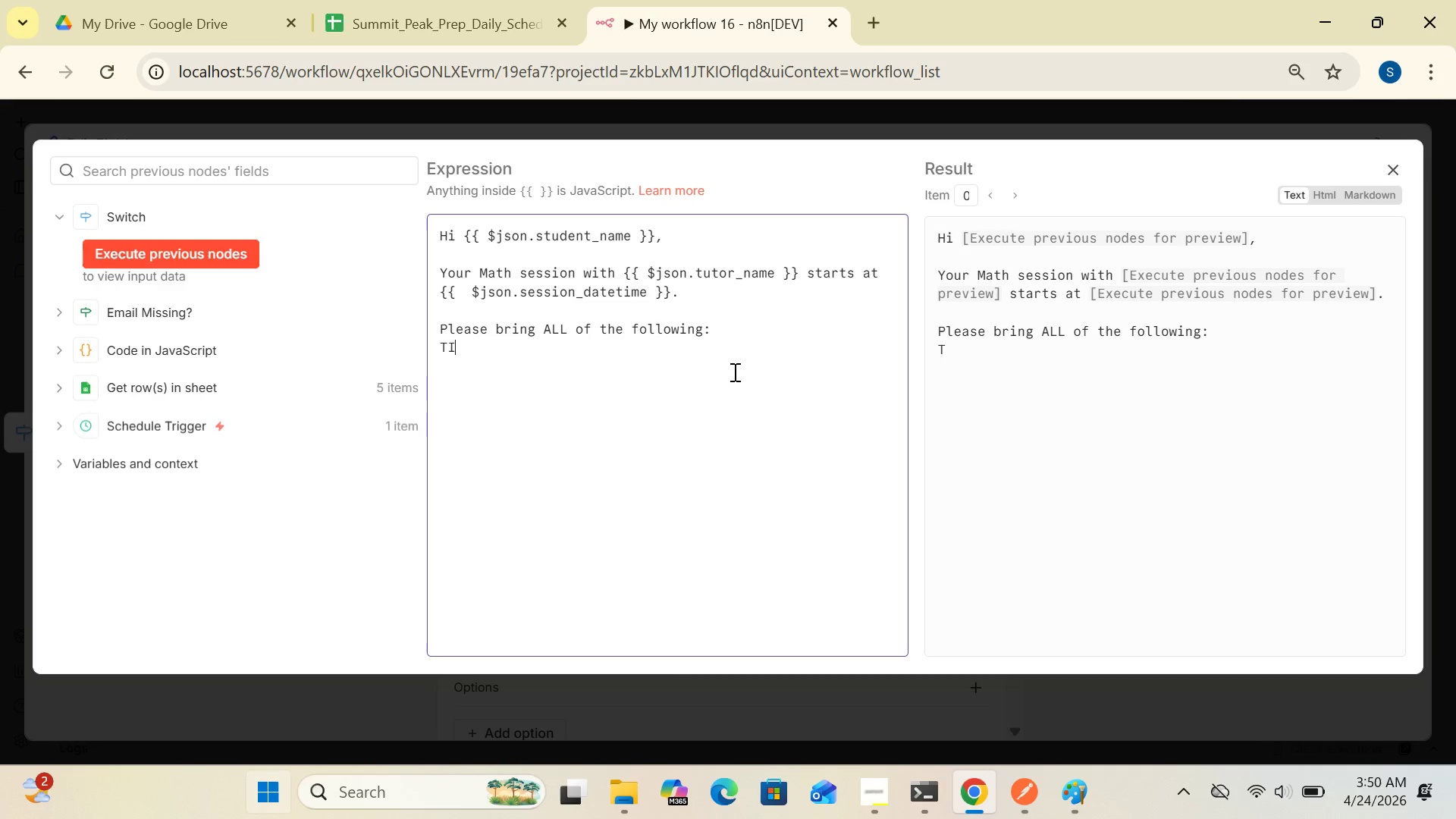 
key(I)
 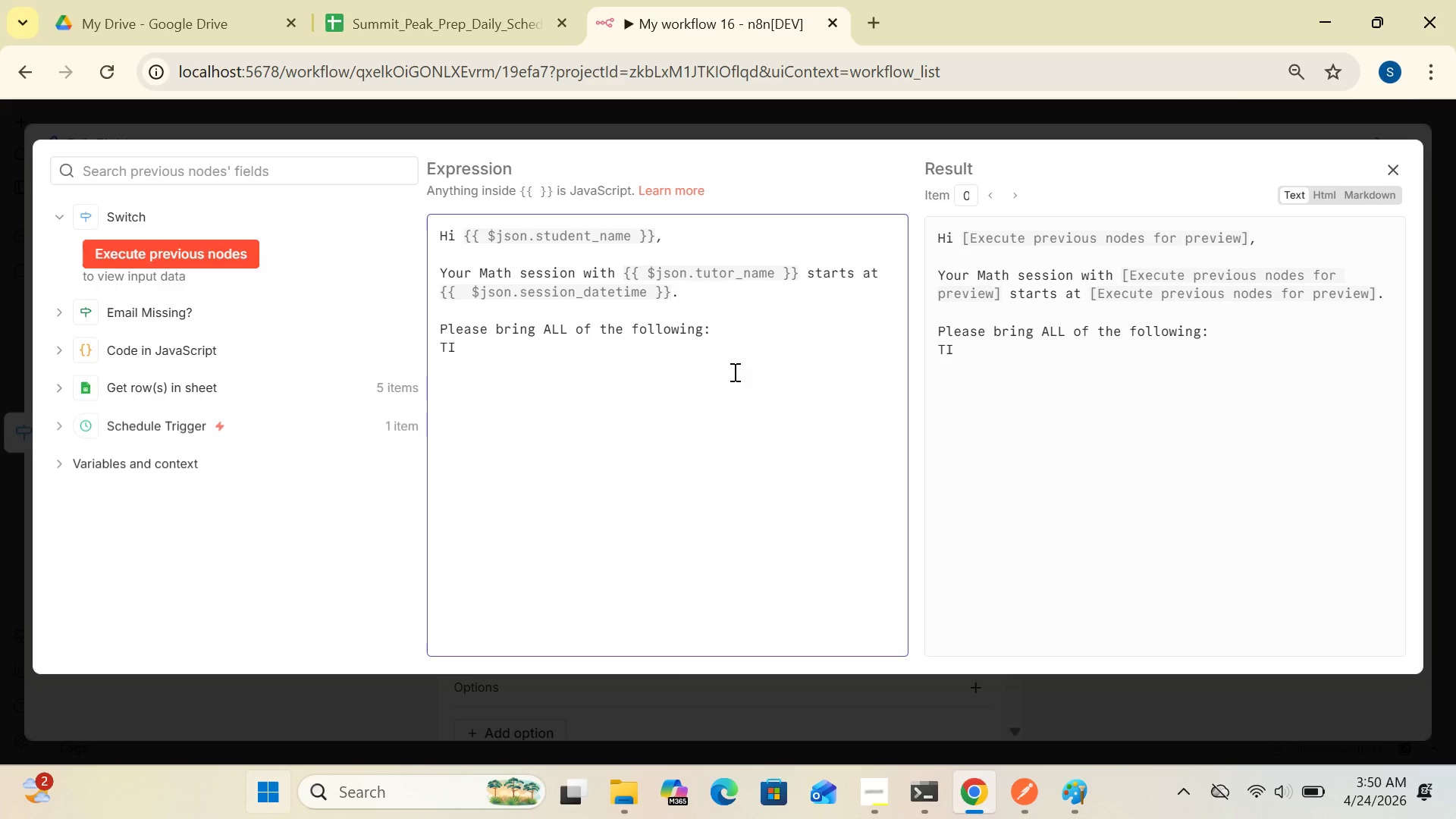 
key(Backspace)
 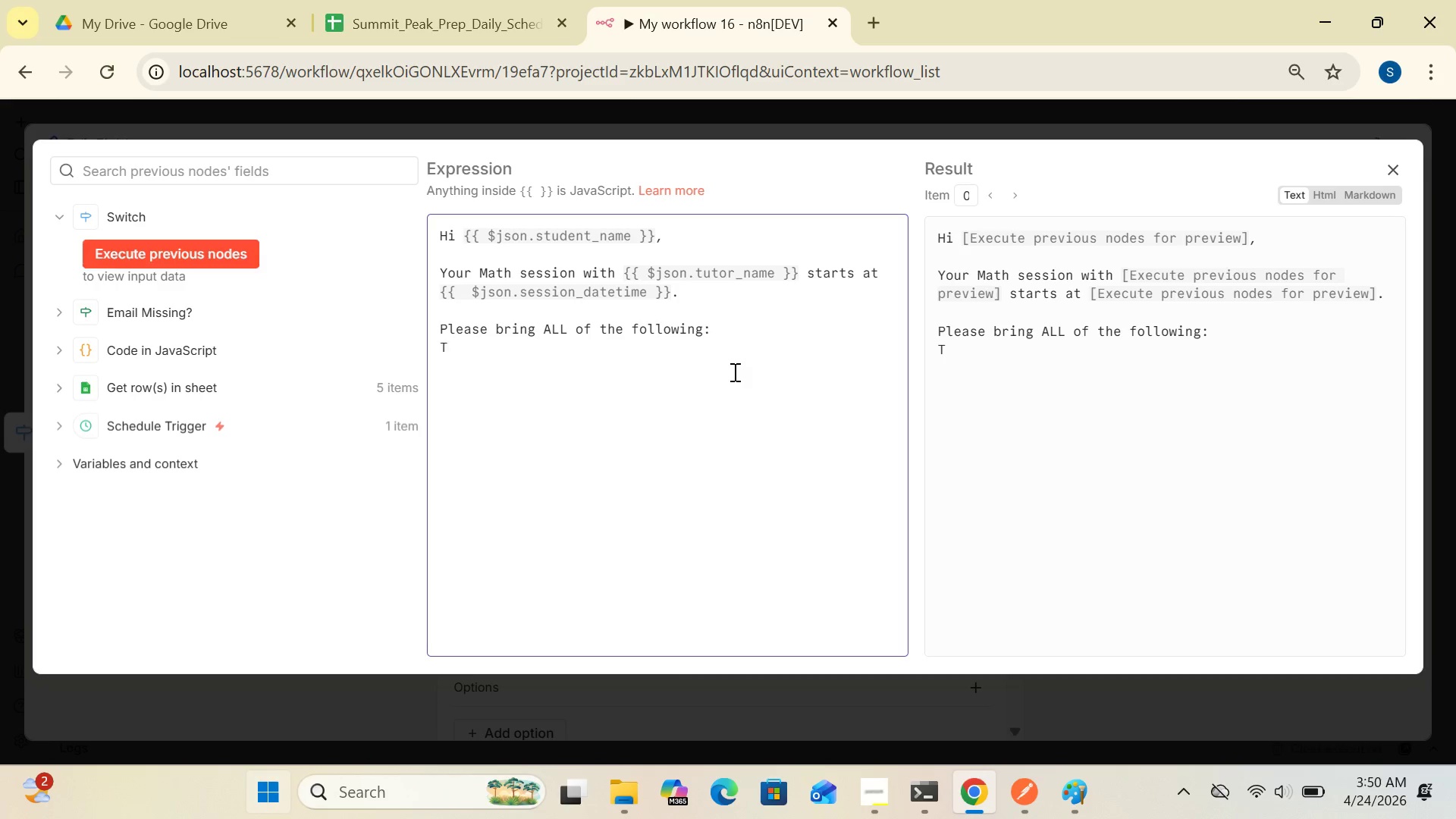 
key(1)
 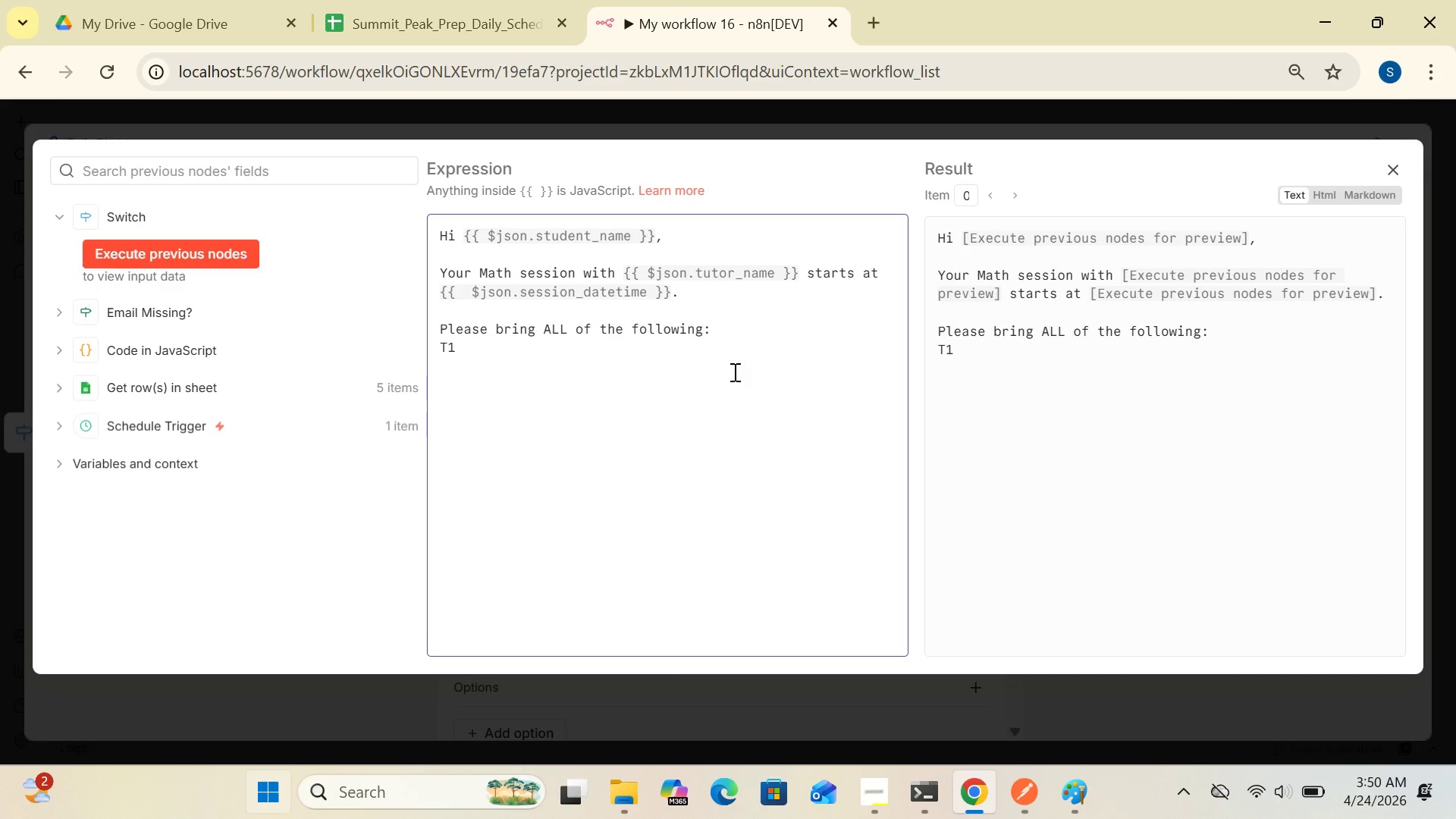 
wait(13.14)
 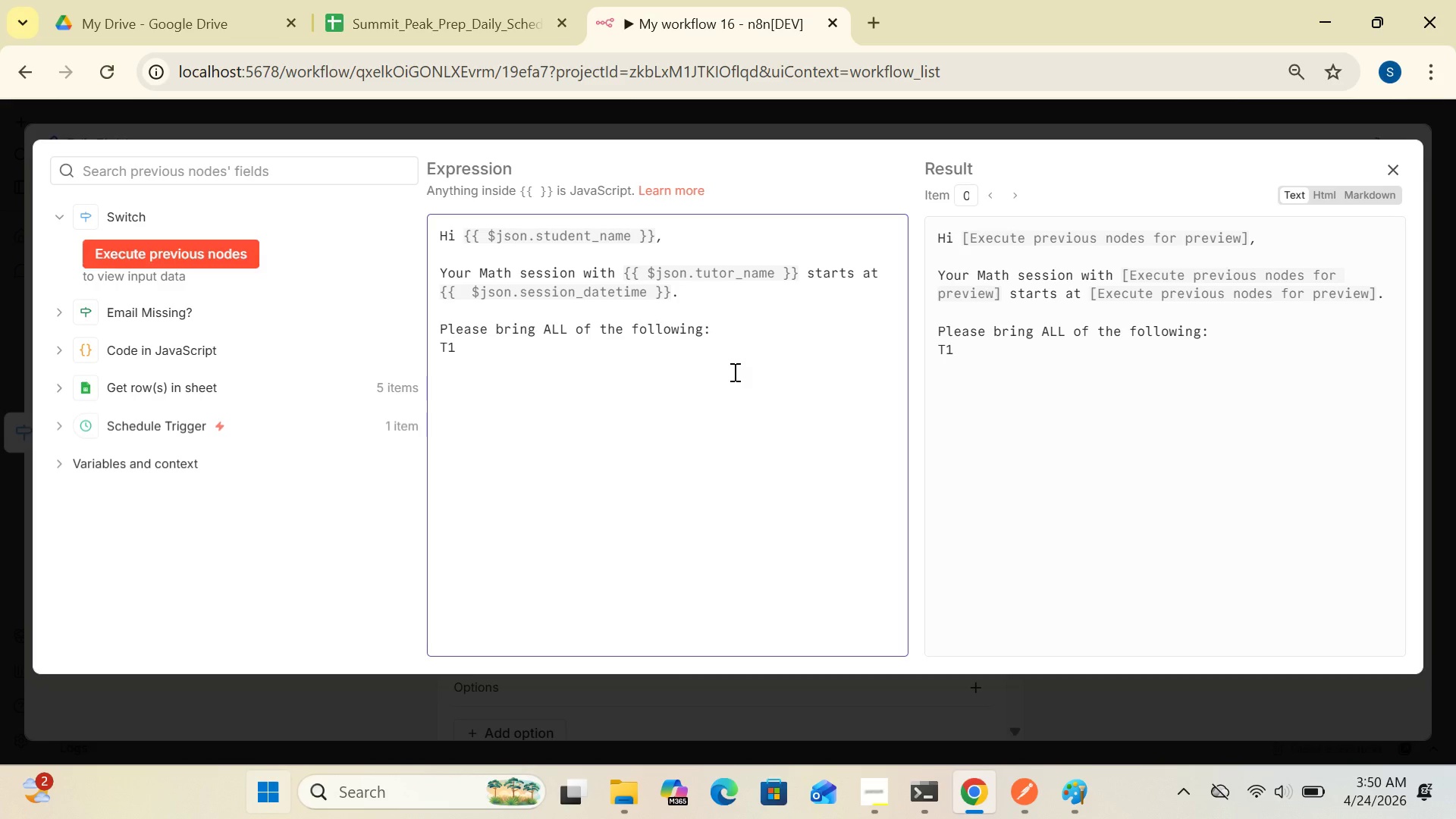 
key(Backspace)
type(I-84 P)
key(Backspace)
type(OR)
key(Backspace)
key(Backspace)
type(or approved graphing calculator)
 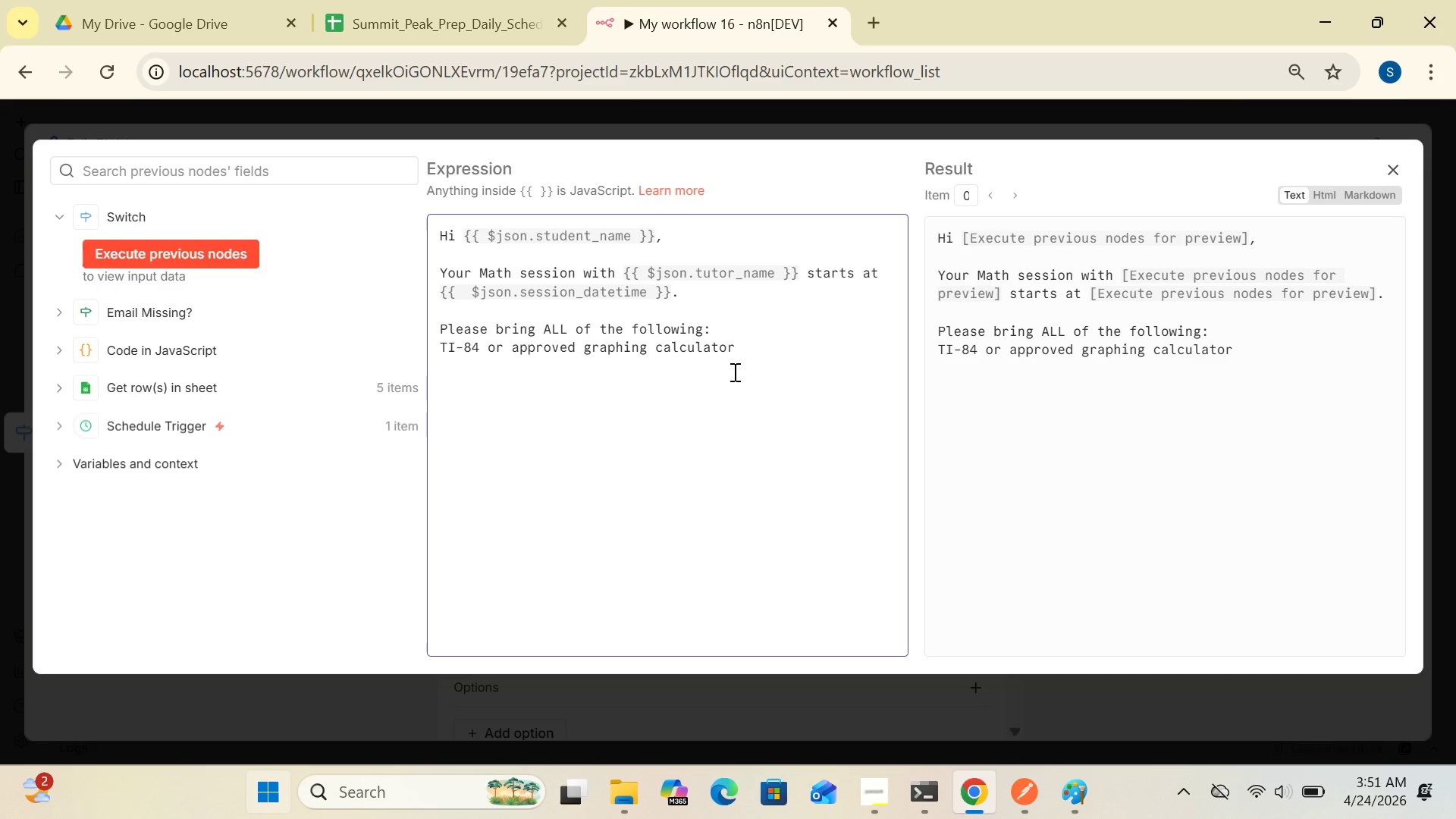 
key(Enter)
 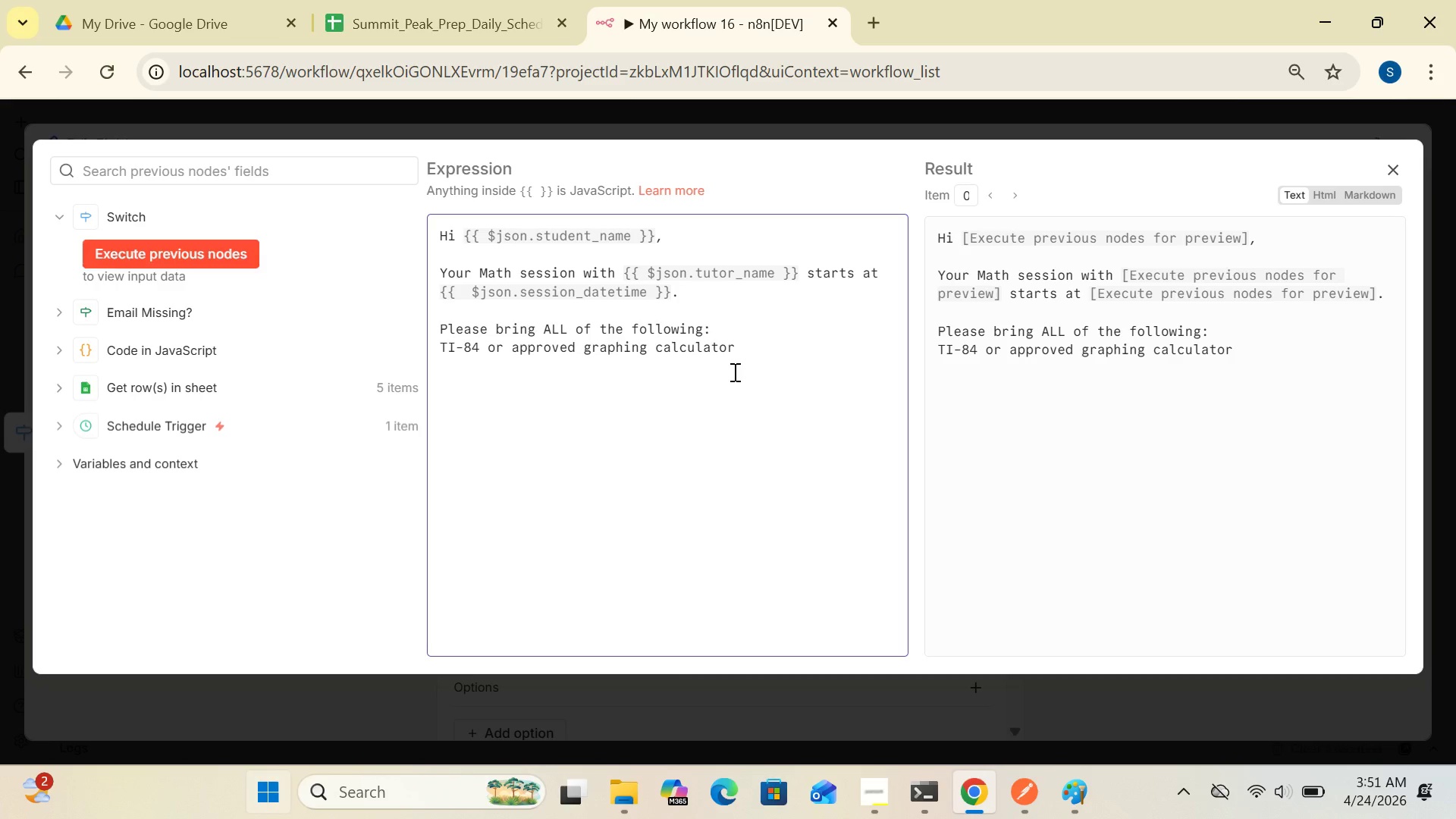 
type(College Board Official)
 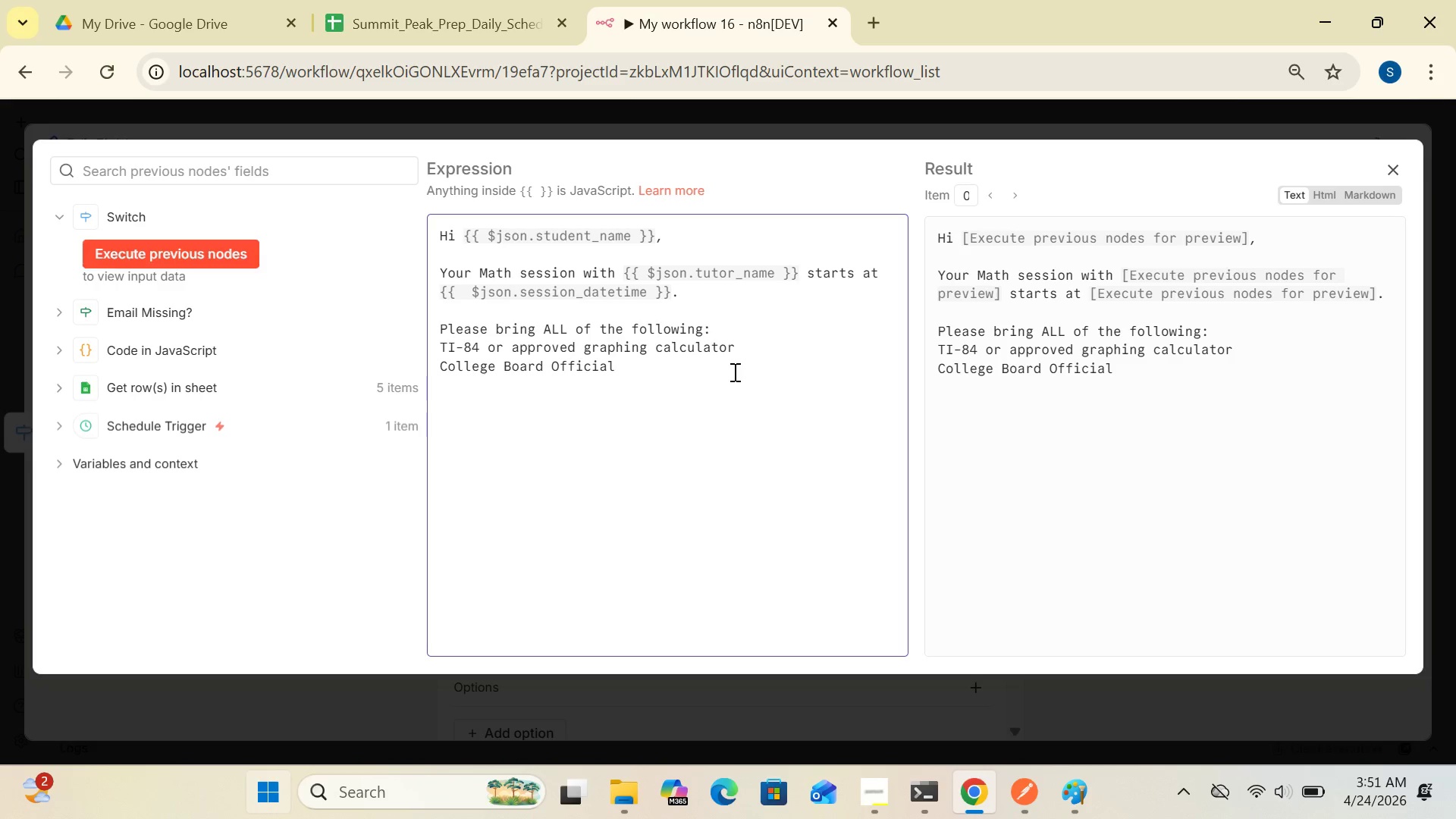 
wait(5.03)
 